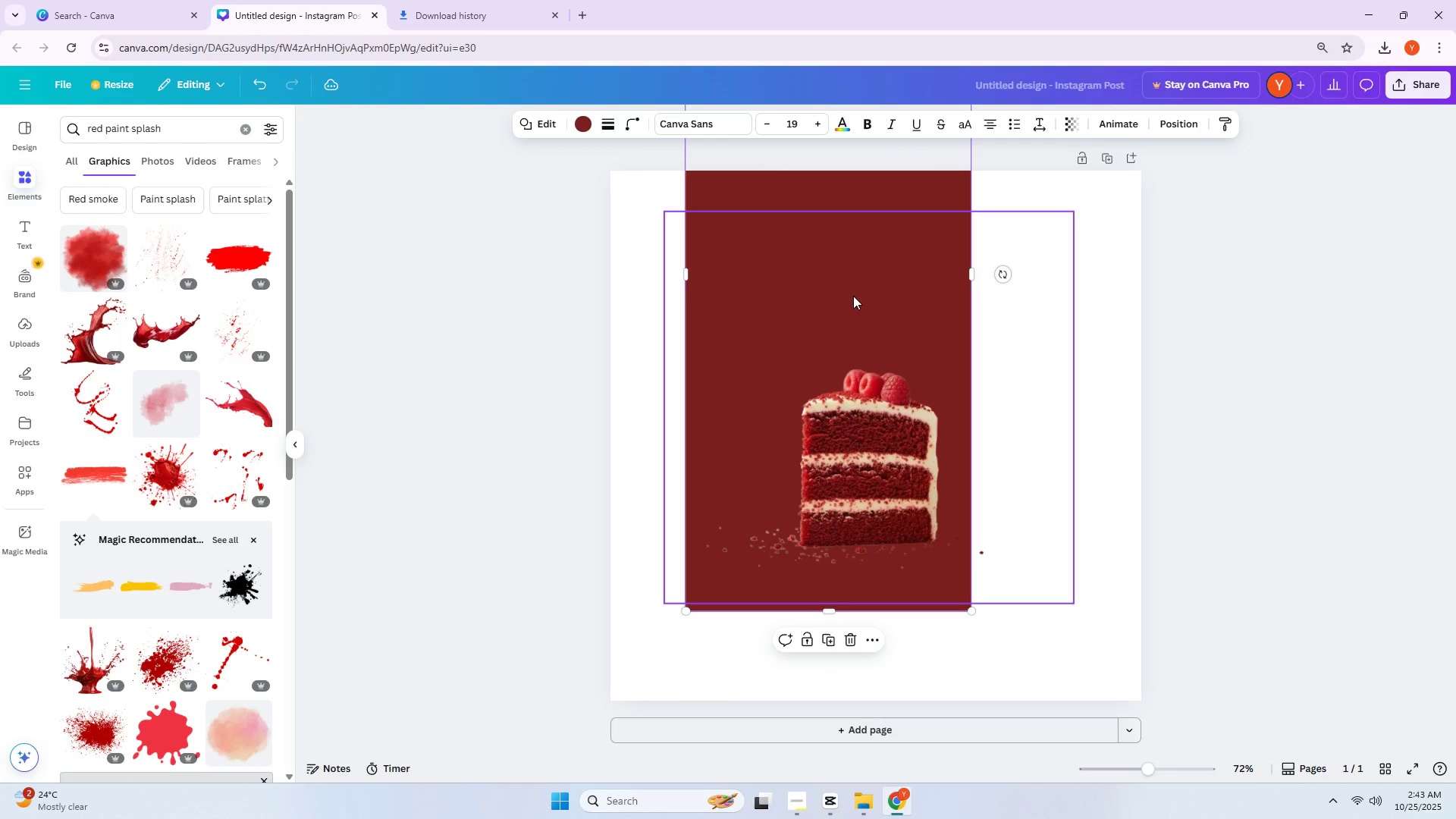 
left_click_drag(start_coordinate=[852, 291], to_coordinate=[892, 312])
 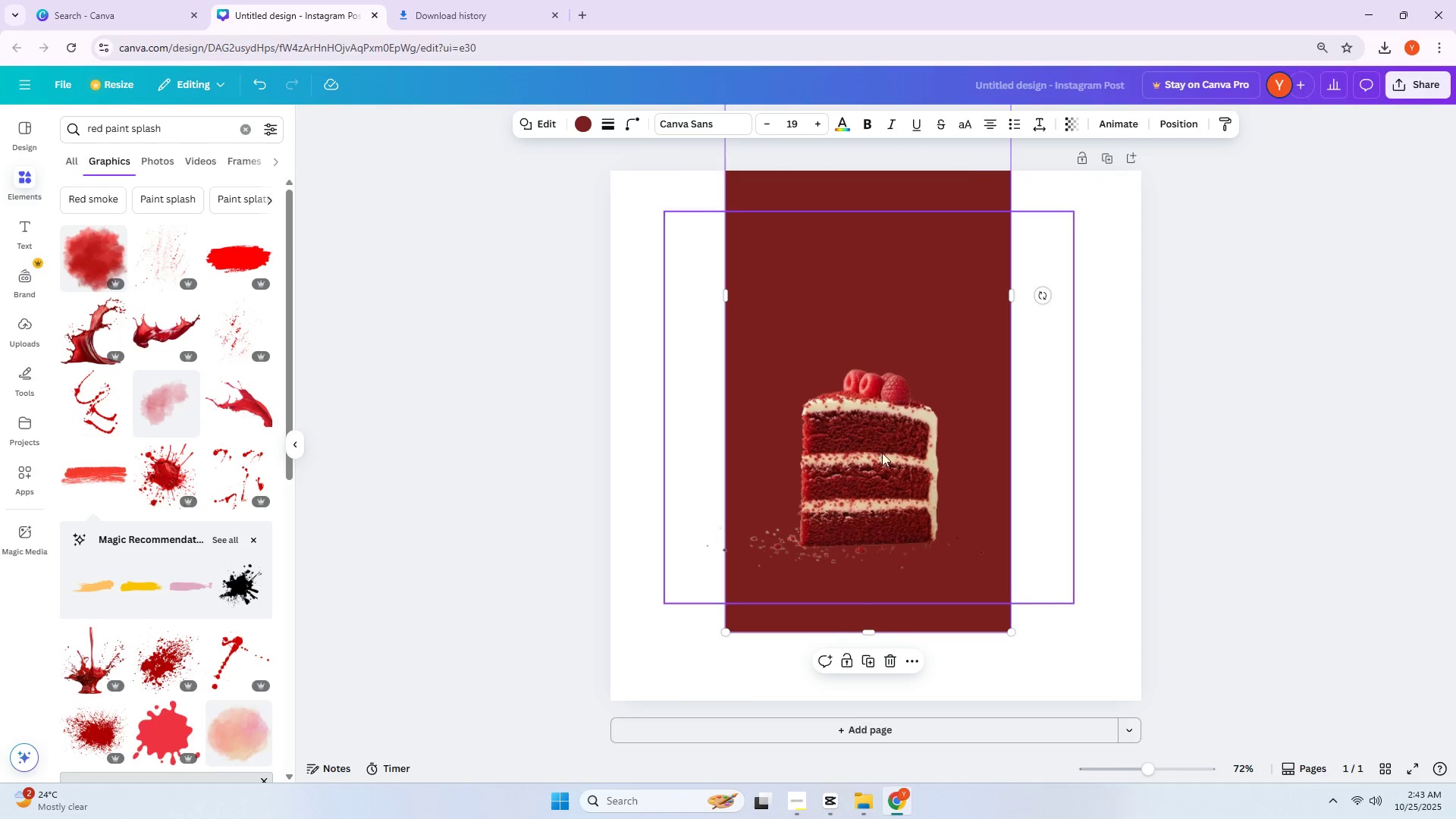 
left_click([879, 457])
 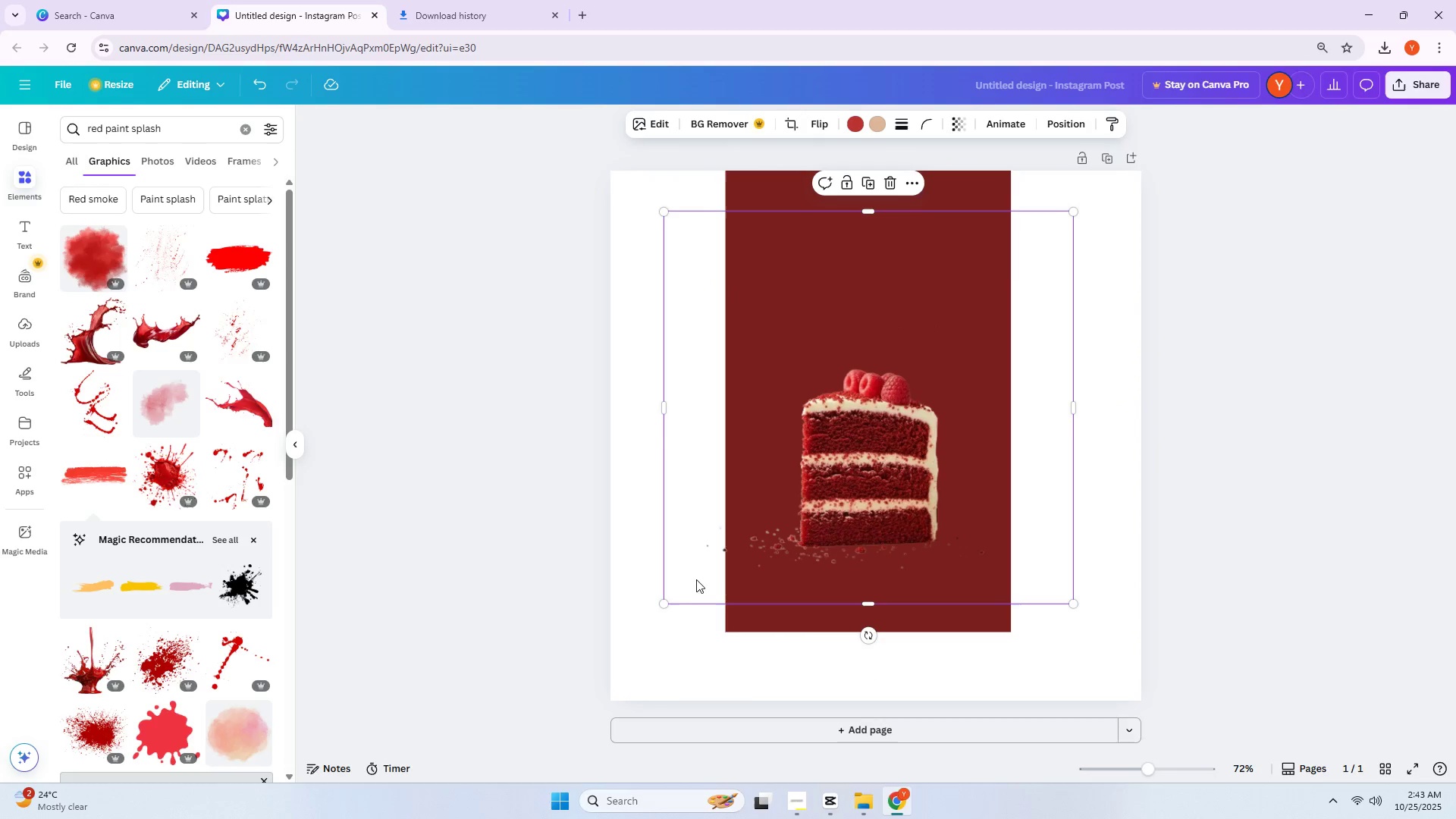 
left_click_drag(start_coordinate=[662, 599], to_coordinate=[532, 688])
 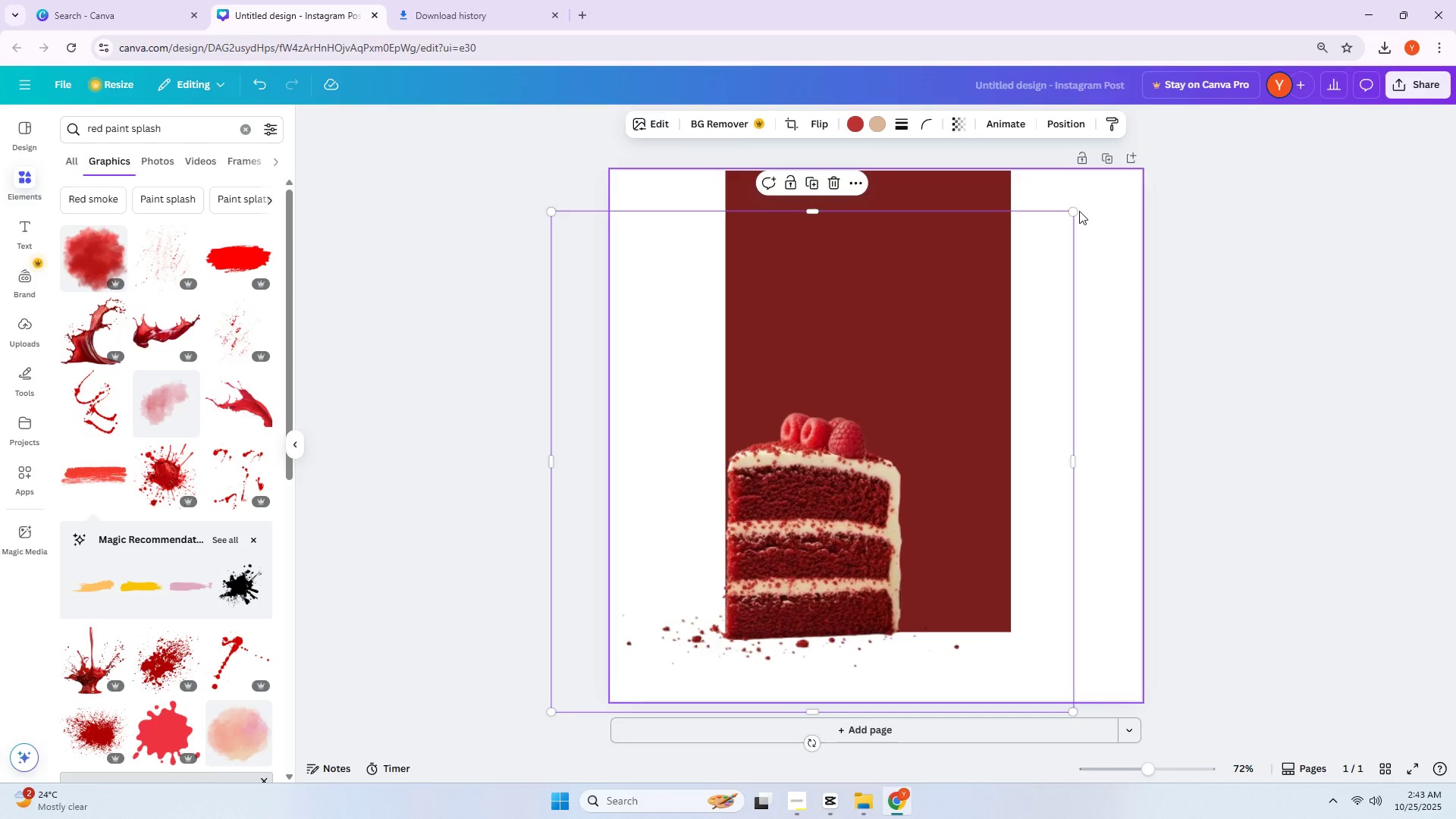 
double_click([1056, 231])
 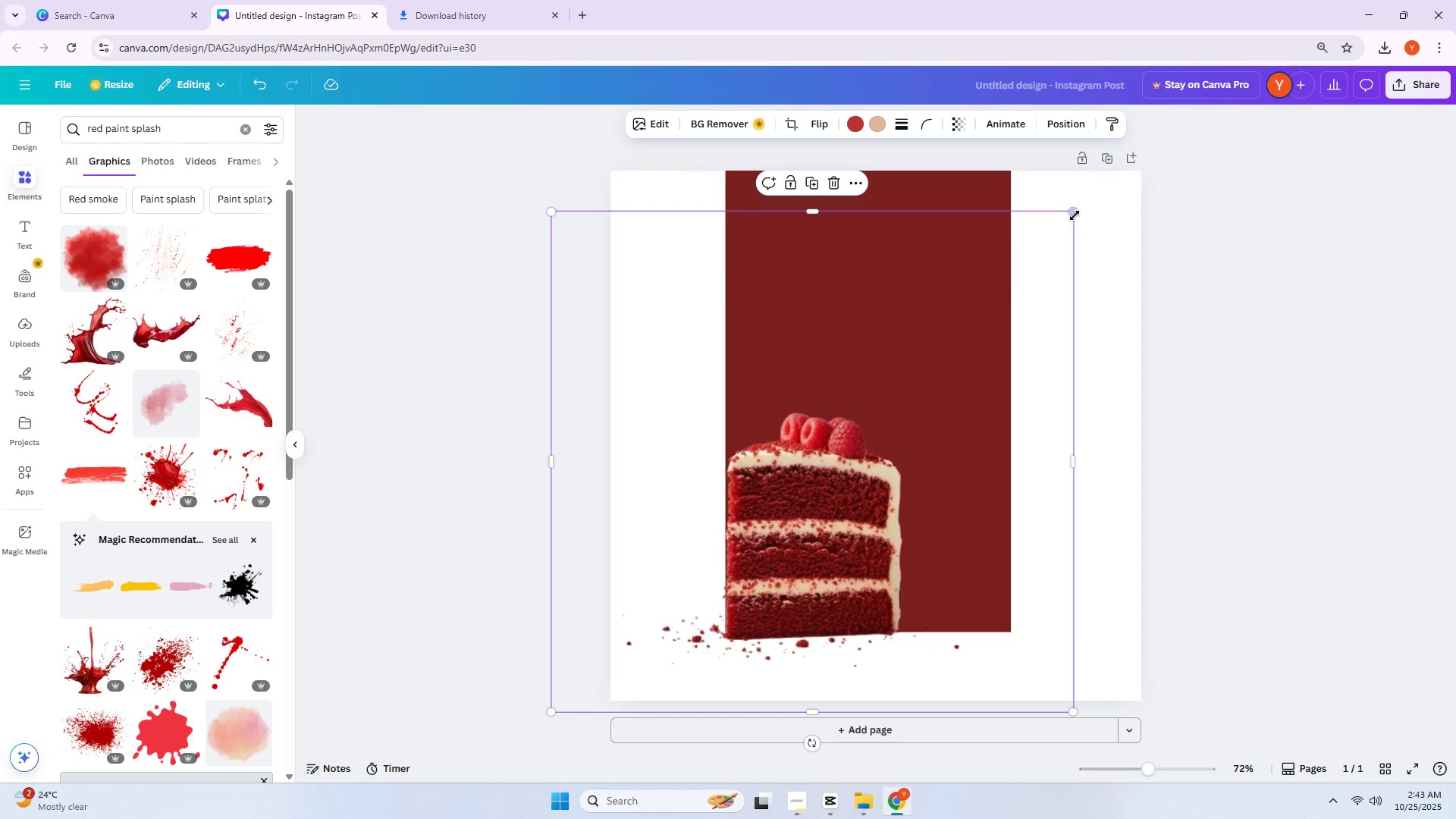 
left_click_drag(start_coordinate=[1075, 215], to_coordinate=[1199, 175])
 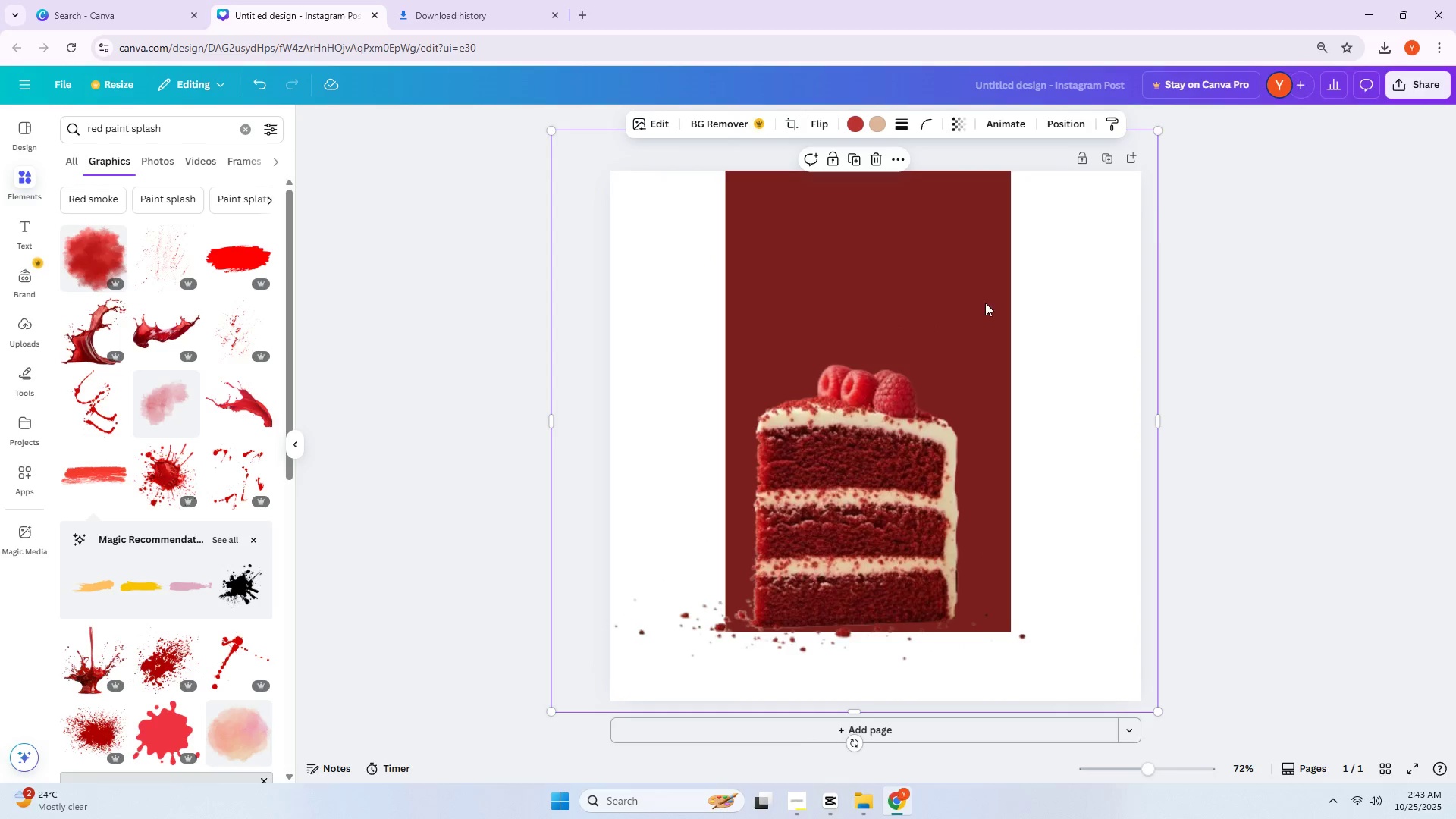 
left_click_drag(start_coordinate=[987, 323], to_coordinate=[1006, 335])
 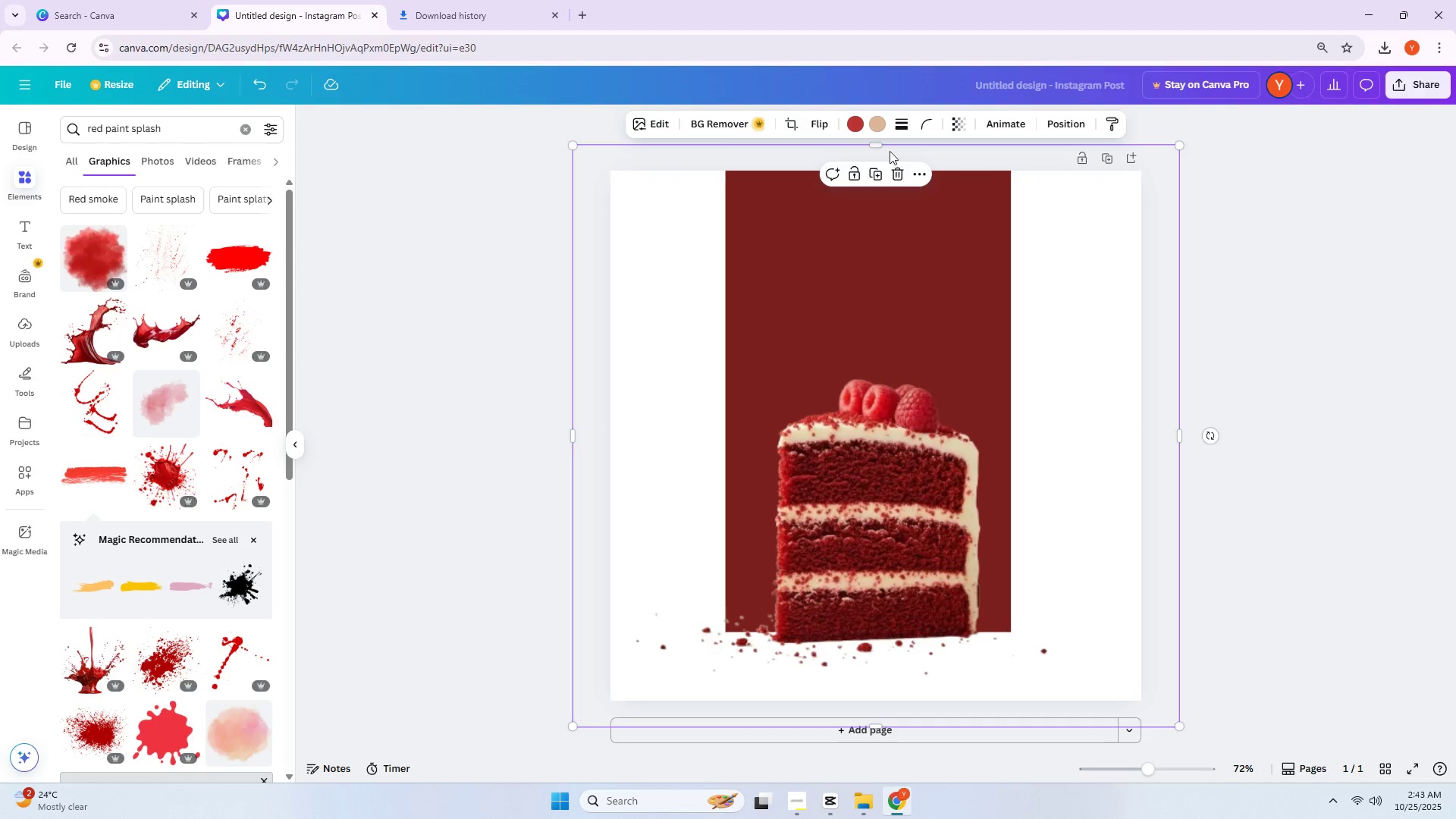 
left_click_drag(start_coordinate=[884, 146], to_coordinate=[885, 346])
 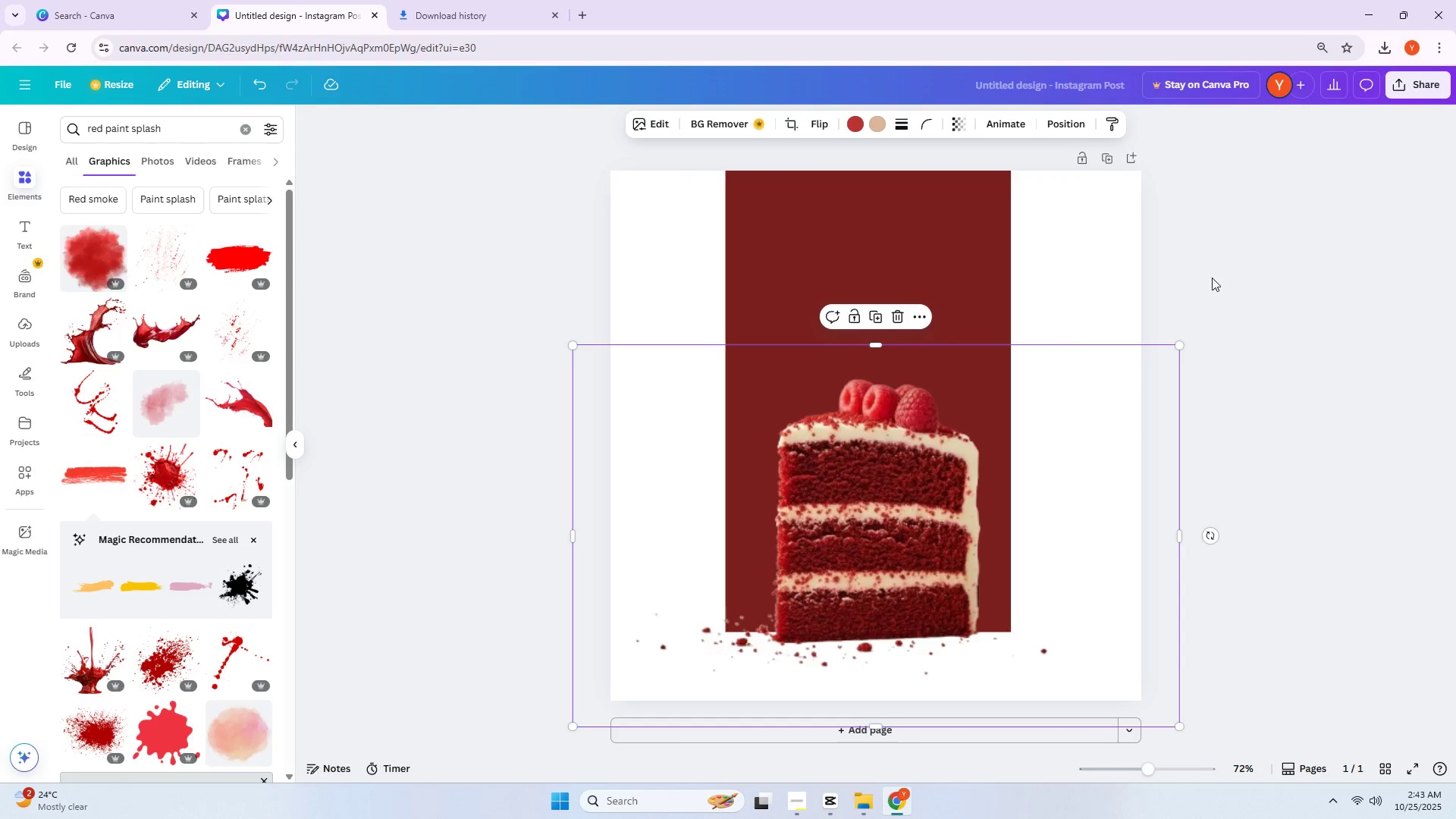 
left_click([1272, 277])
 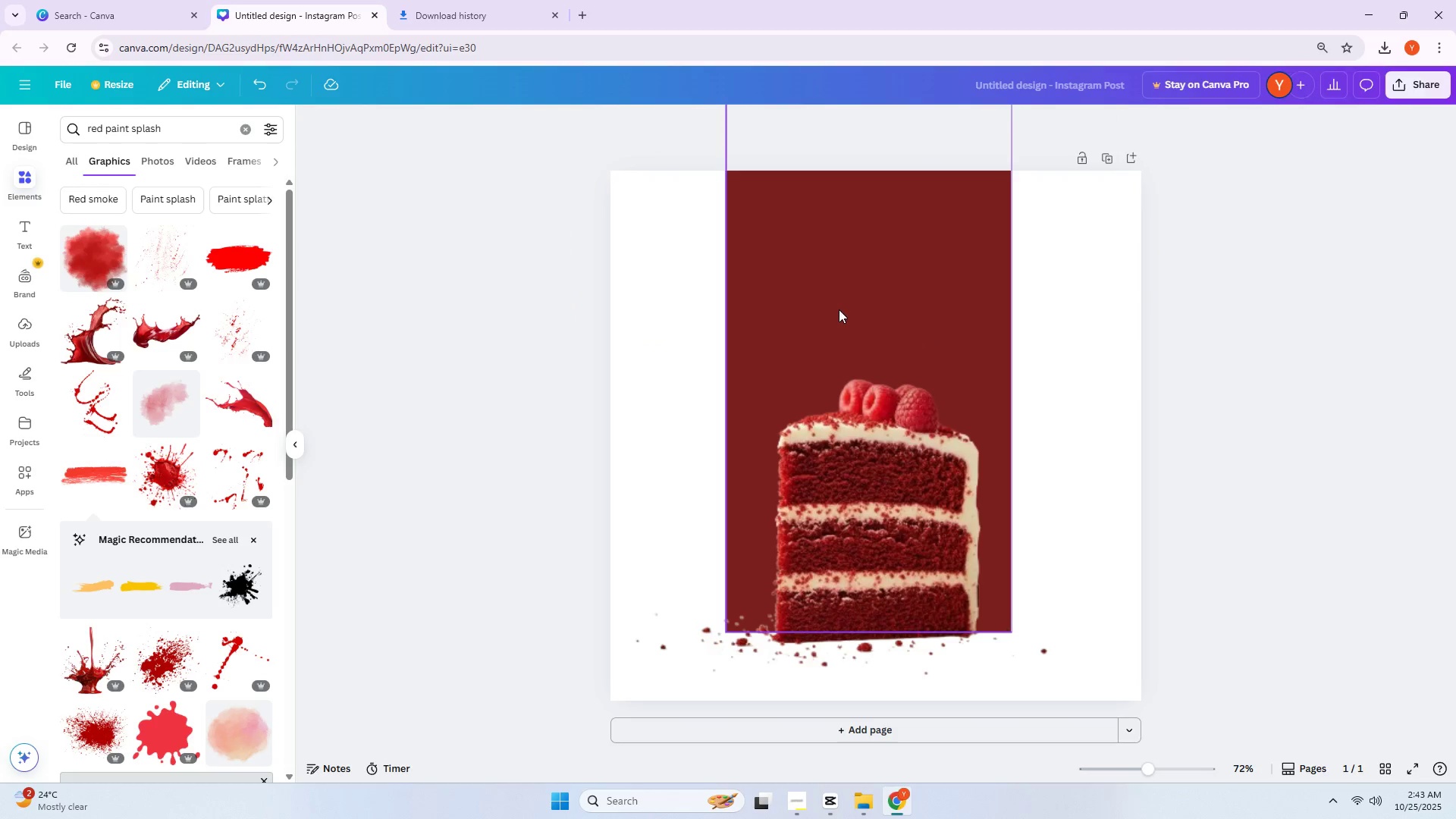 
left_click([842, 247])
 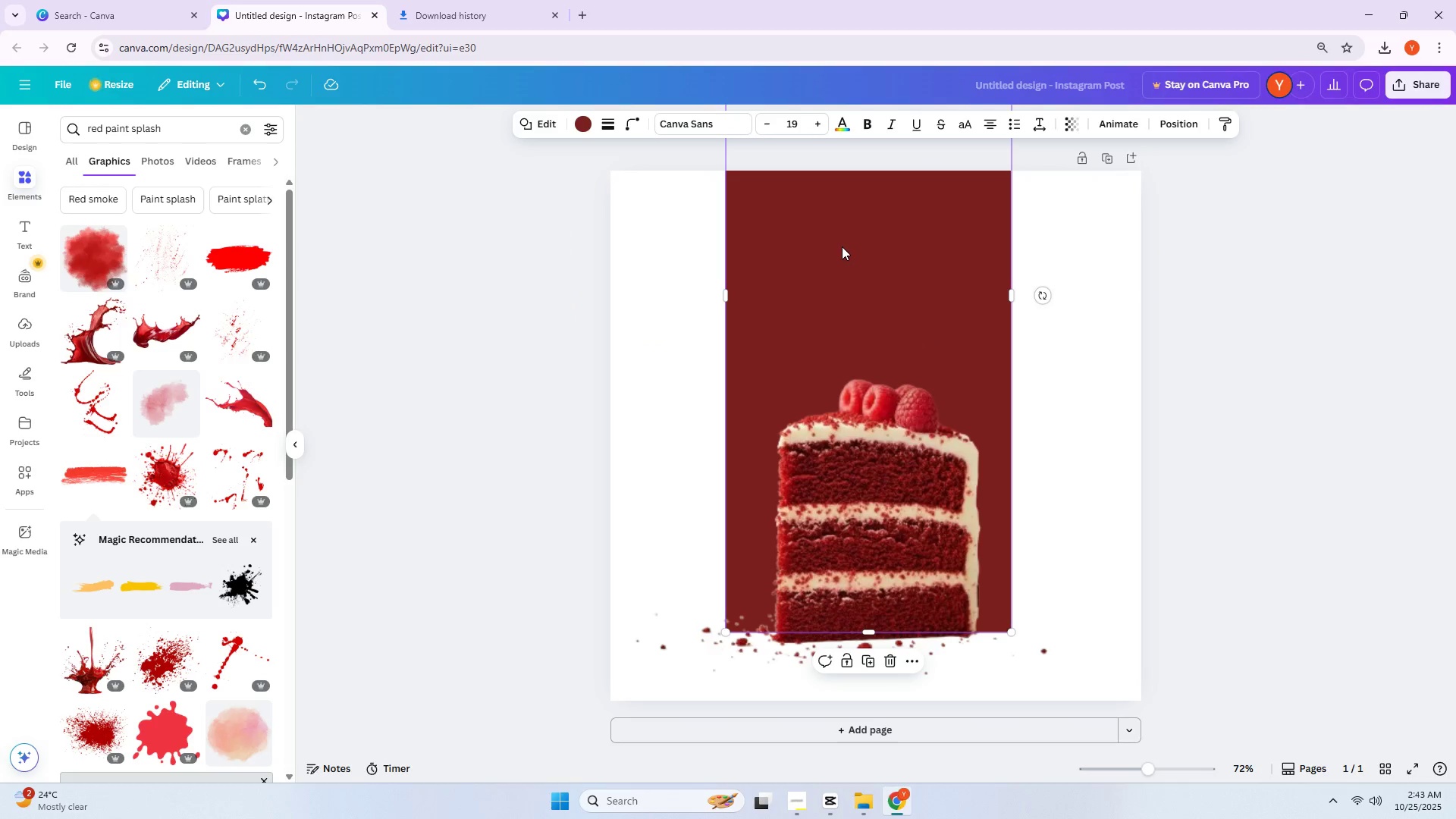 
left_click_drag(start_coordinate=[842, 246], to_coordinate=[846, 158])
 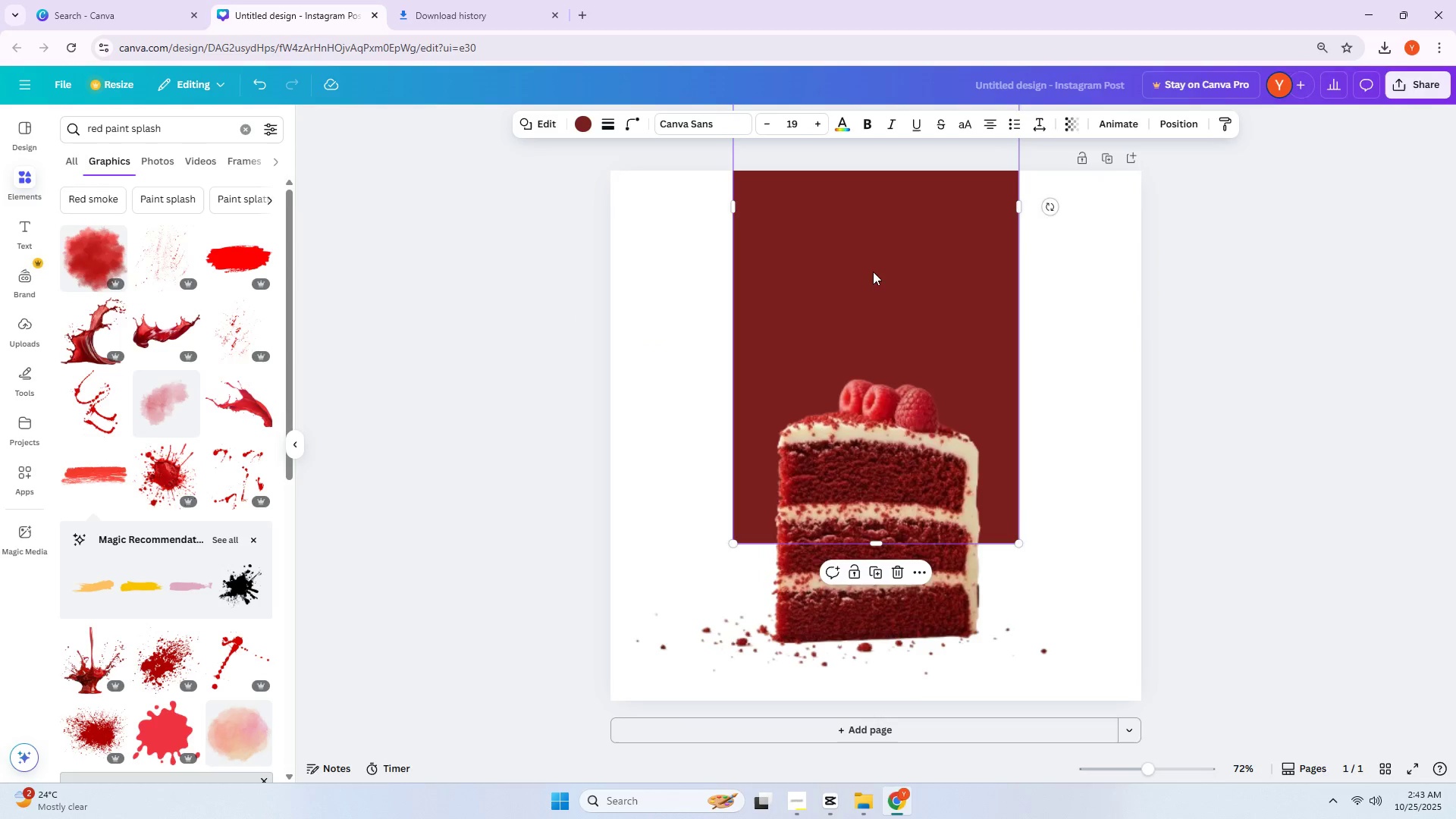 
left_click_drag(start_coordinate=[874, 275], to_coordinate=[861, 205])
 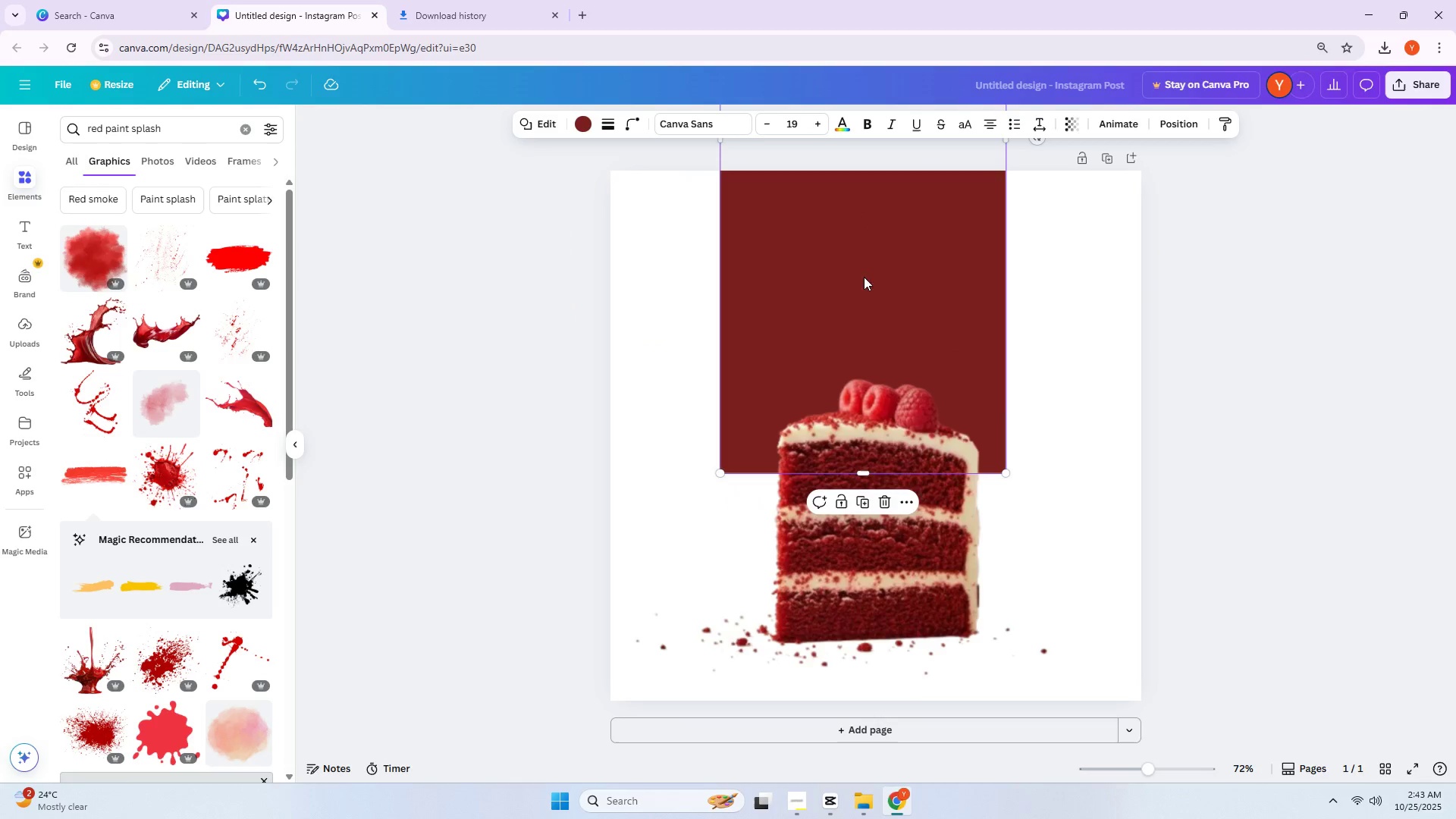 
left_click_drag(start_coordinate=[868, 293], to_coordinate=[873, 224])
 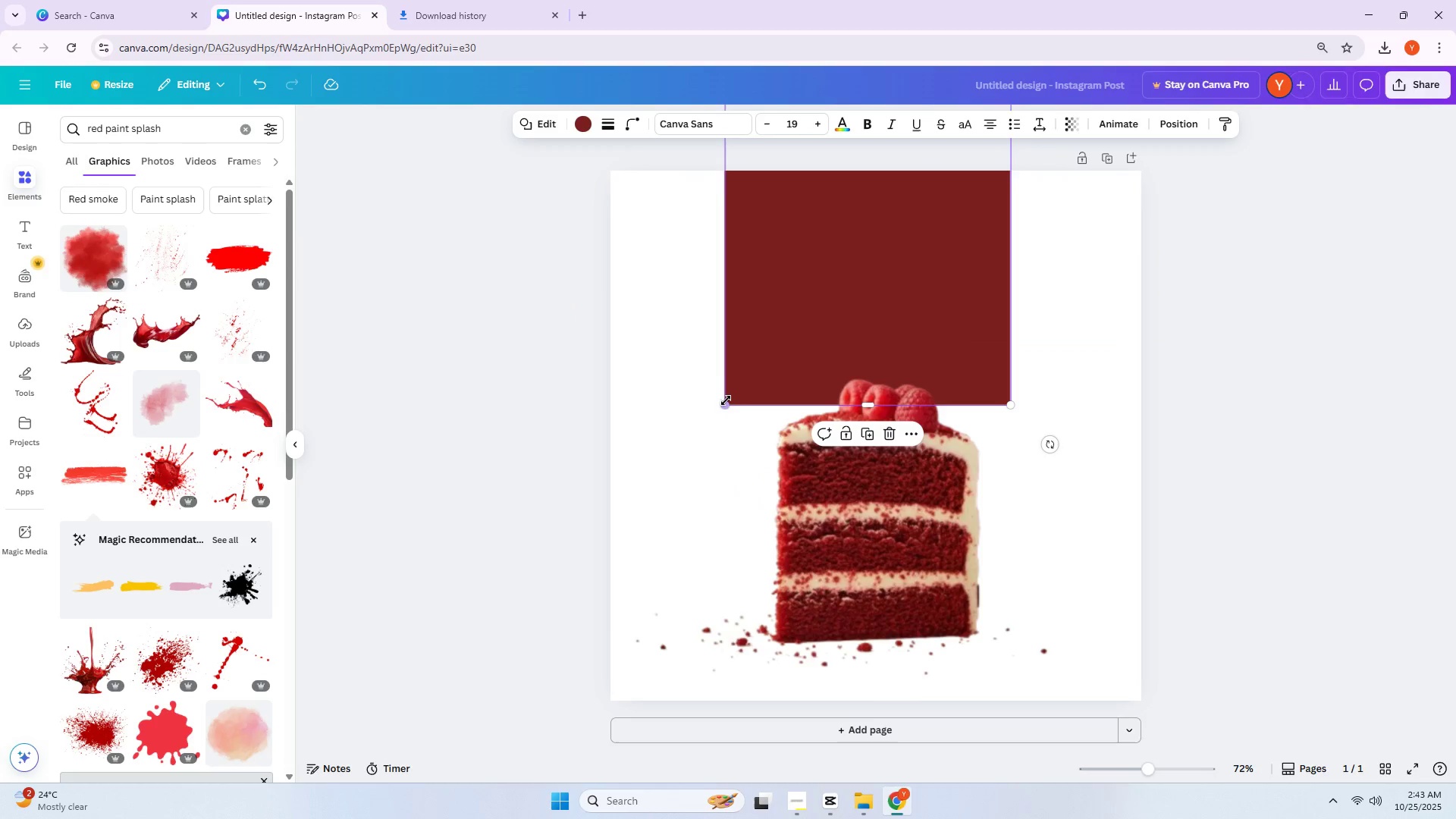 
left_click_drag(start_coordinate=[726, 403], to_coordinate=[744, 453])
 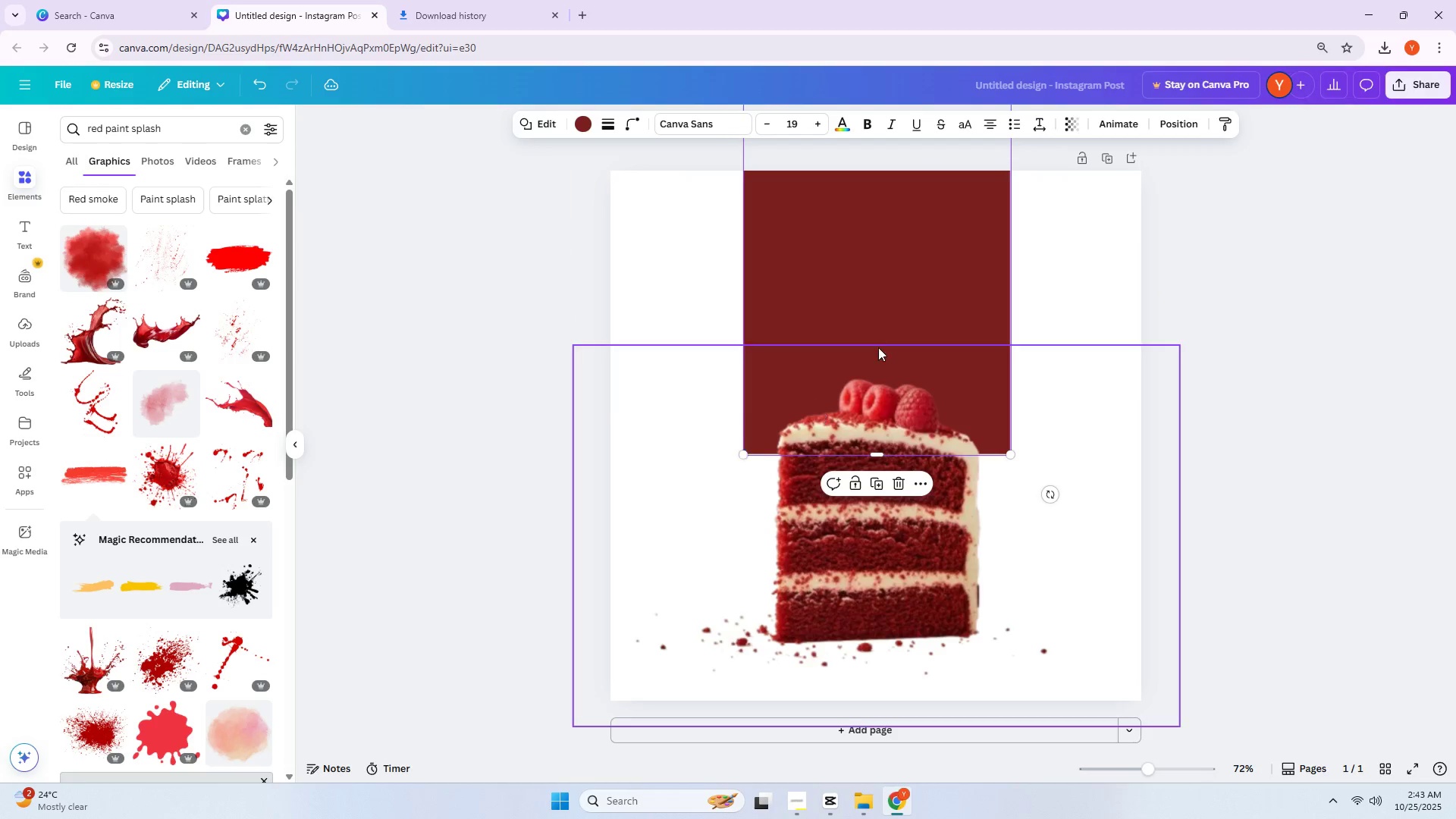 
left_click_drag(start_coordinate=[914, 286], to_coordinate=[928, 315])
 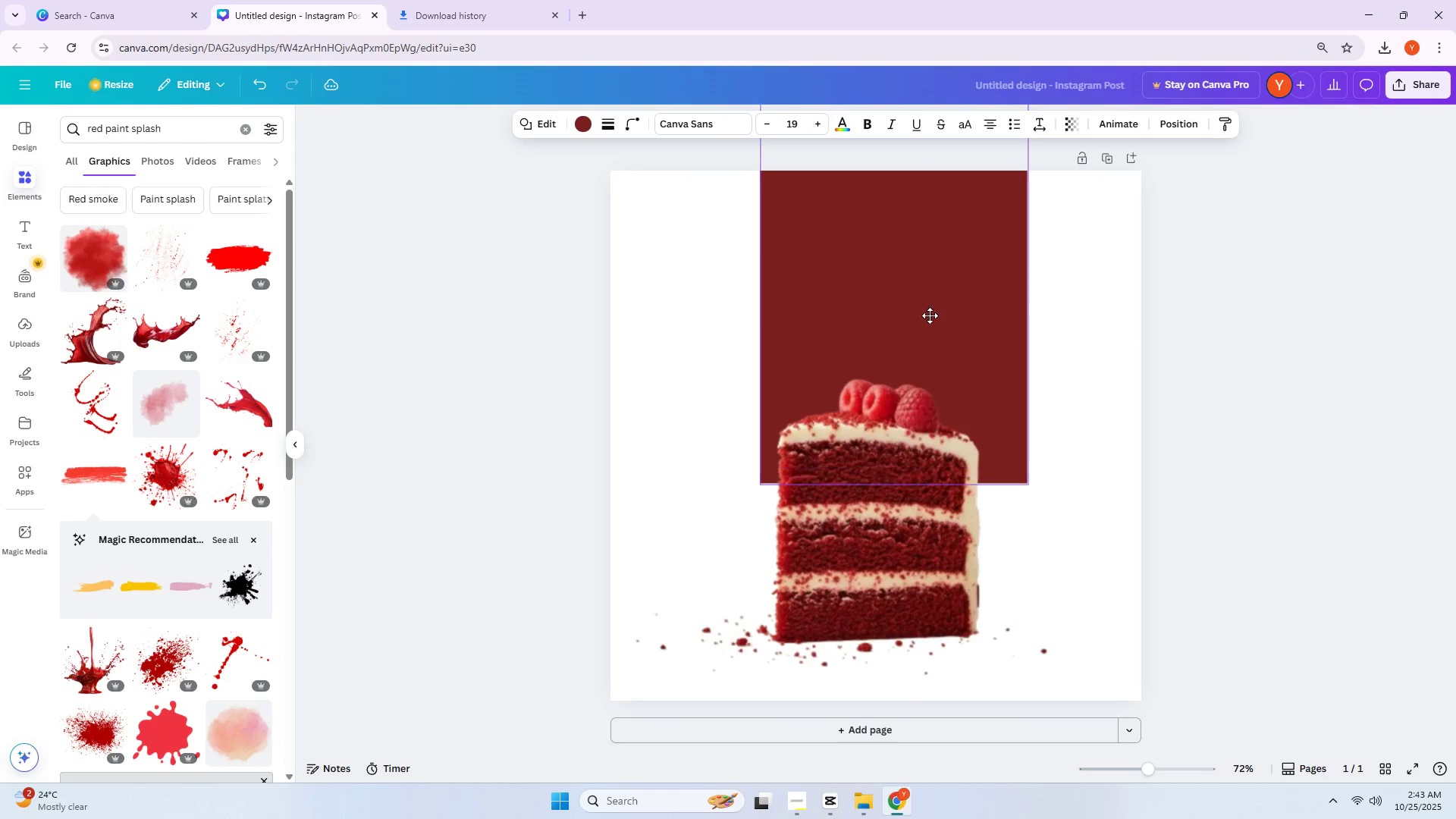 
left_click_drag(start_coordinate=[921, 311], to_coordinate=[883, 331])
 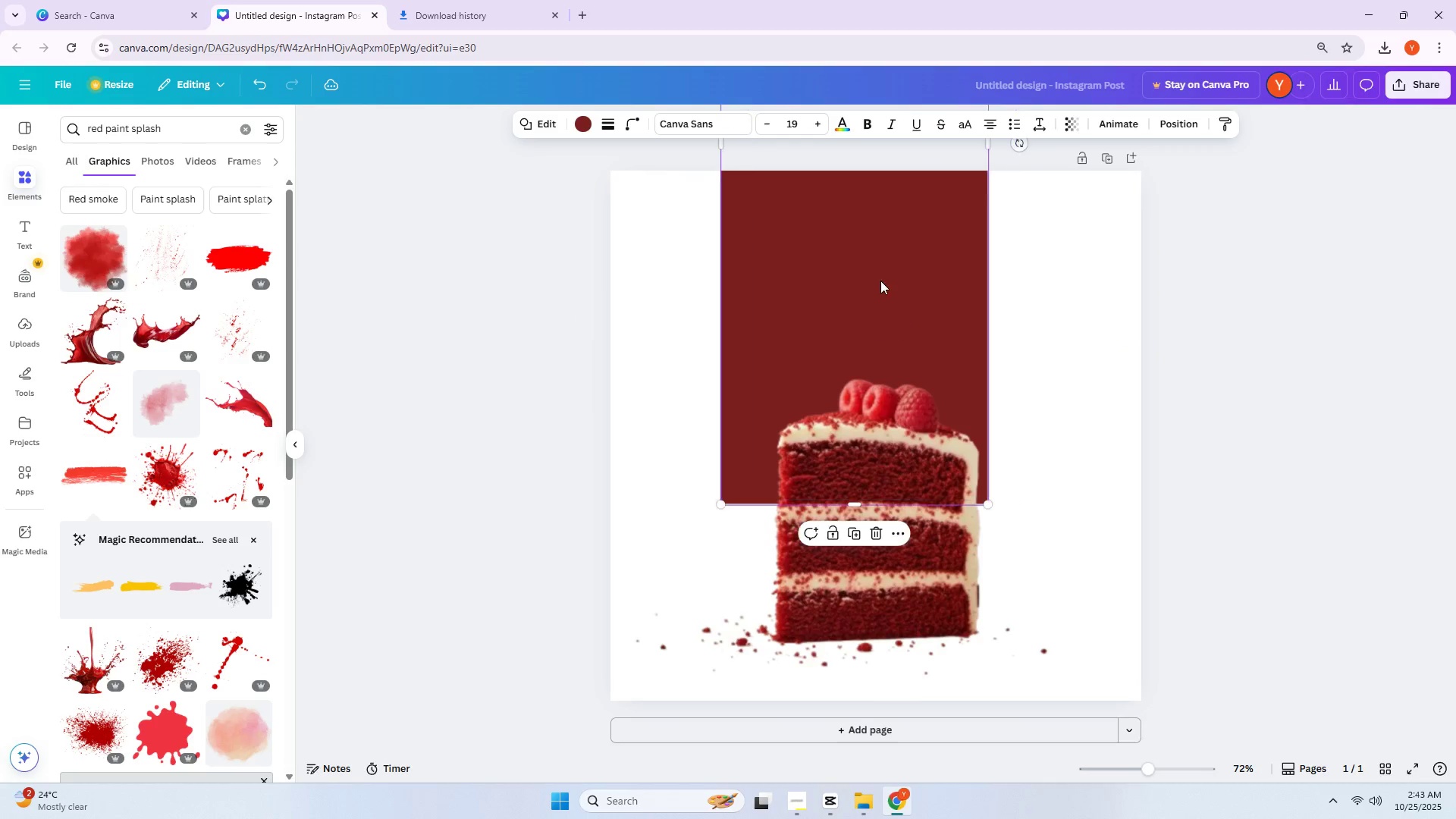 
left_click_drag(start_coordinate=[883, 271], to_coordinate=[916, 304])
 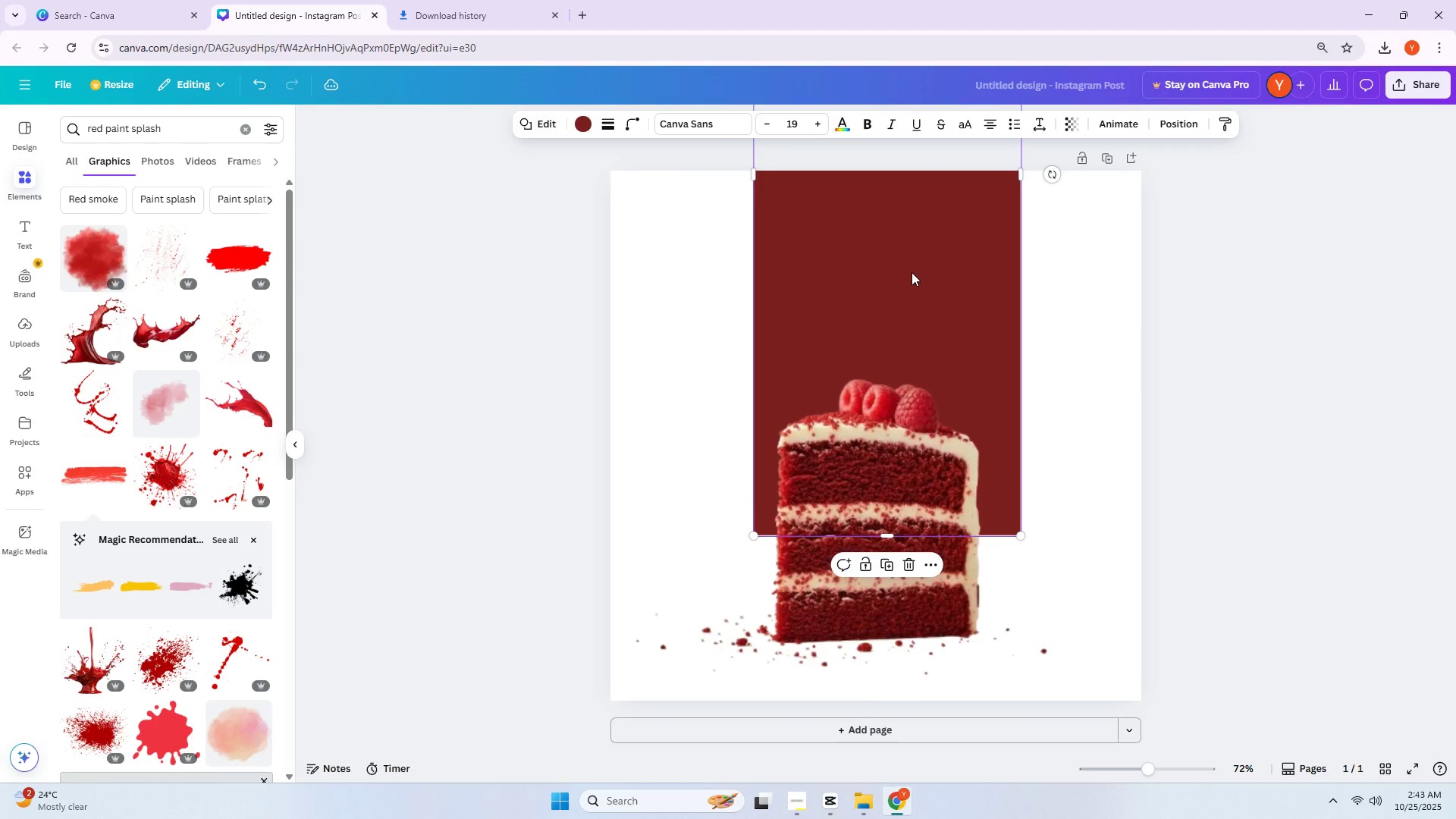 
left_click([912, 272])
 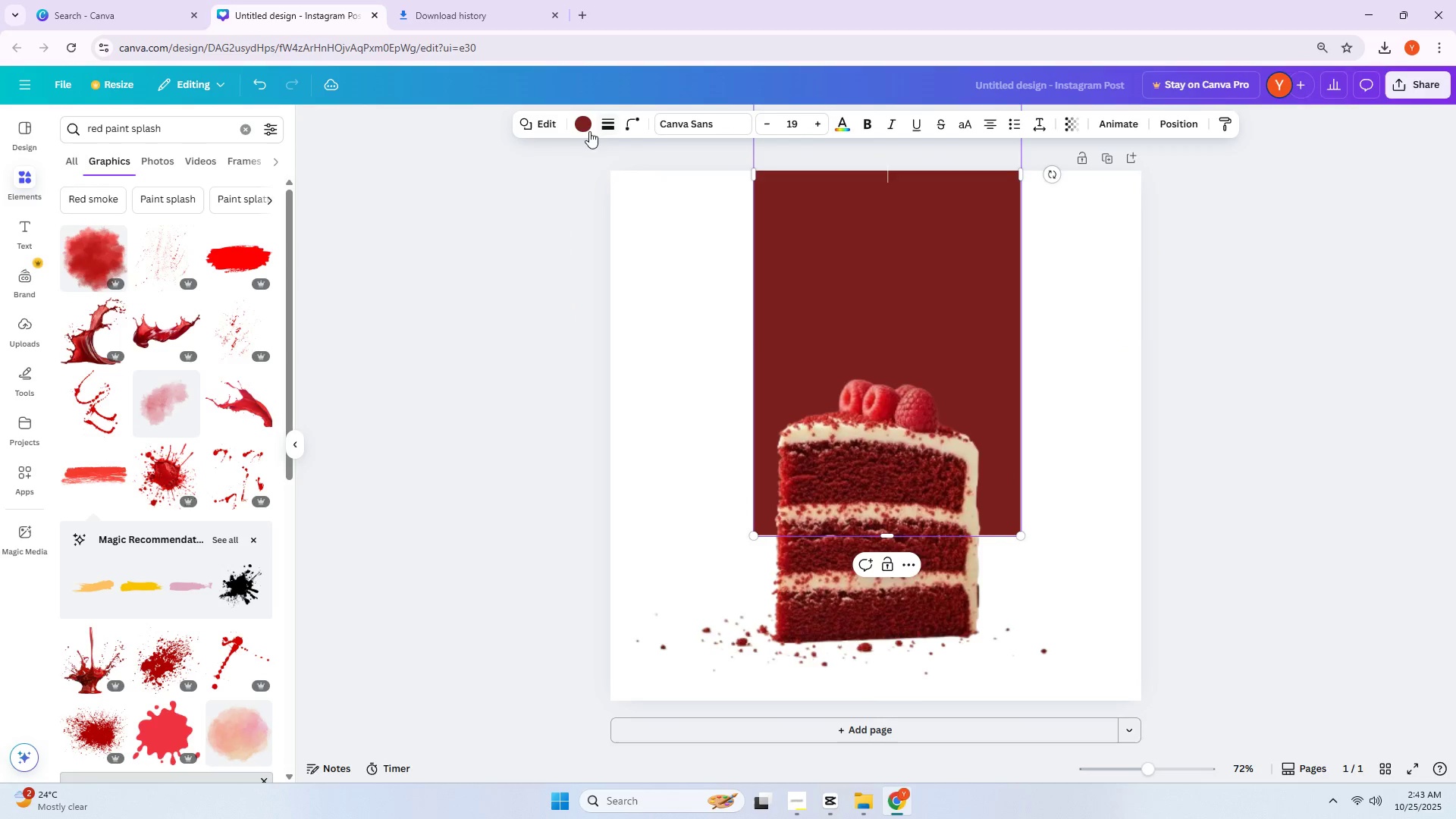 
left_click([585, 129])
 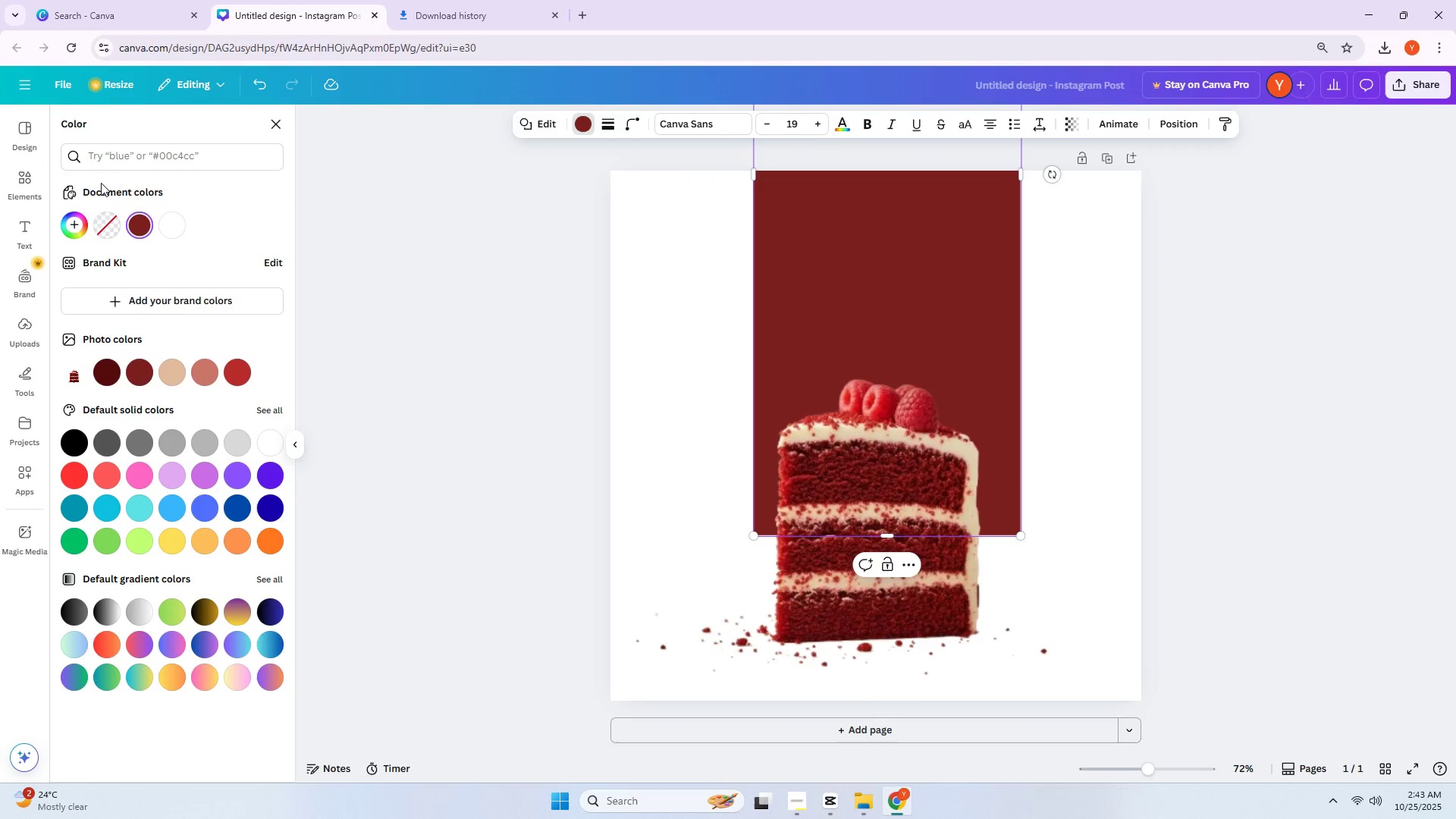 
left_click([114, 153])
 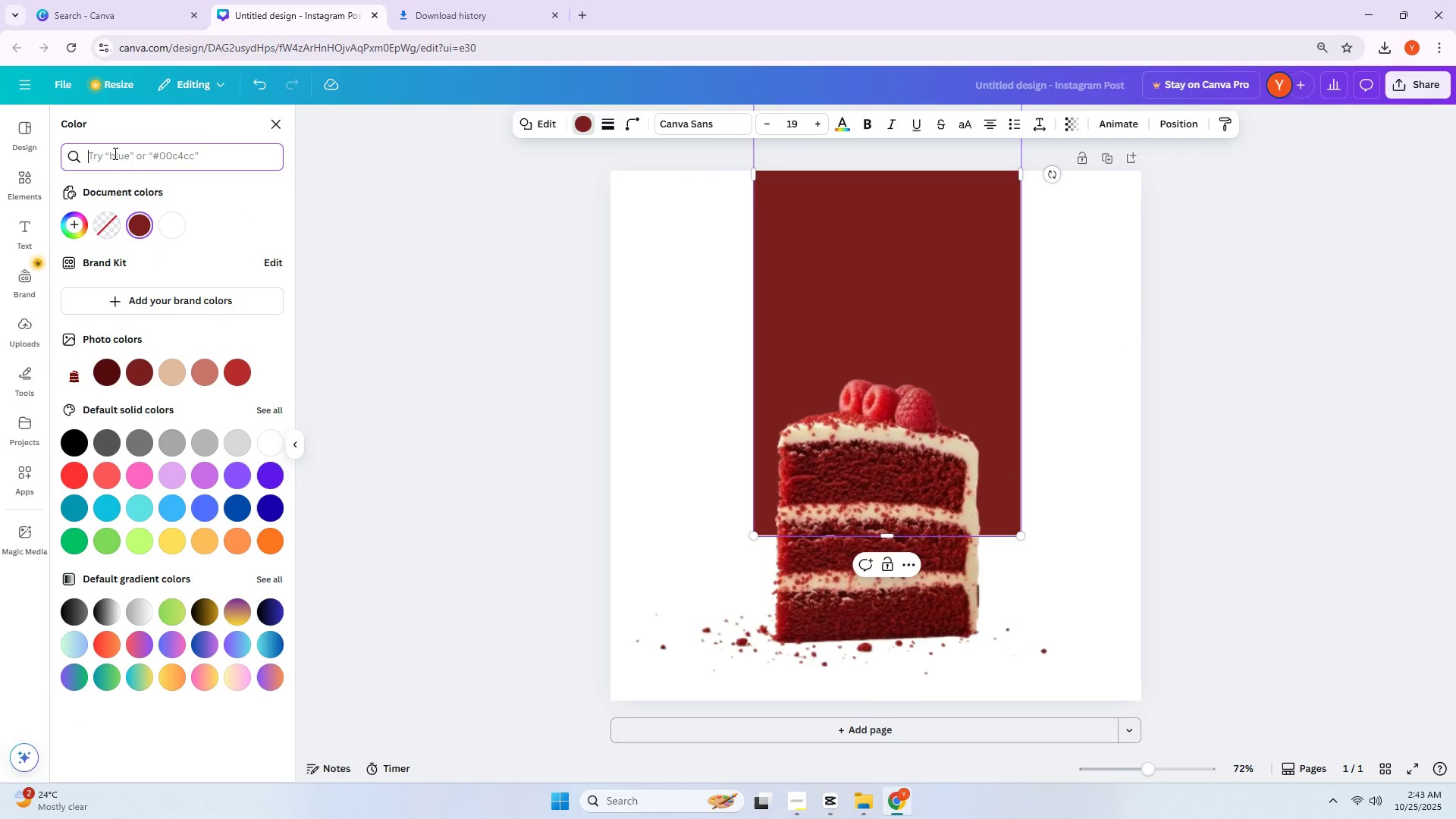 
type(red)
 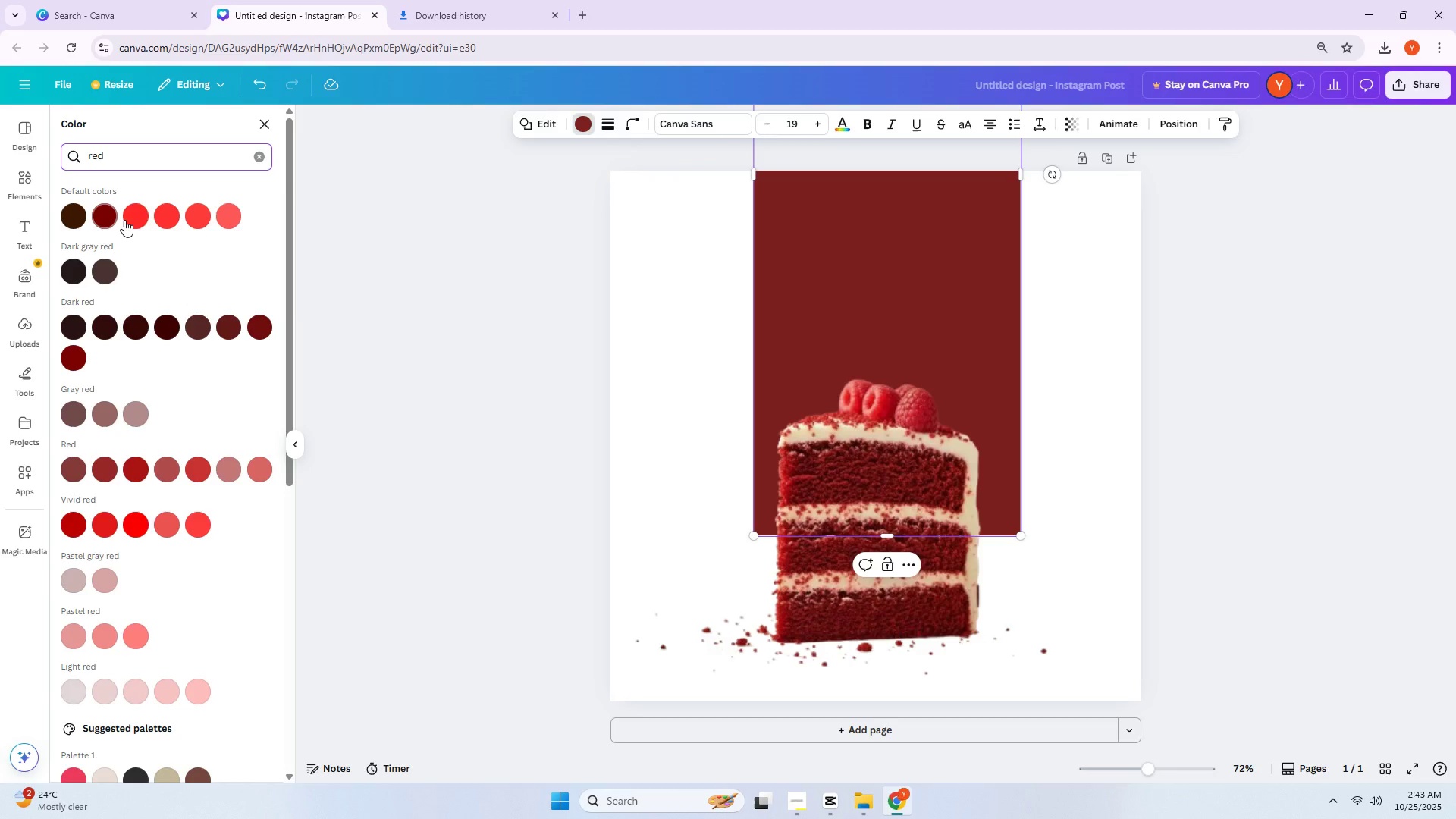 
left_click([128, 220])
 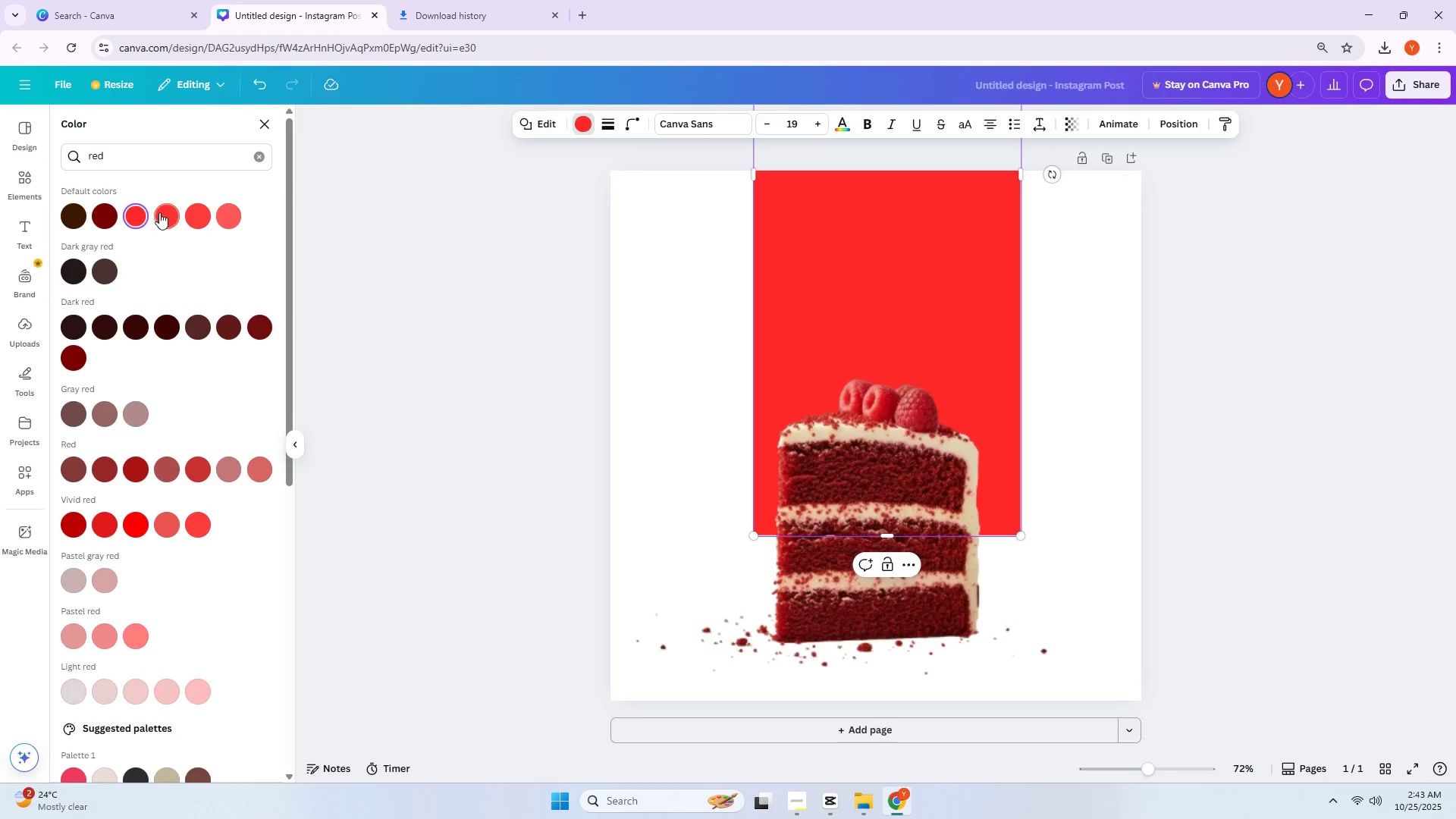 
double_click([199, 216])
 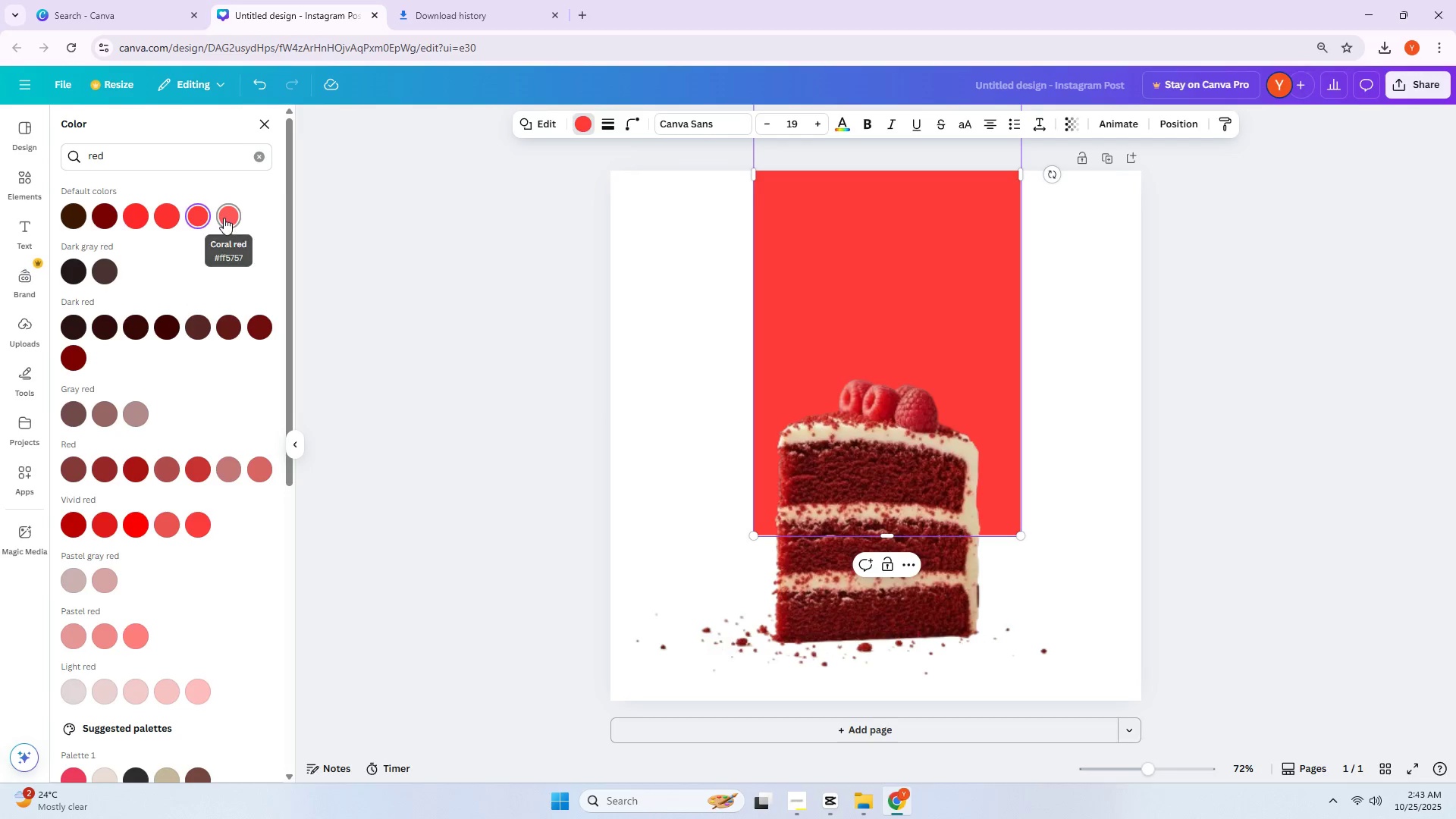 
double_click([115, 220])
 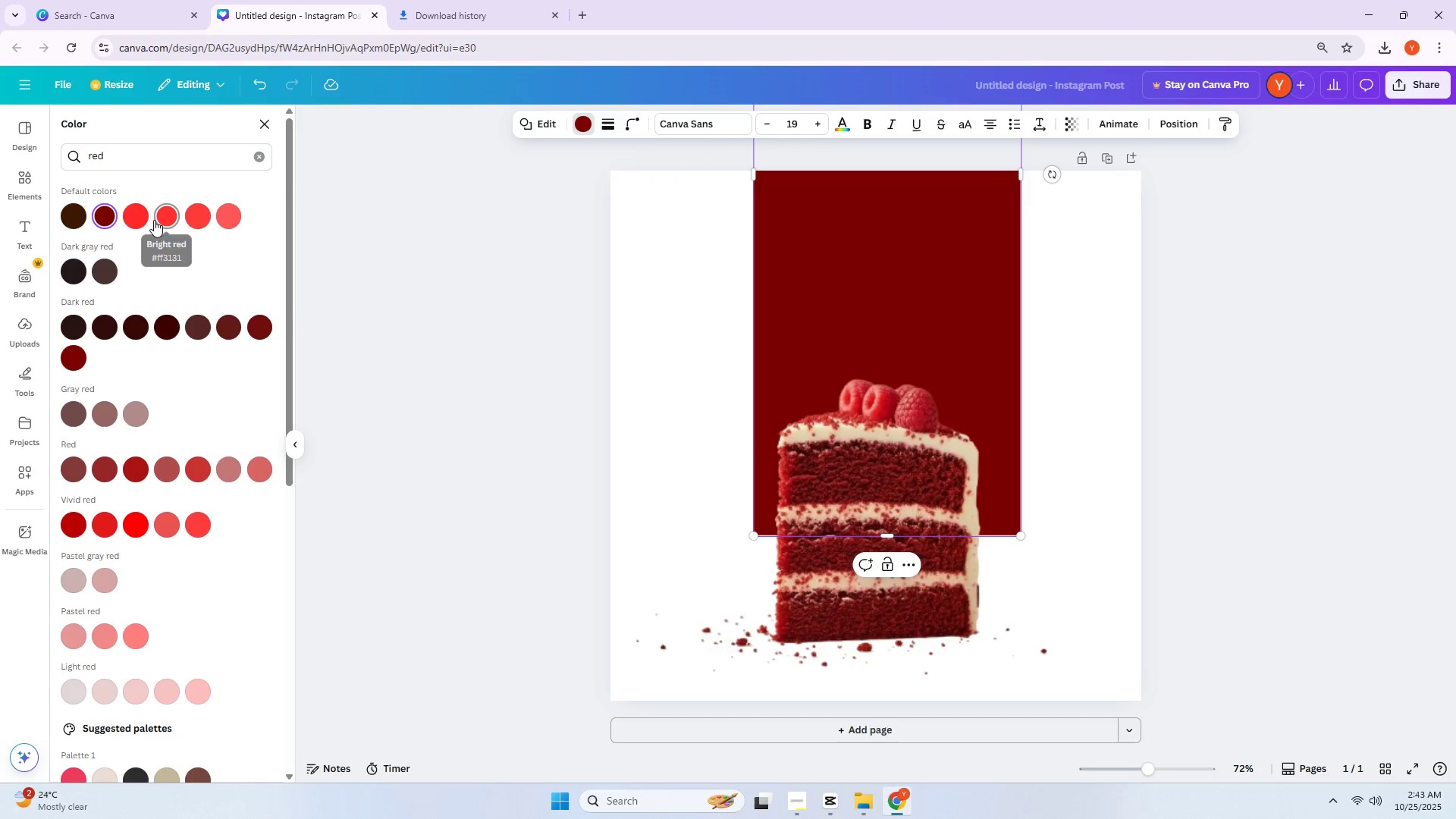 
left_click([155, 220])
 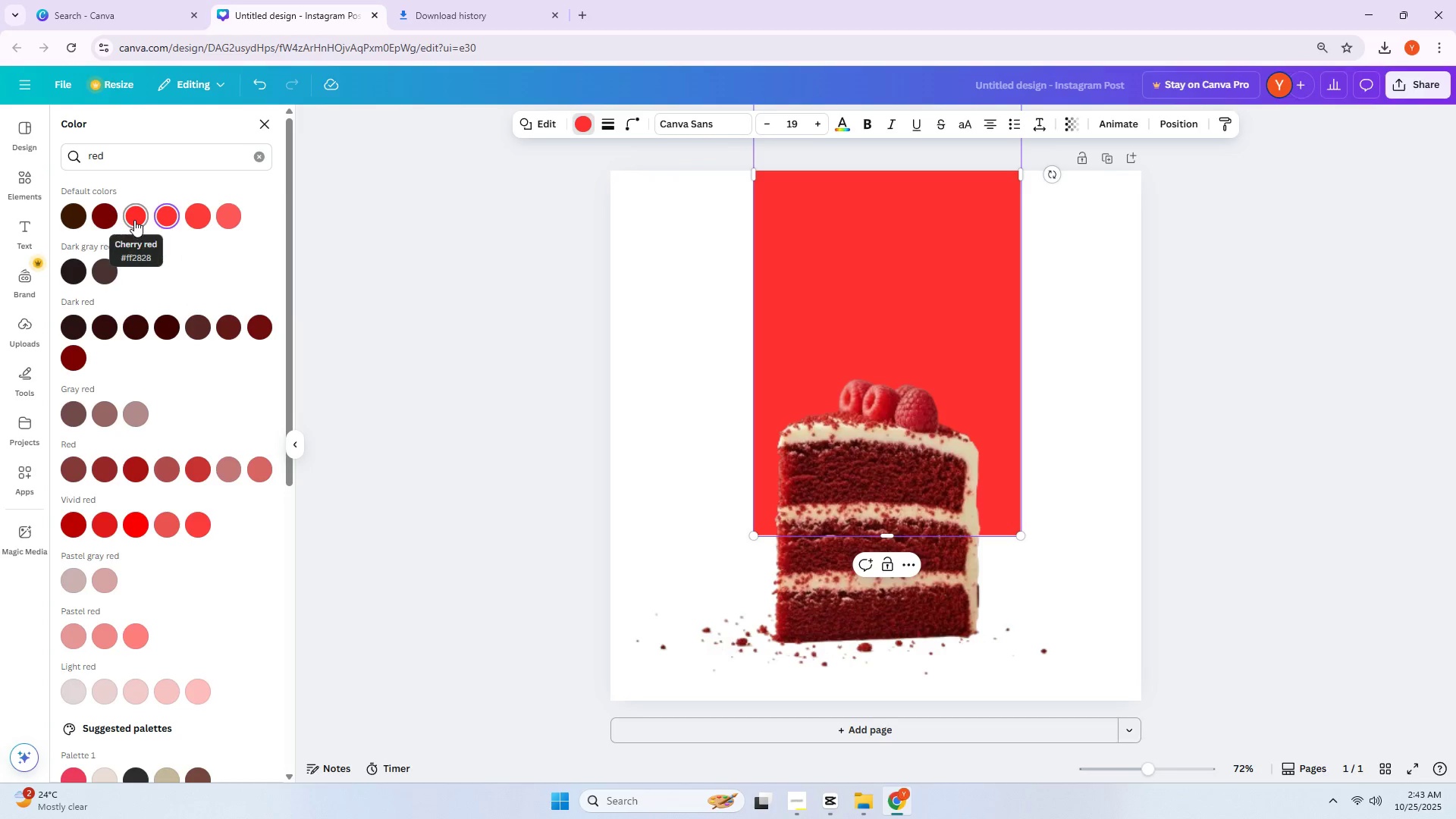 
left_click([134, 220])
 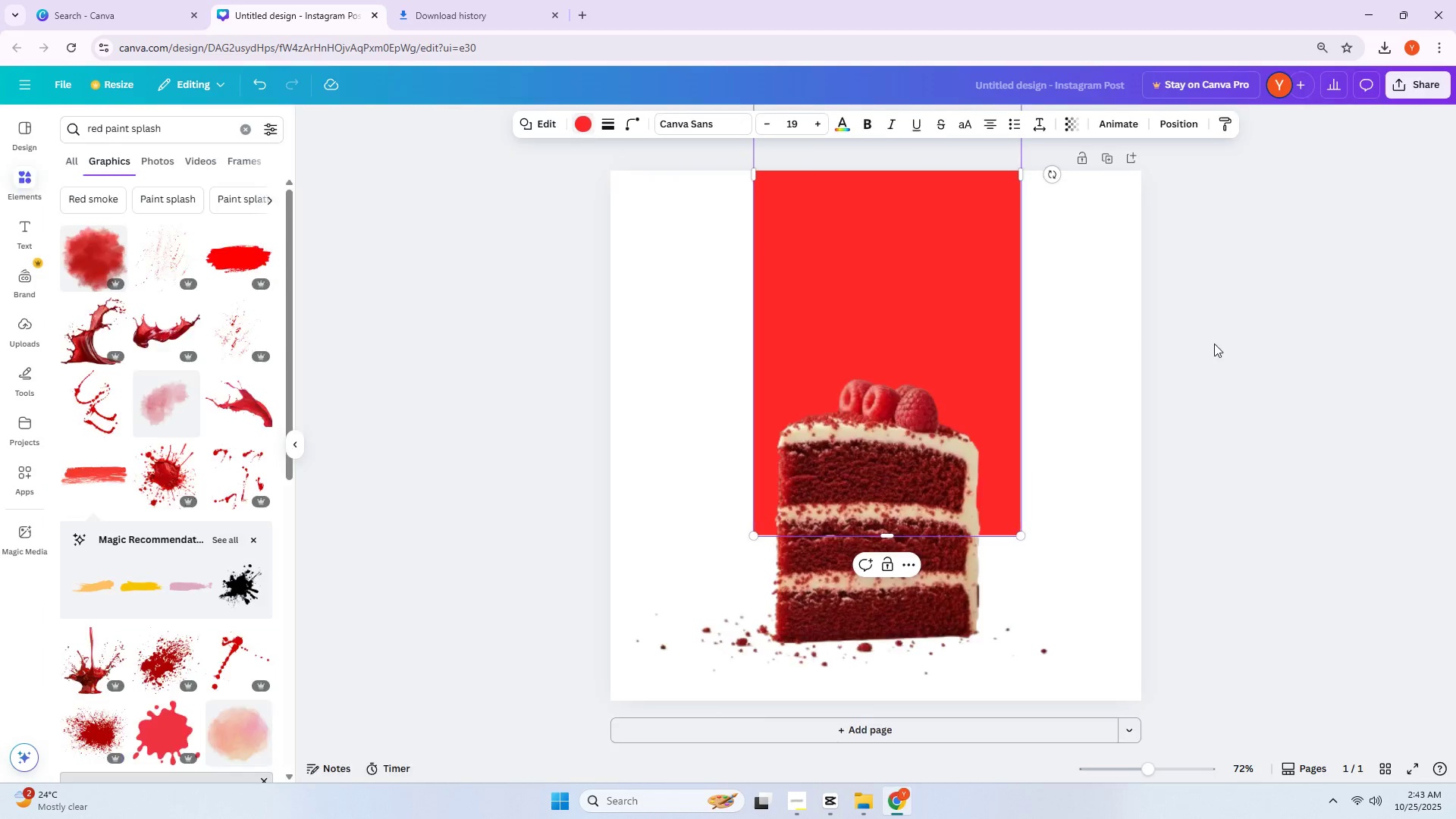 
double_click([1222, 344])
 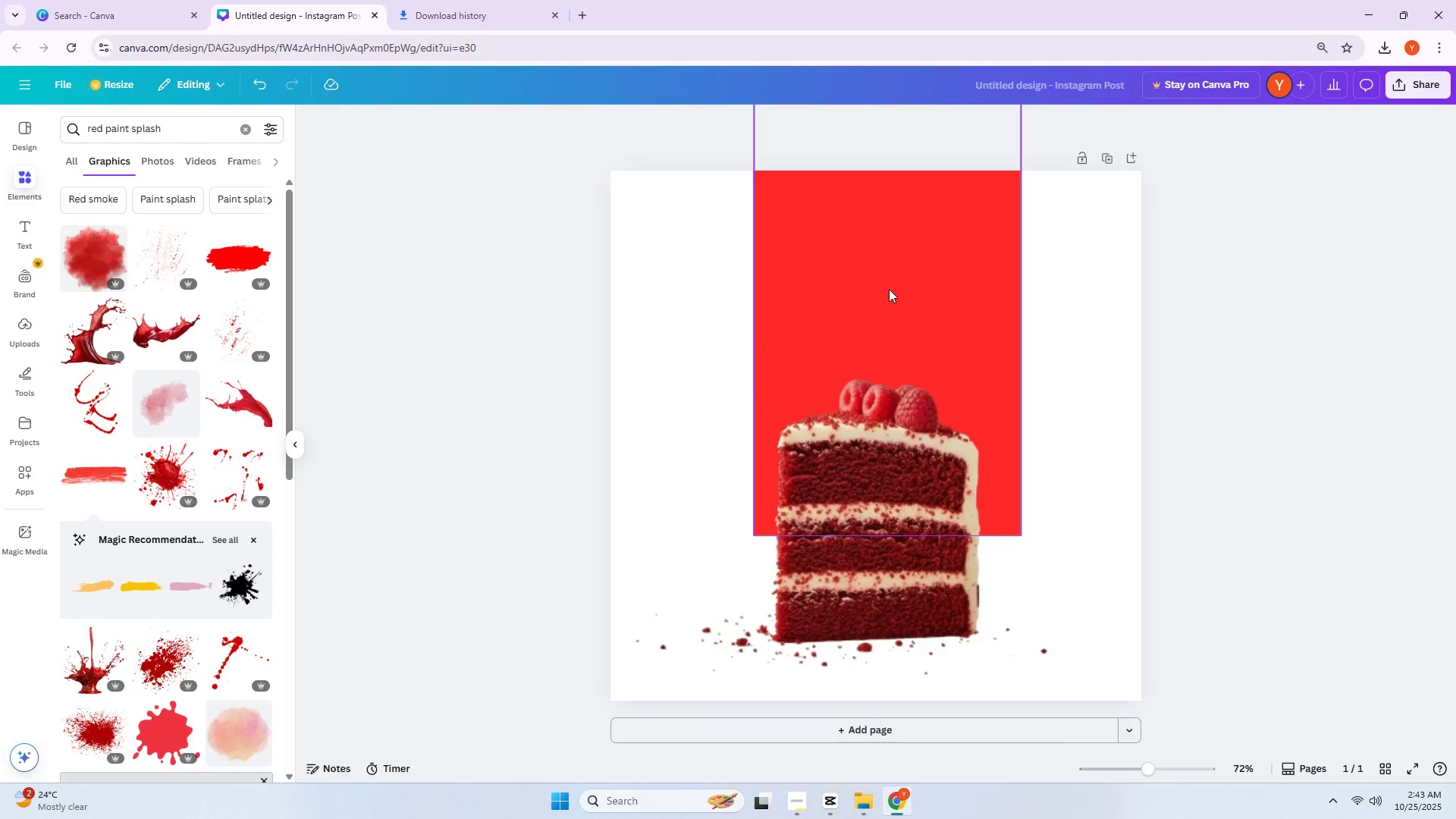 
left_click_drag(start_coordinate=[889, 286], to_coordinate=[872, 281])
 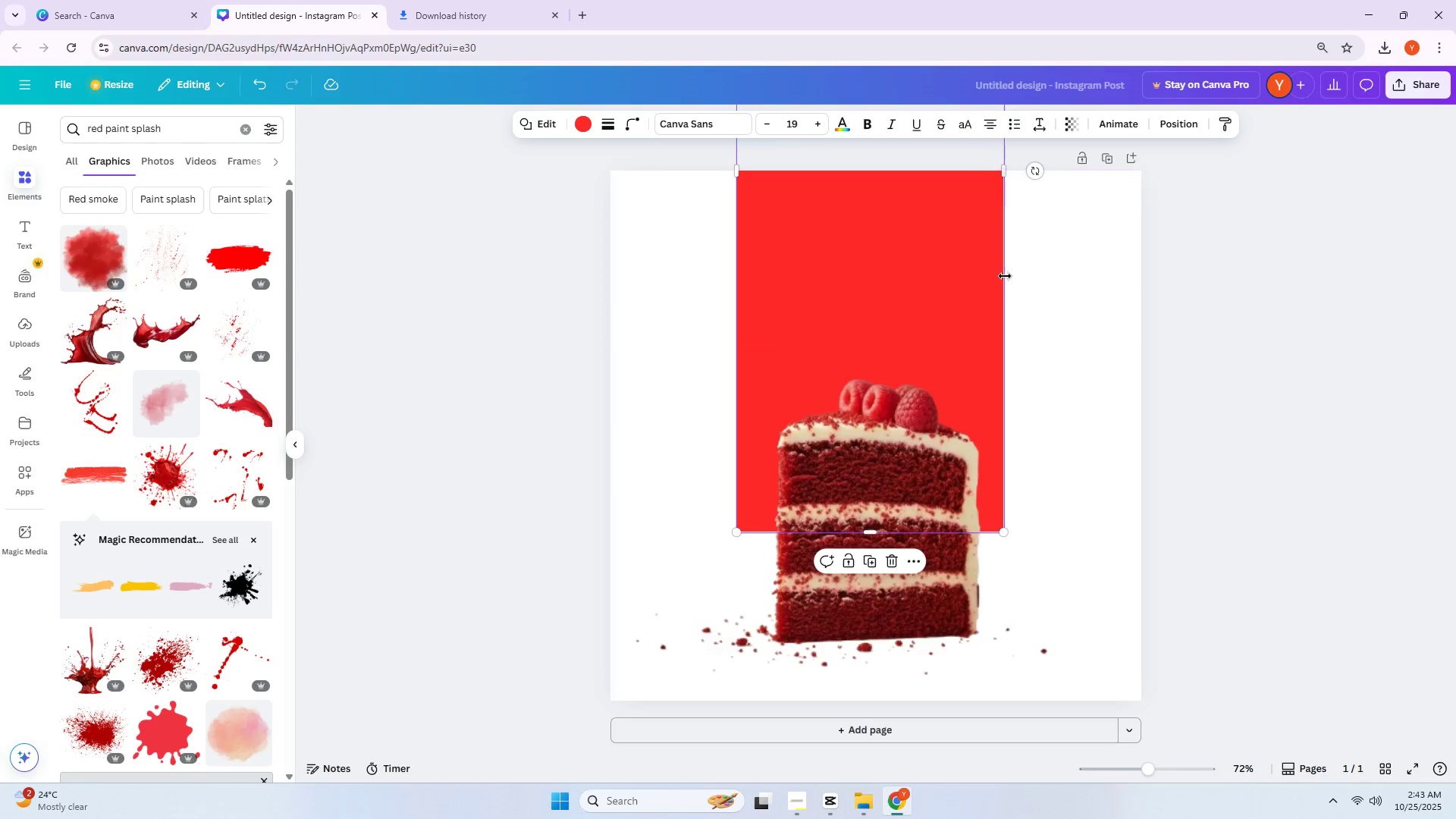 
left_click_drag(start_coordinate=[929, 300], to_coordinate=[956, 304])
 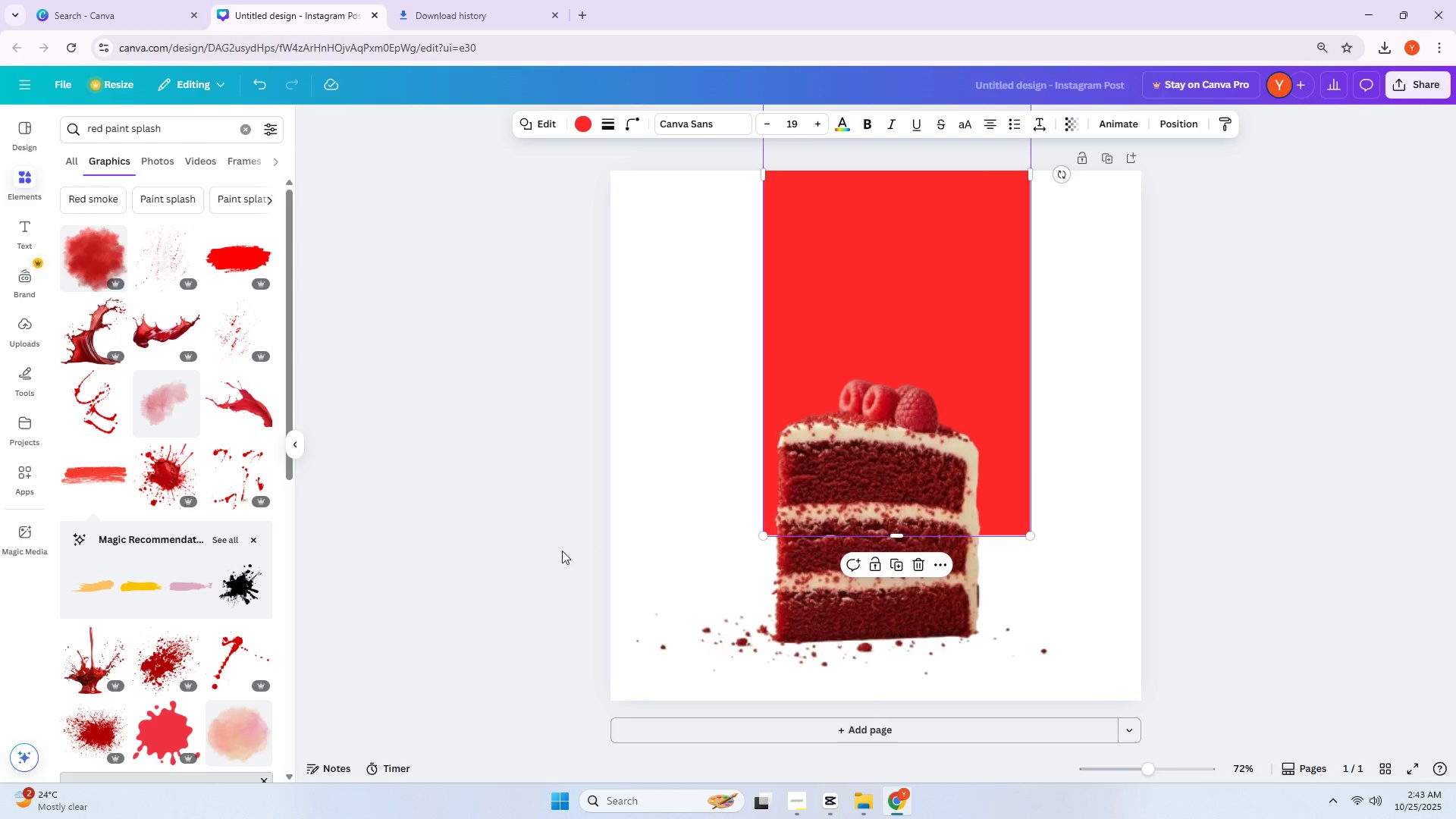 
left_click([649, 535])
 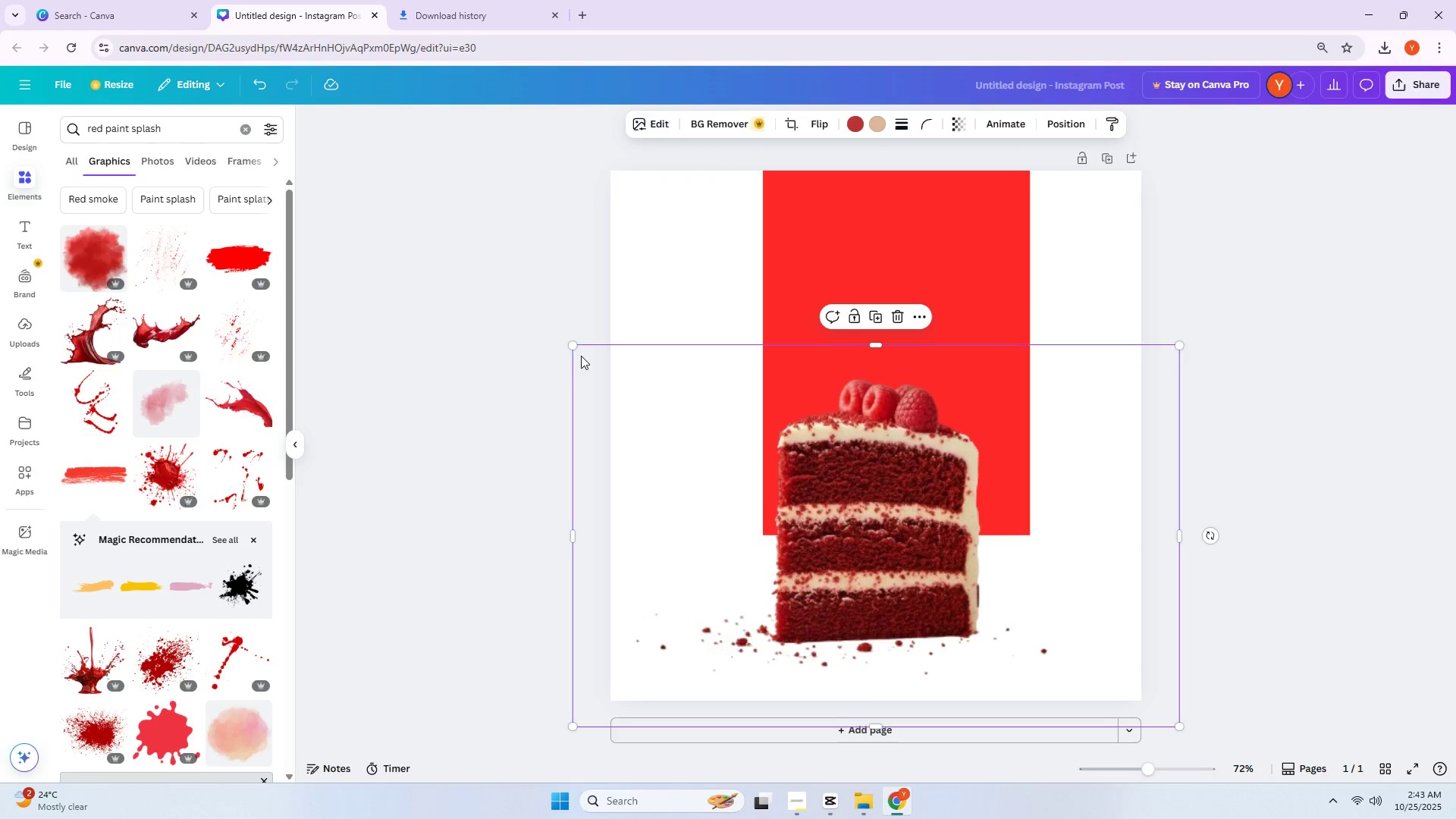 
left_click_drag(start_coordinate=[576, 347], to_coordinate=[483, 322])
 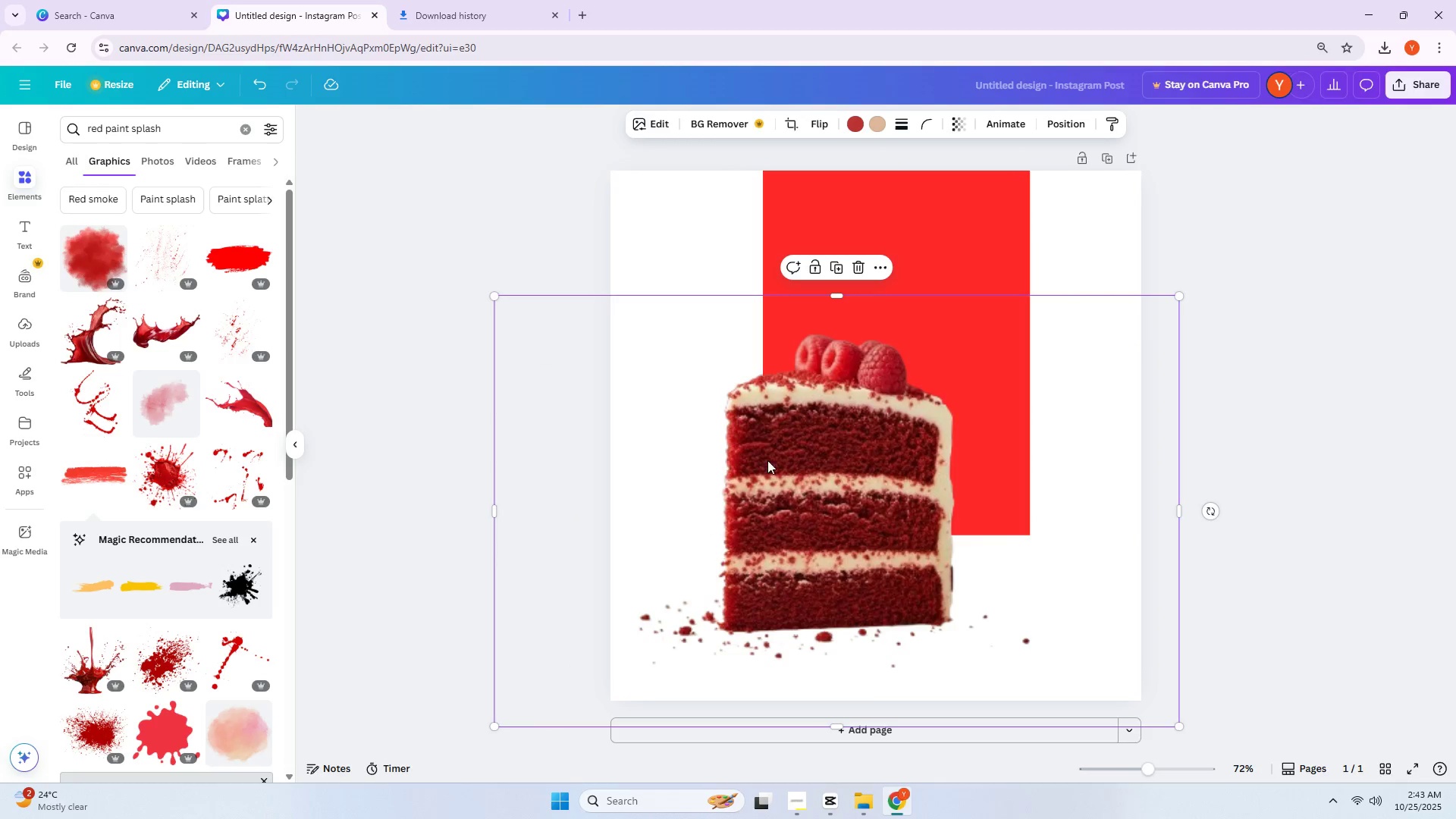 
left_click_drag(start_coordinate=[903, 510], to_coordinate=[955, 515])
 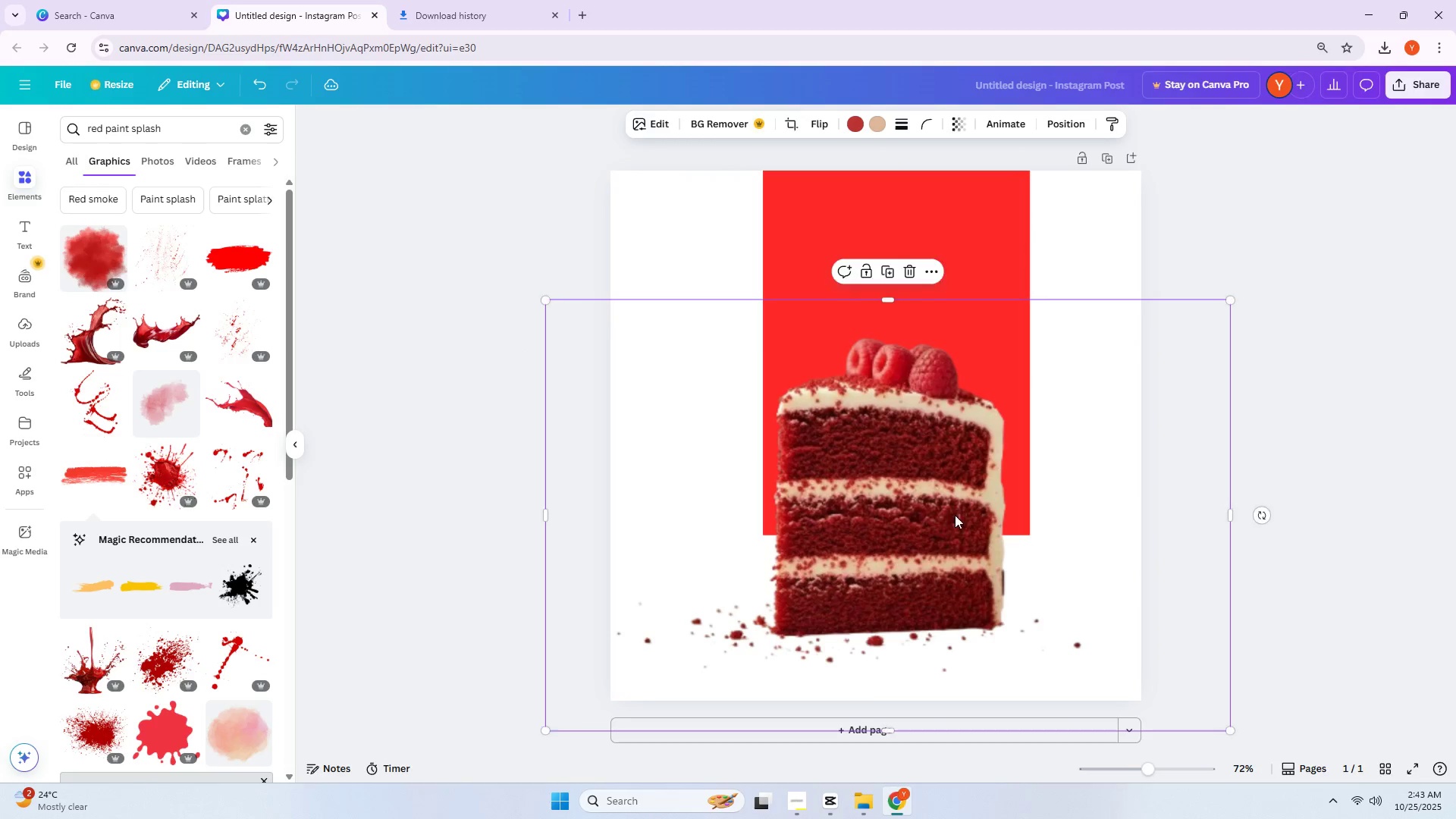 
left_click([955, 515])
 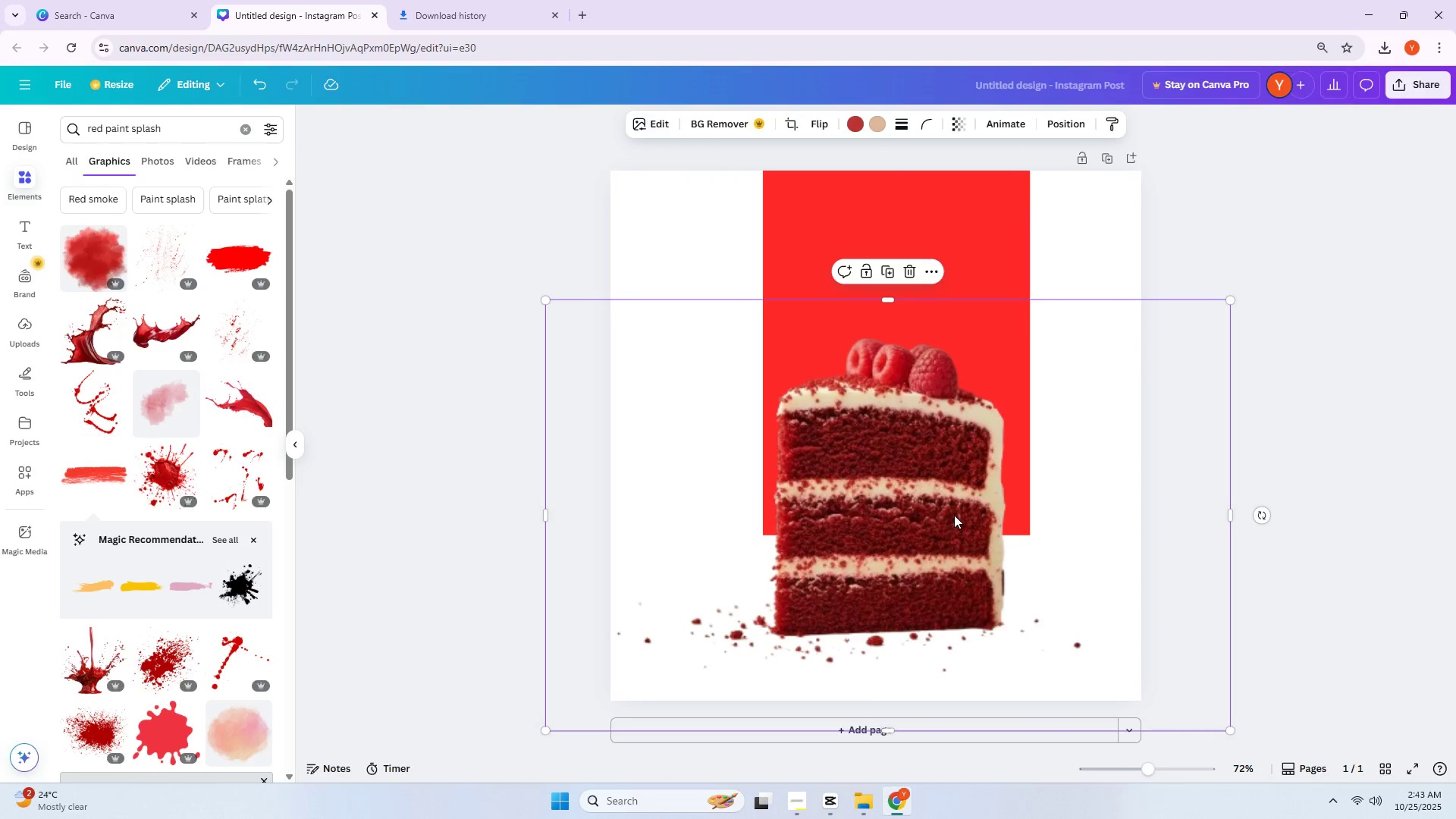 
left_click([1318, 423])
 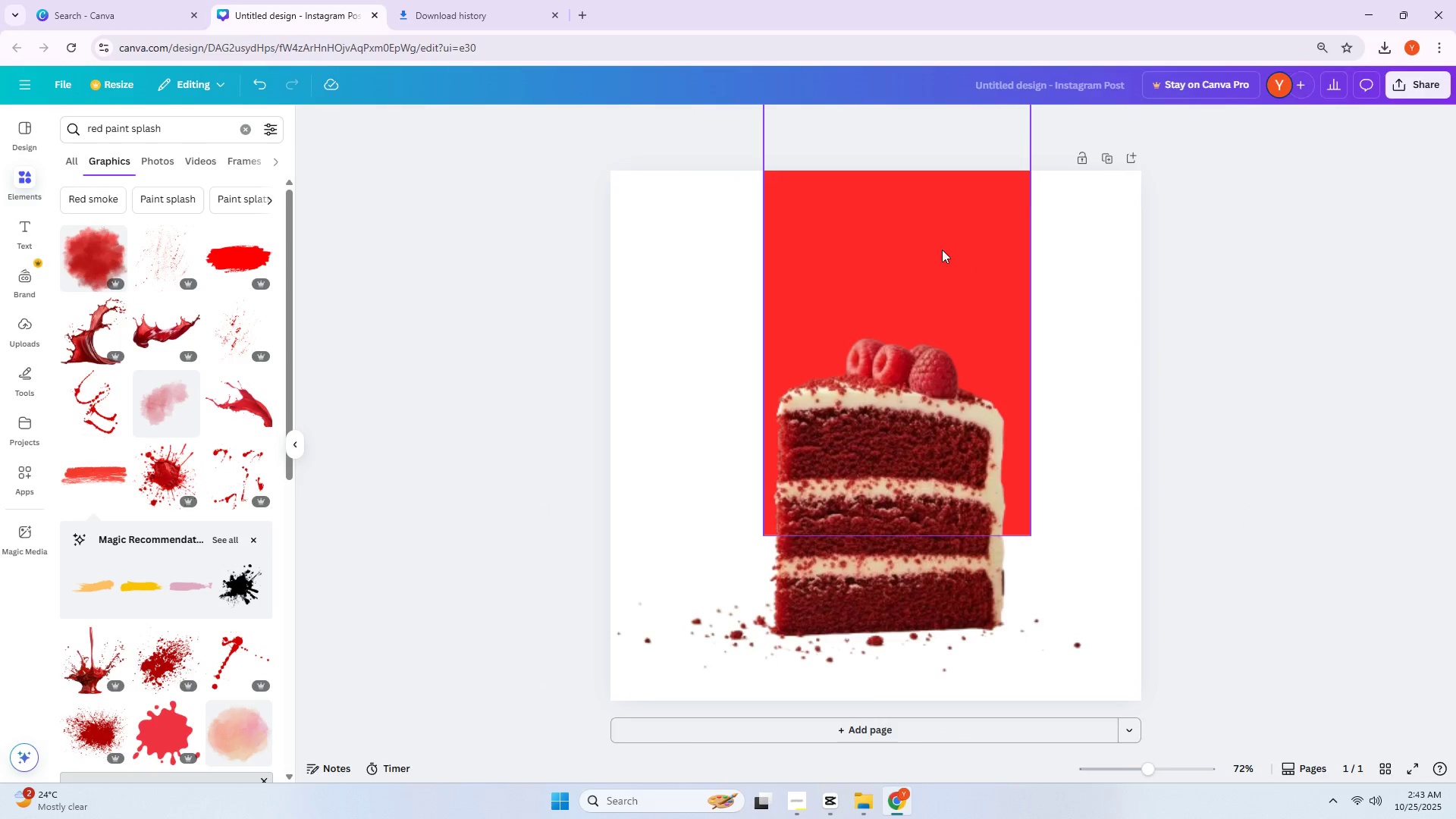 
left_click_drag(start_coordinate=[940, 246], to_coordinate=[930, 261])
 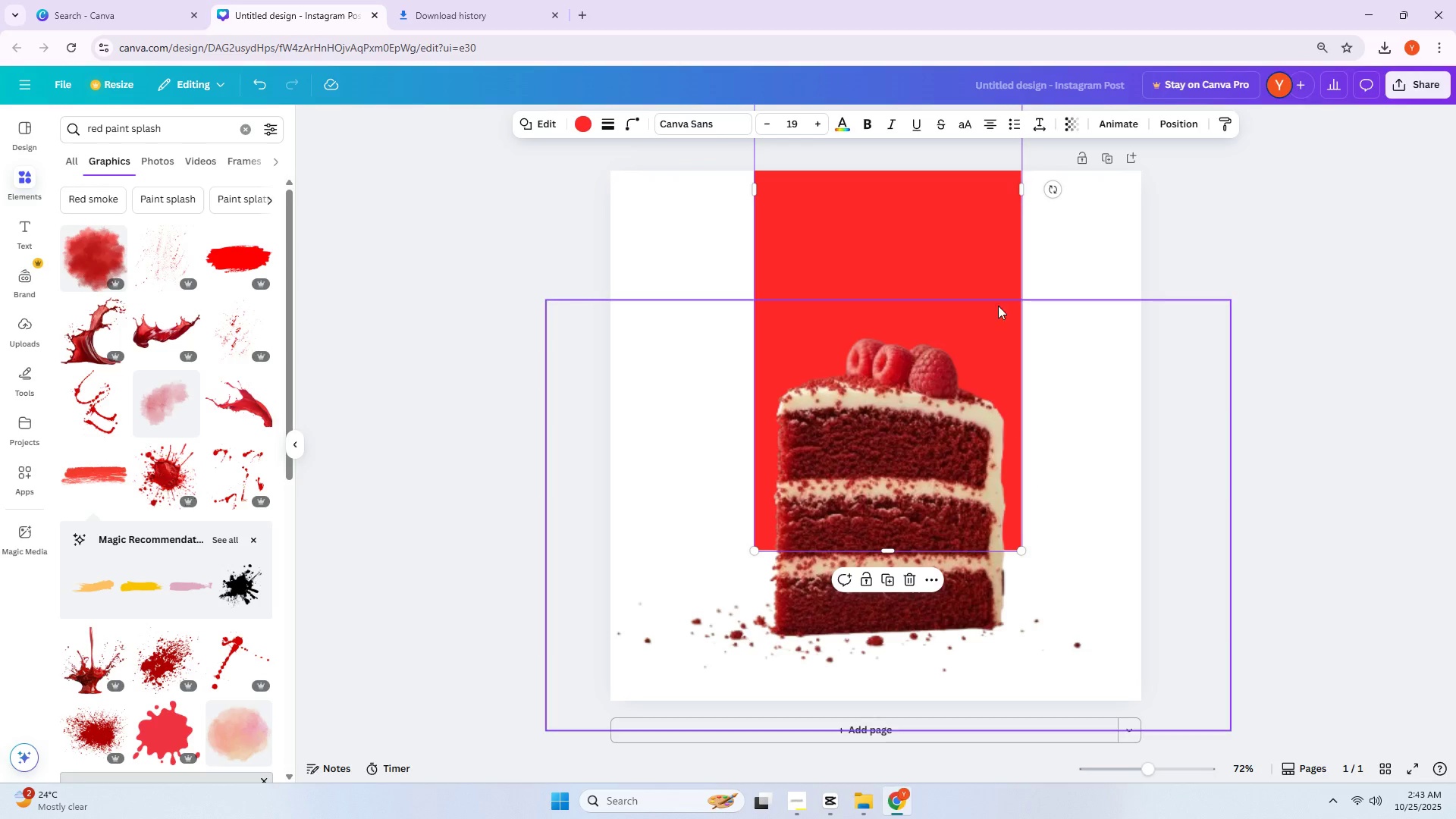 
left_click([1006, 300])
 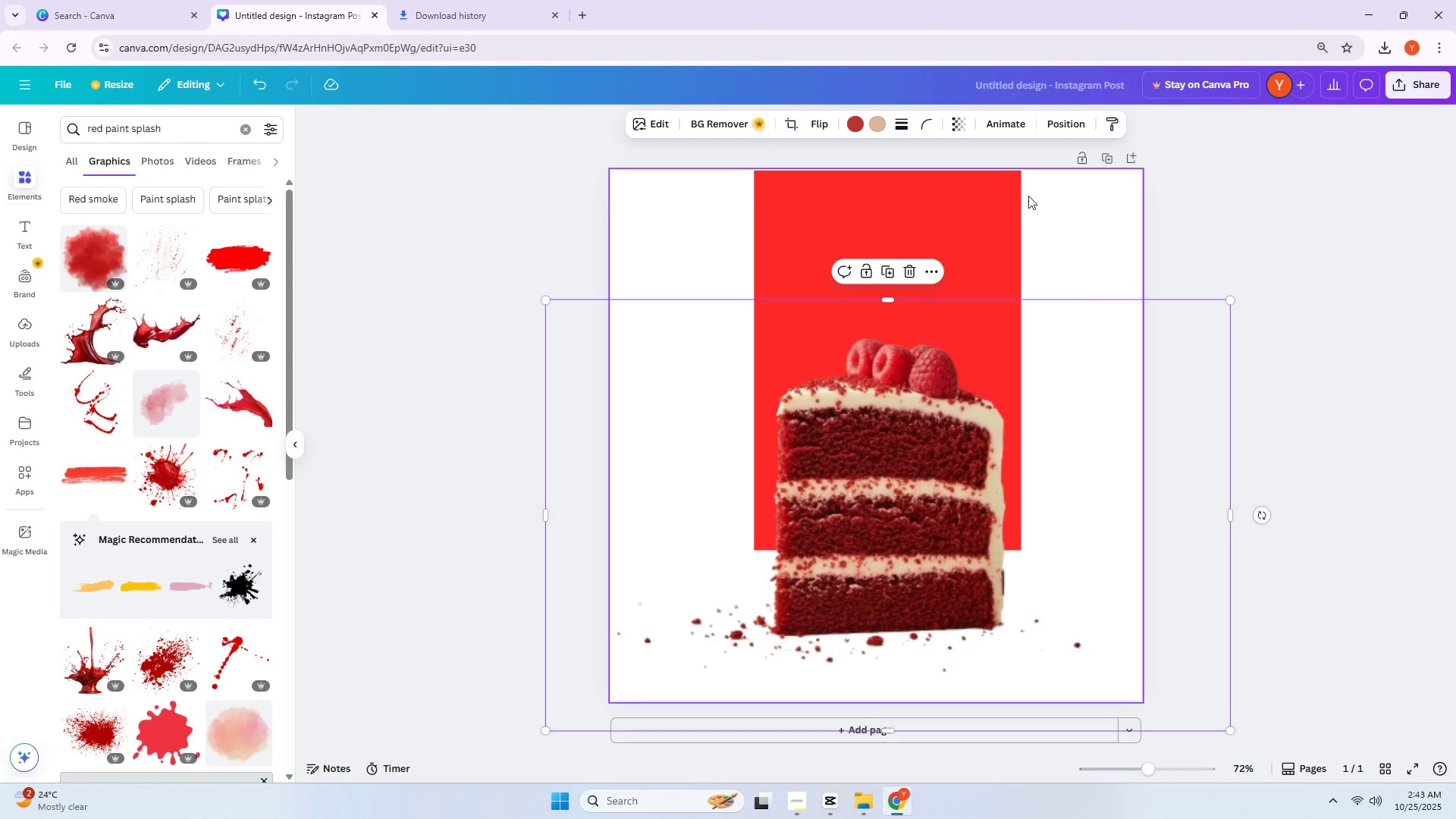 
left_click([1013, 200])
 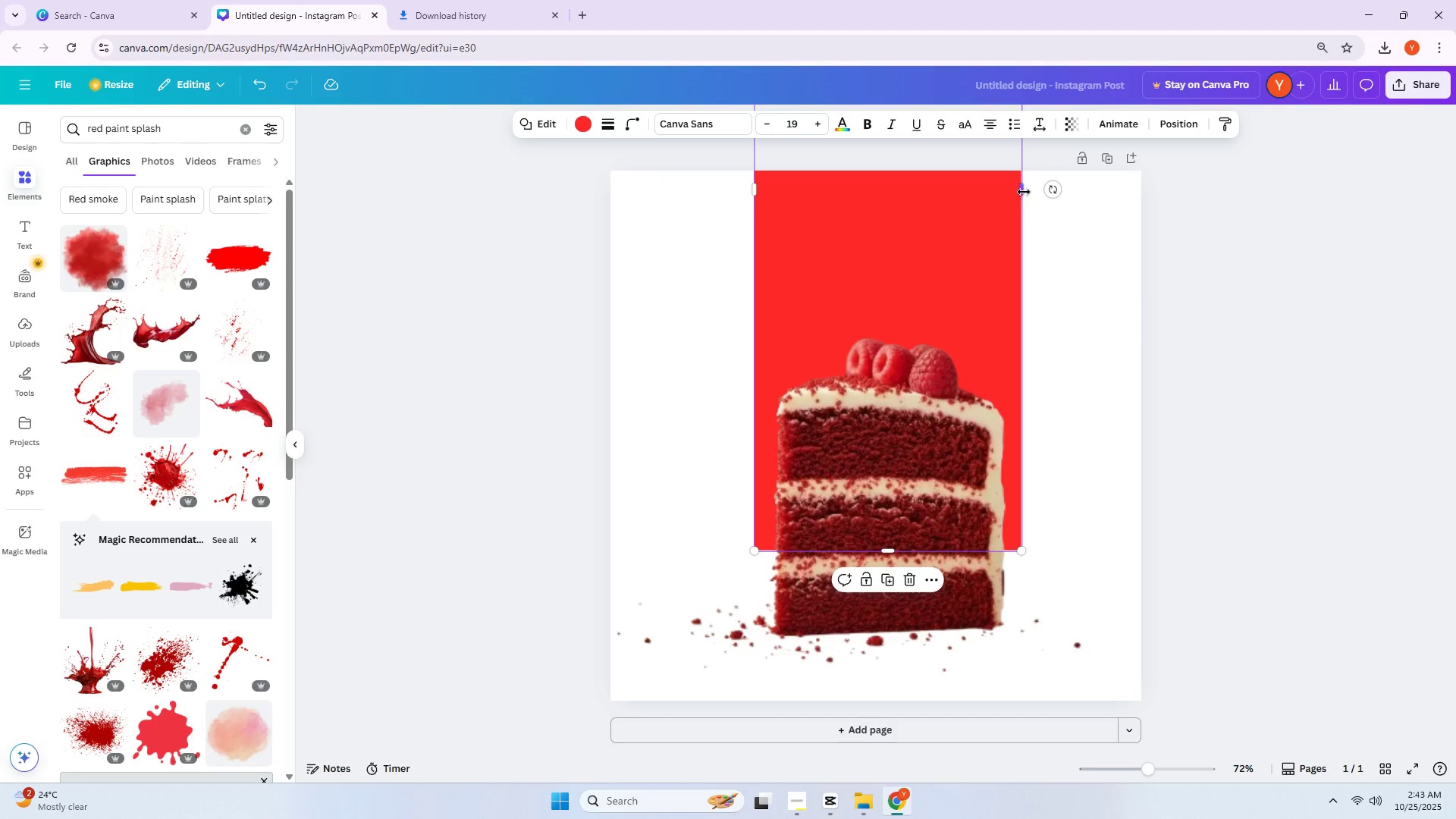 
left_click_drag(start_coordinate=[1024, 192], to_coordinate=[984, 197])
 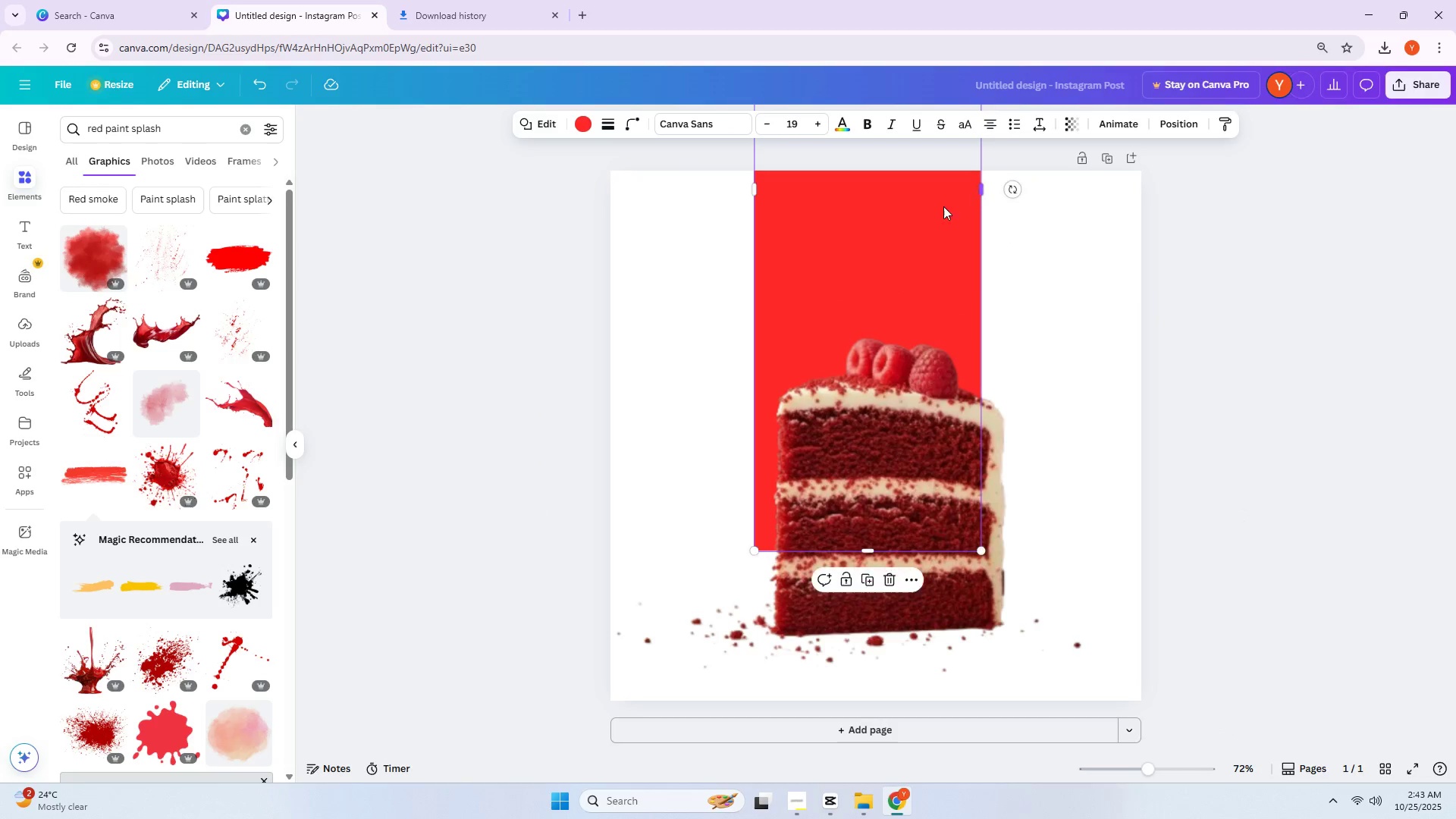 
left_click_drag(start_coordinate=[905, 208], to_coordinate=[927, 210])
 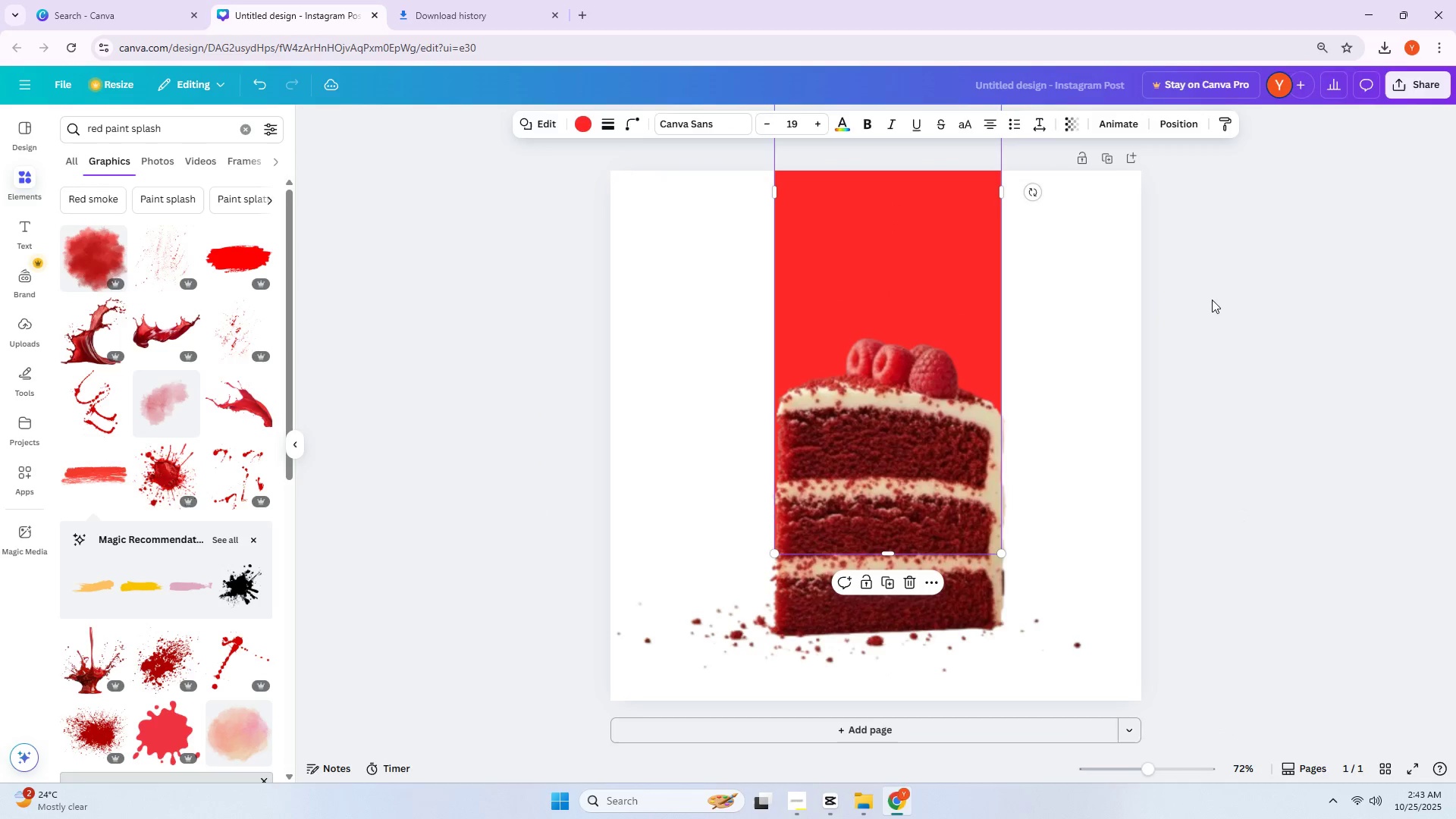 
left_click([1212, 300])
 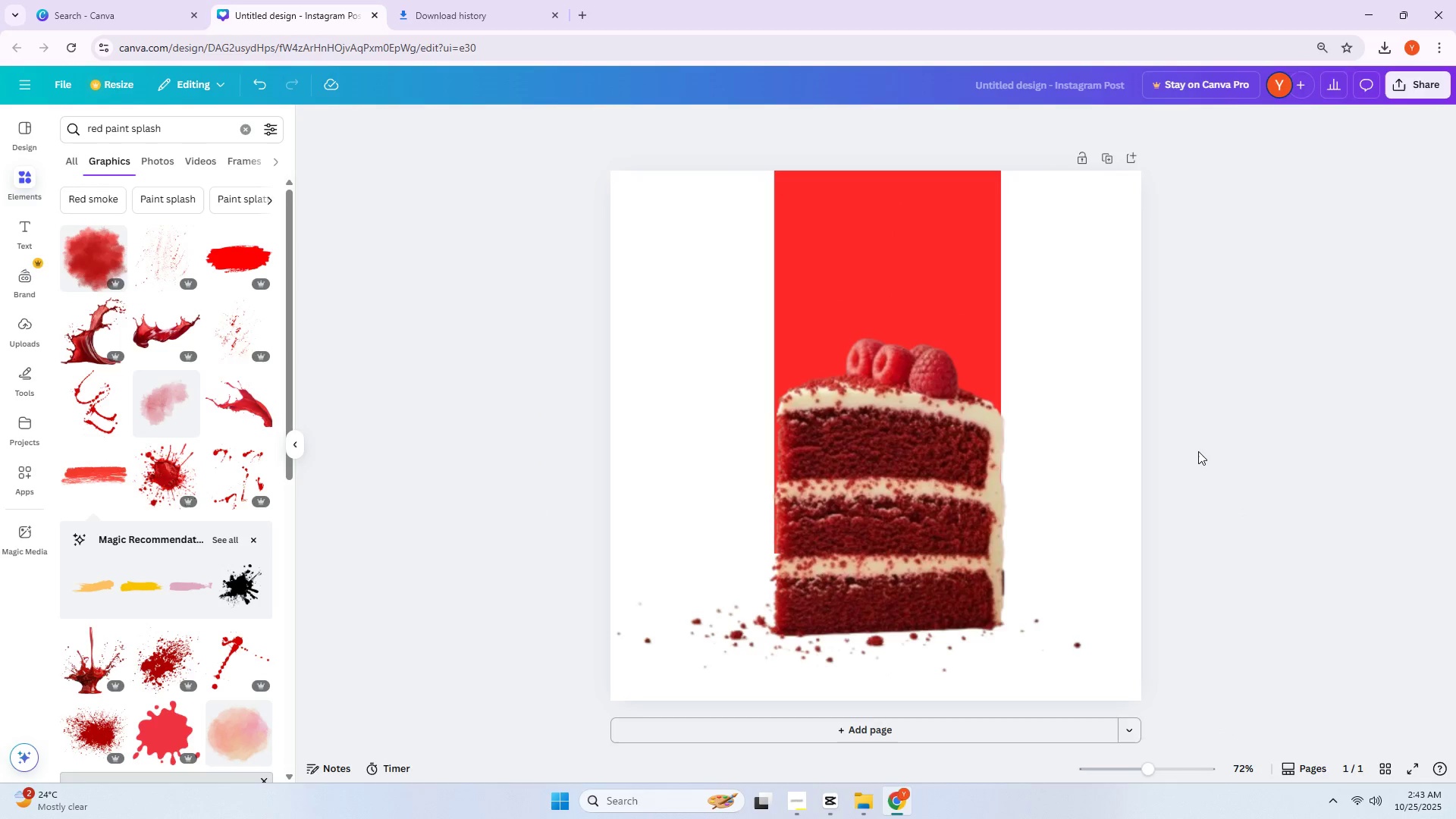 
wait(6.07)
 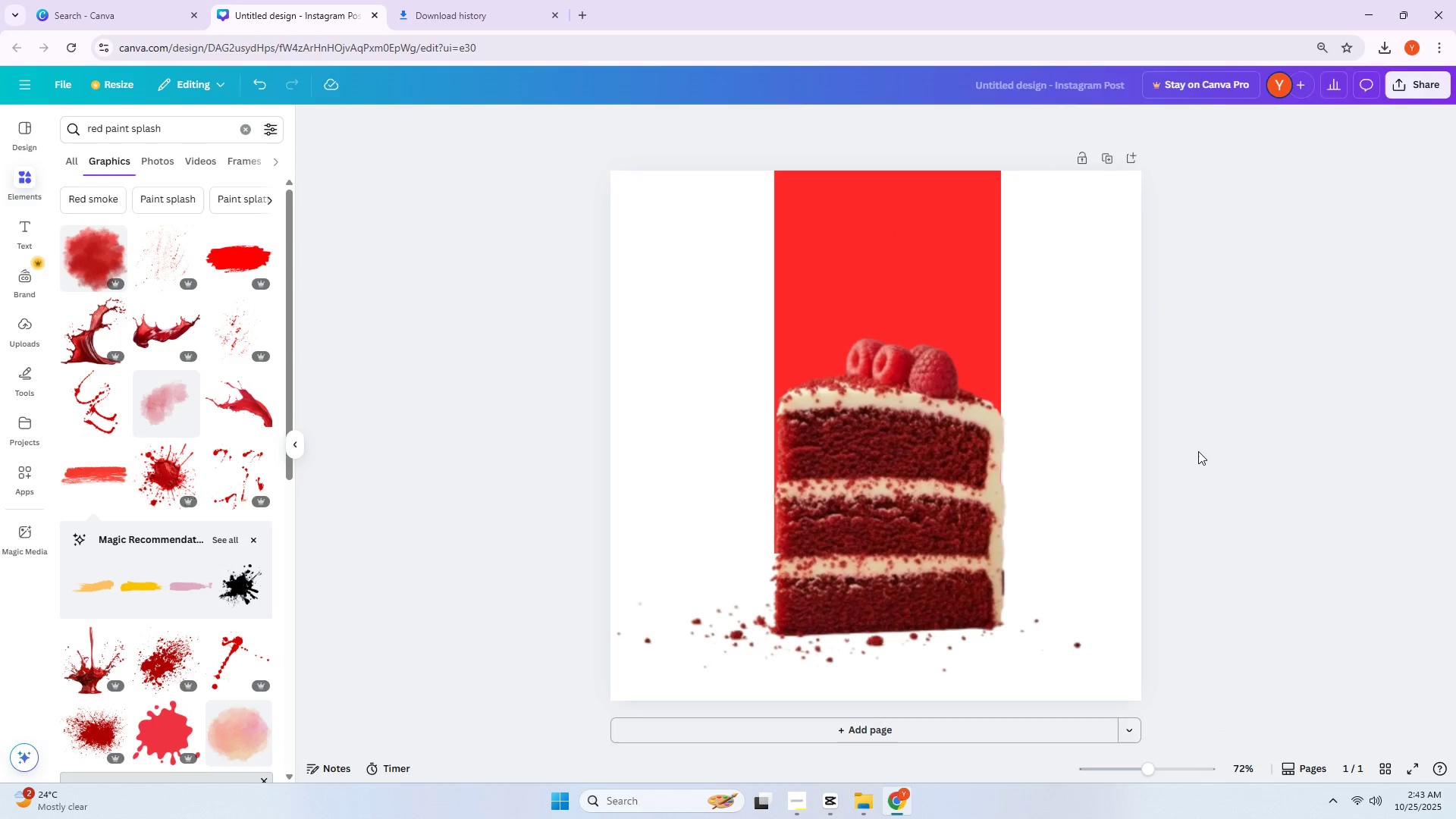 
left_click([902, 265])
 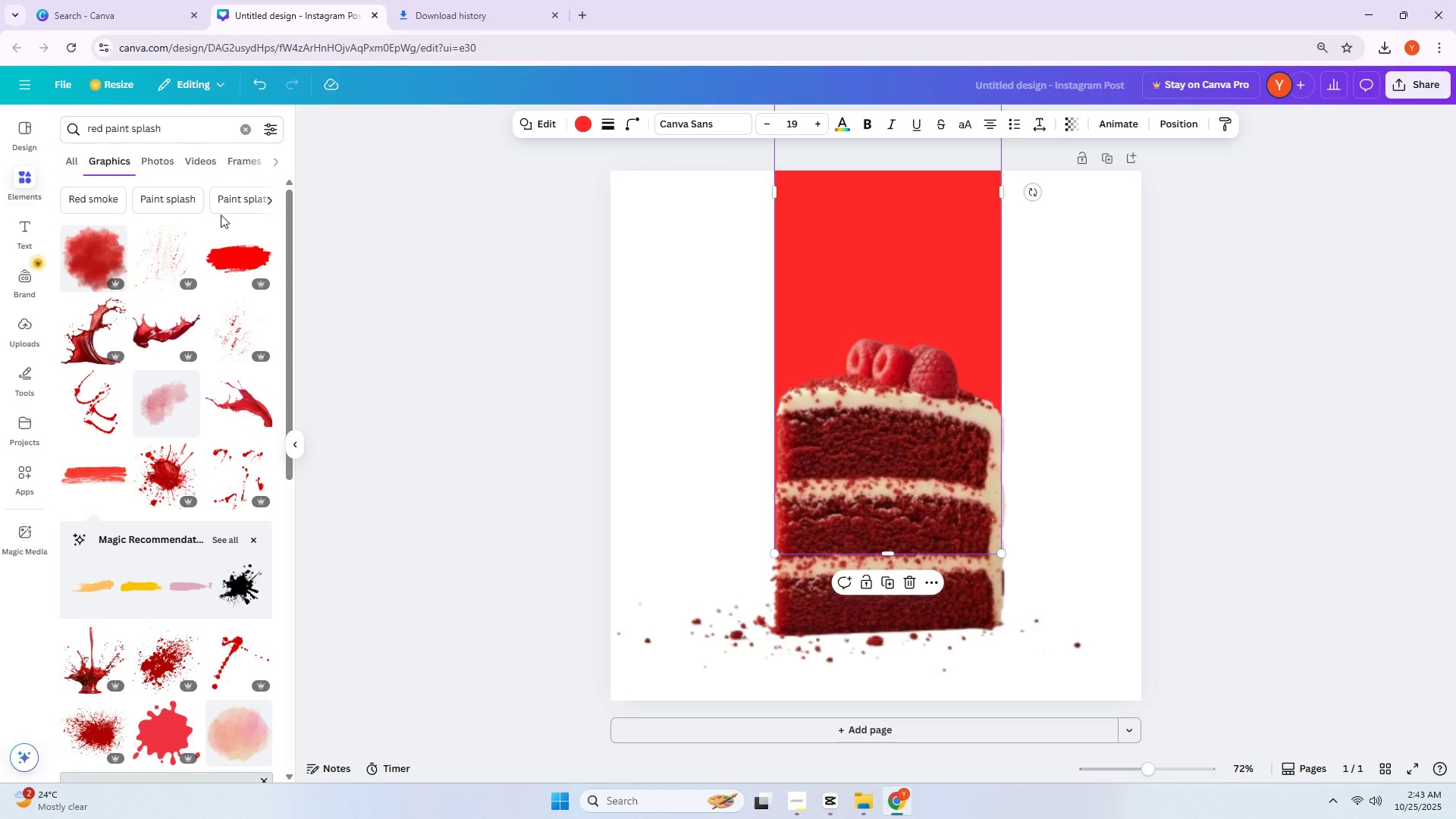 
left_click([582, 128])
 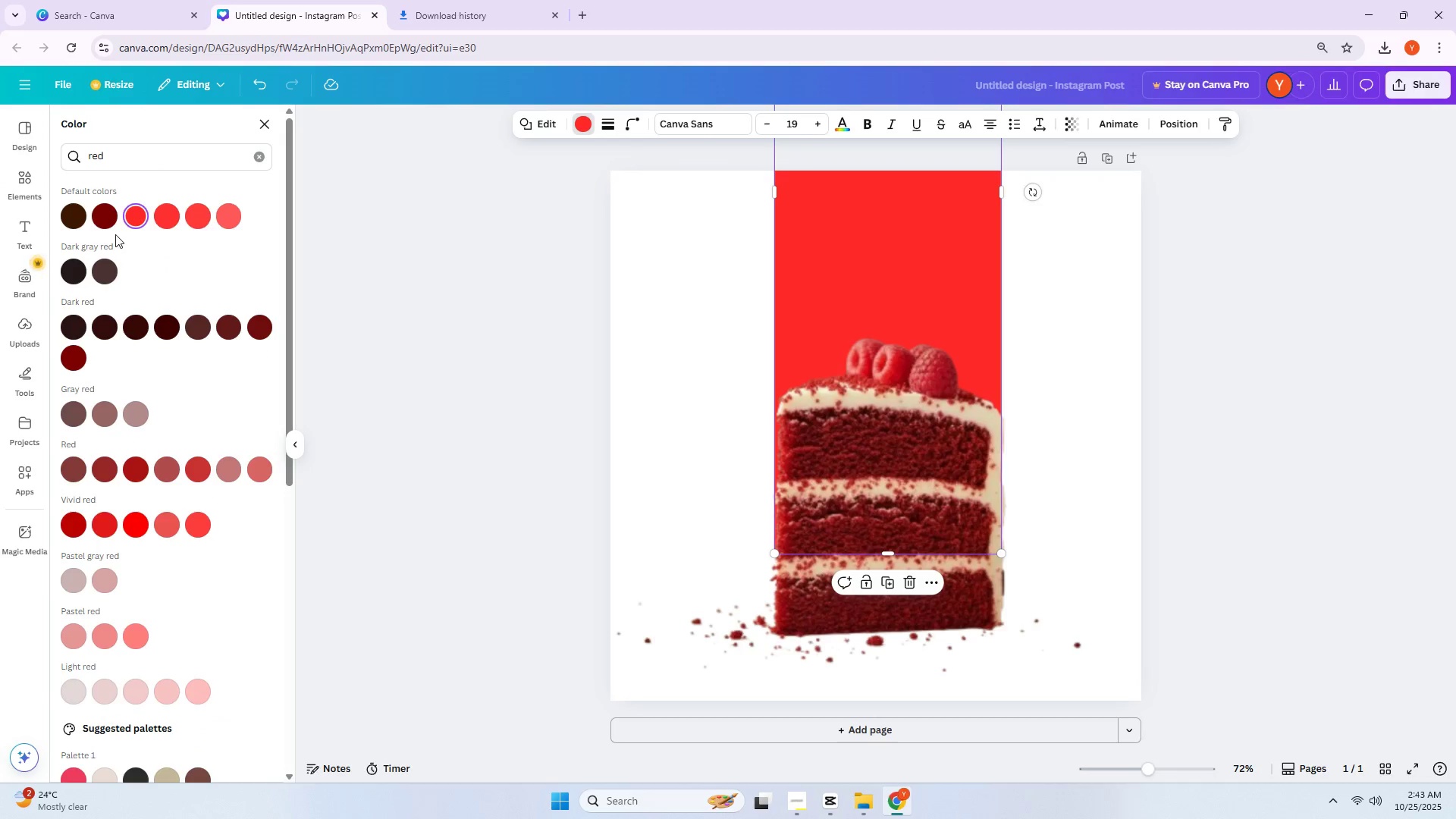 
left_click([102, 219])
 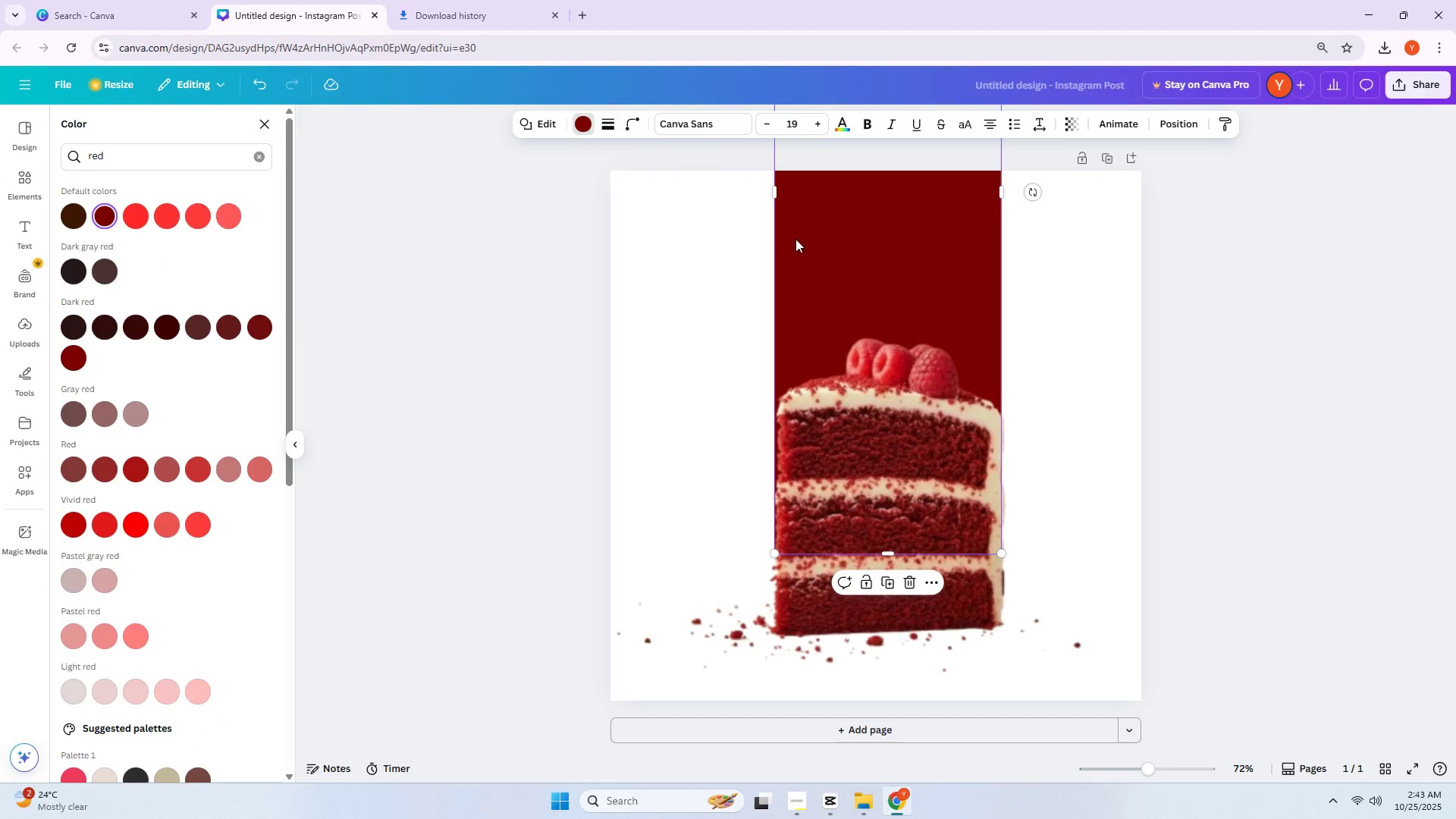 
left_click_drag(start_coordinate=[815, 224], to_coordinate=[824, 388])
 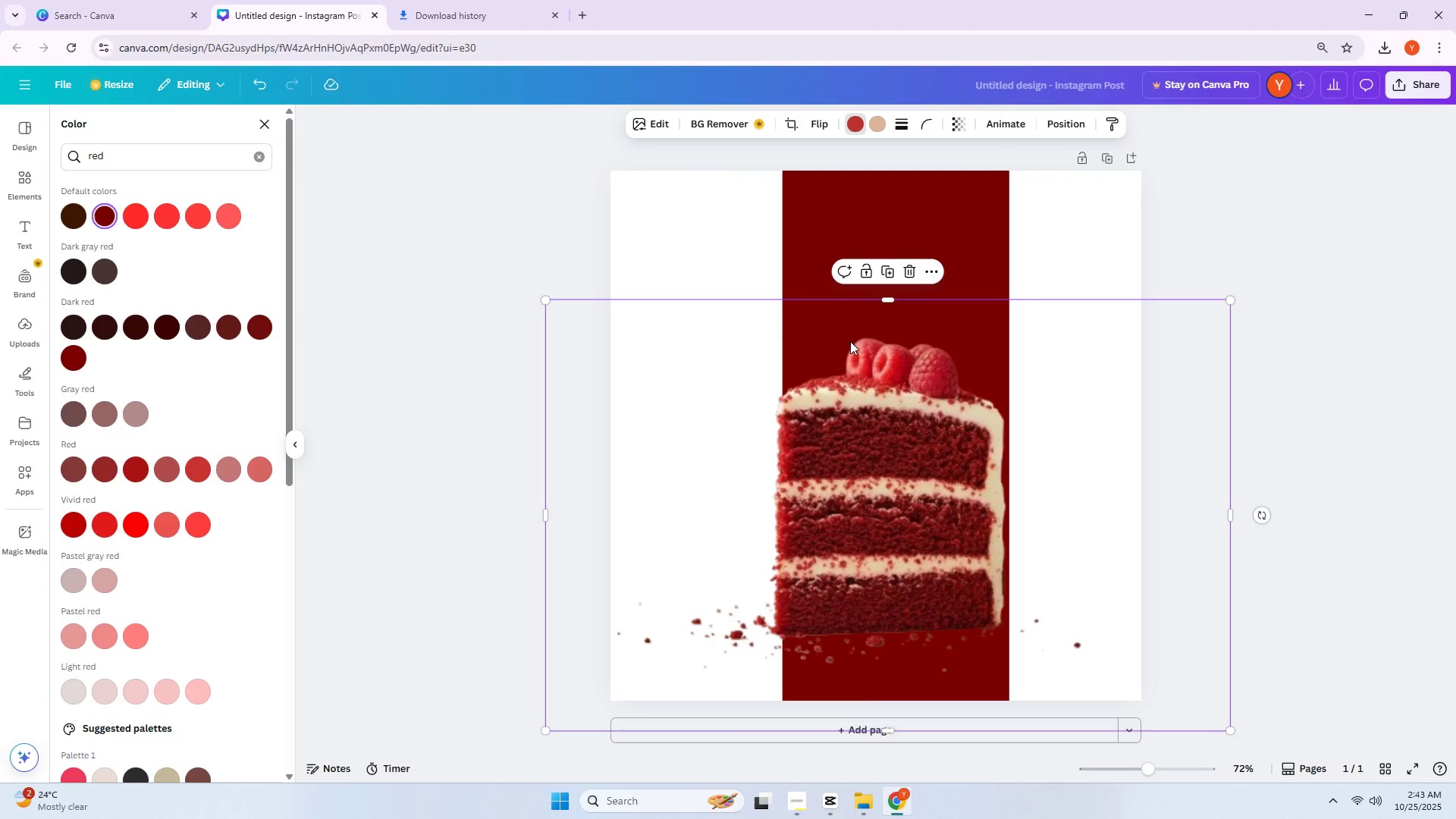 
left_click_drag(start_coordinate=[875, 273], to_coordinate=[858, 359])
 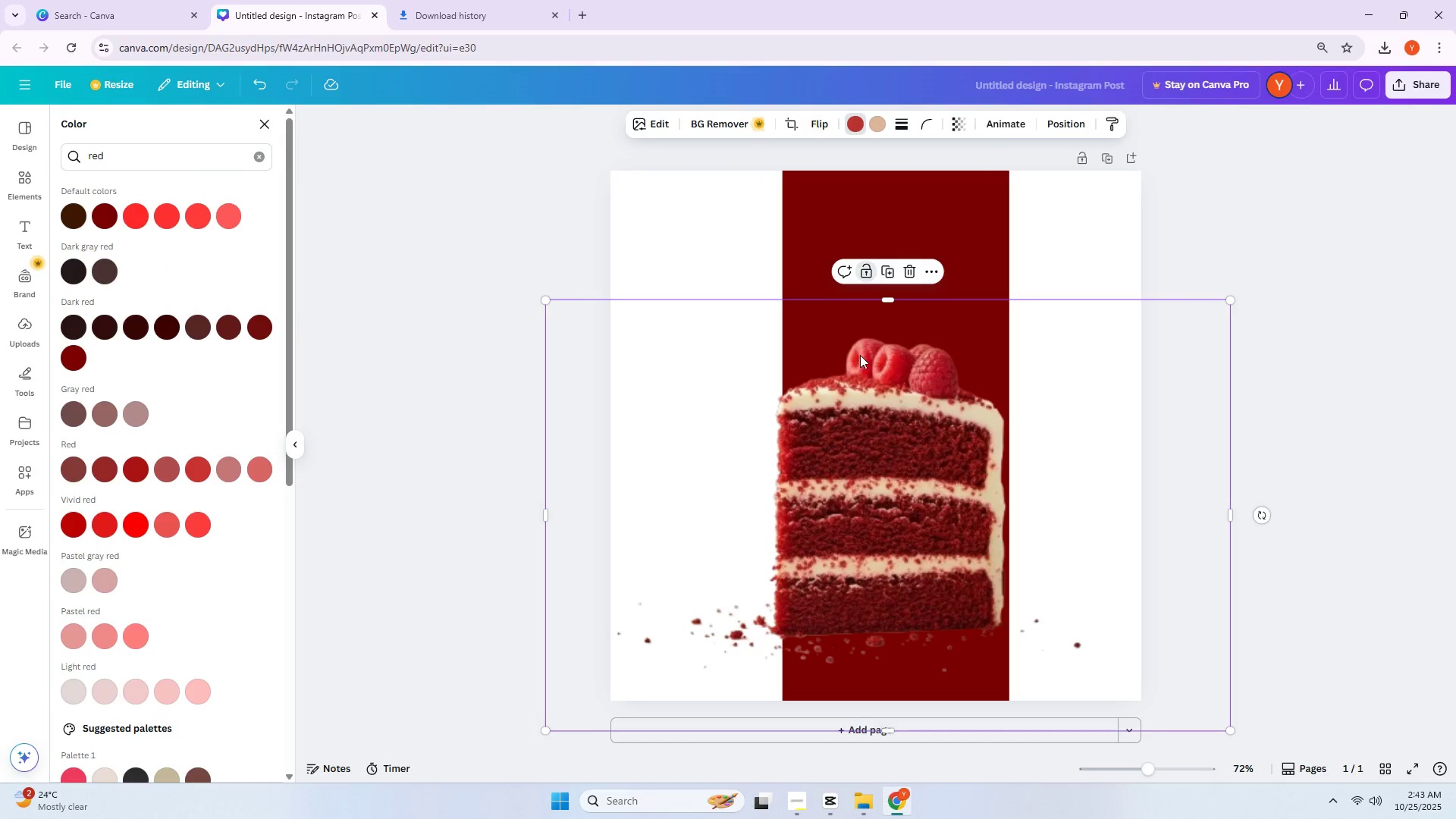 
left_click_drag(start_coordinate=[861, 353], to_coordinate=[811, 425])
 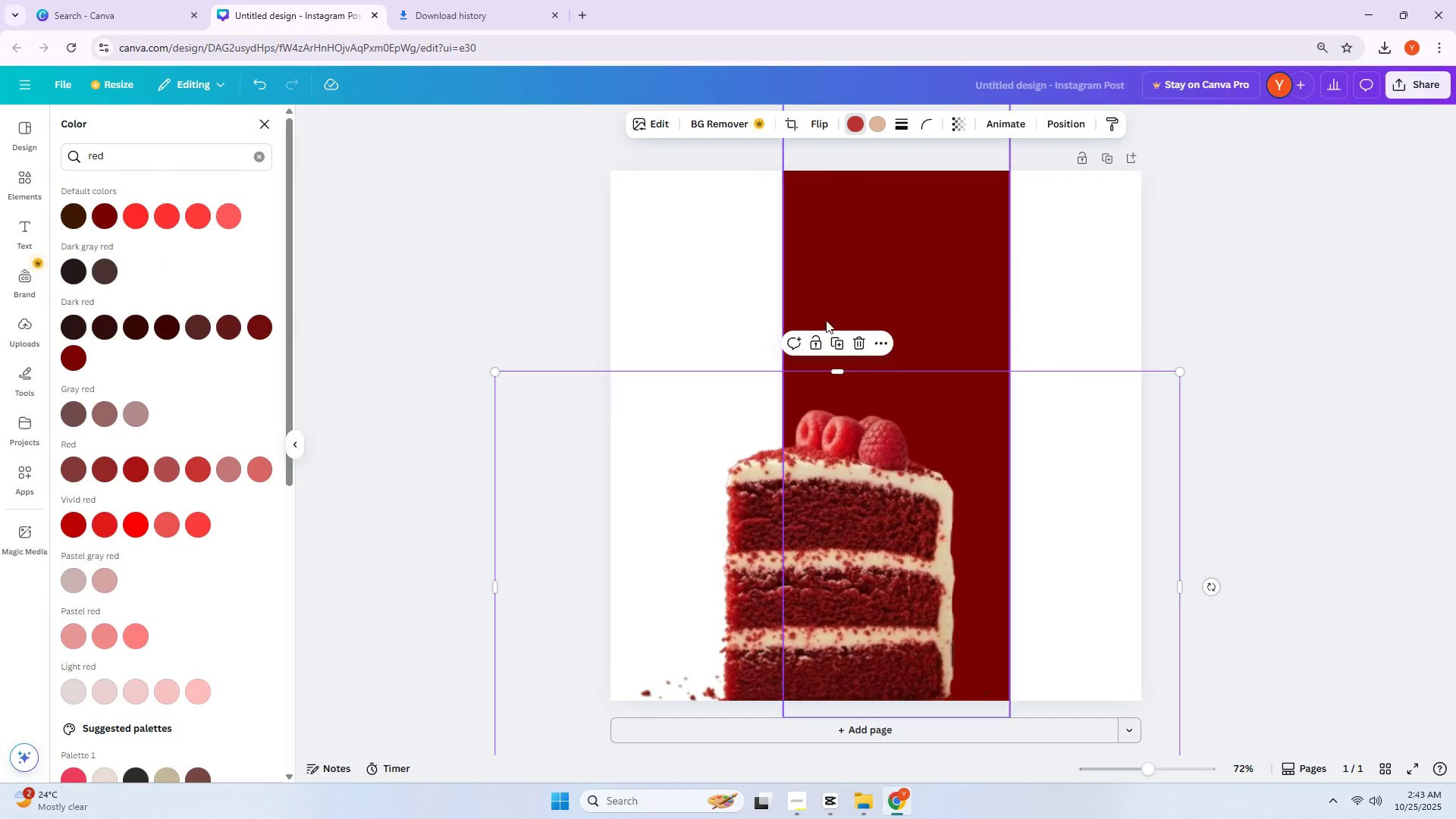 
left_click_drag(start_coordinate=[840, 262], to_coordinate=[798, 389])
 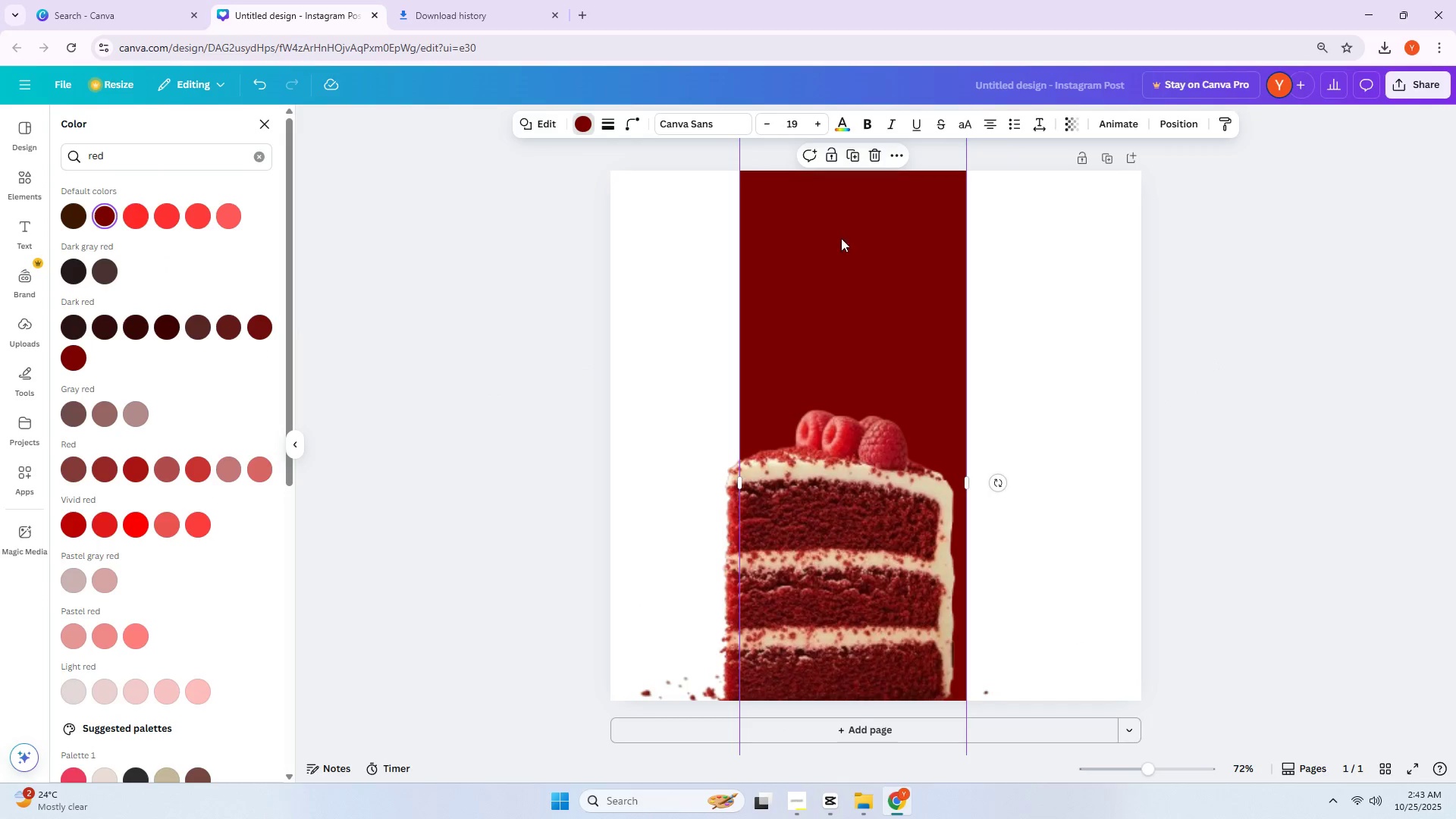 
left_click_drag(start_coordinate=[841, 238], to_coordinate=[861, 344])
 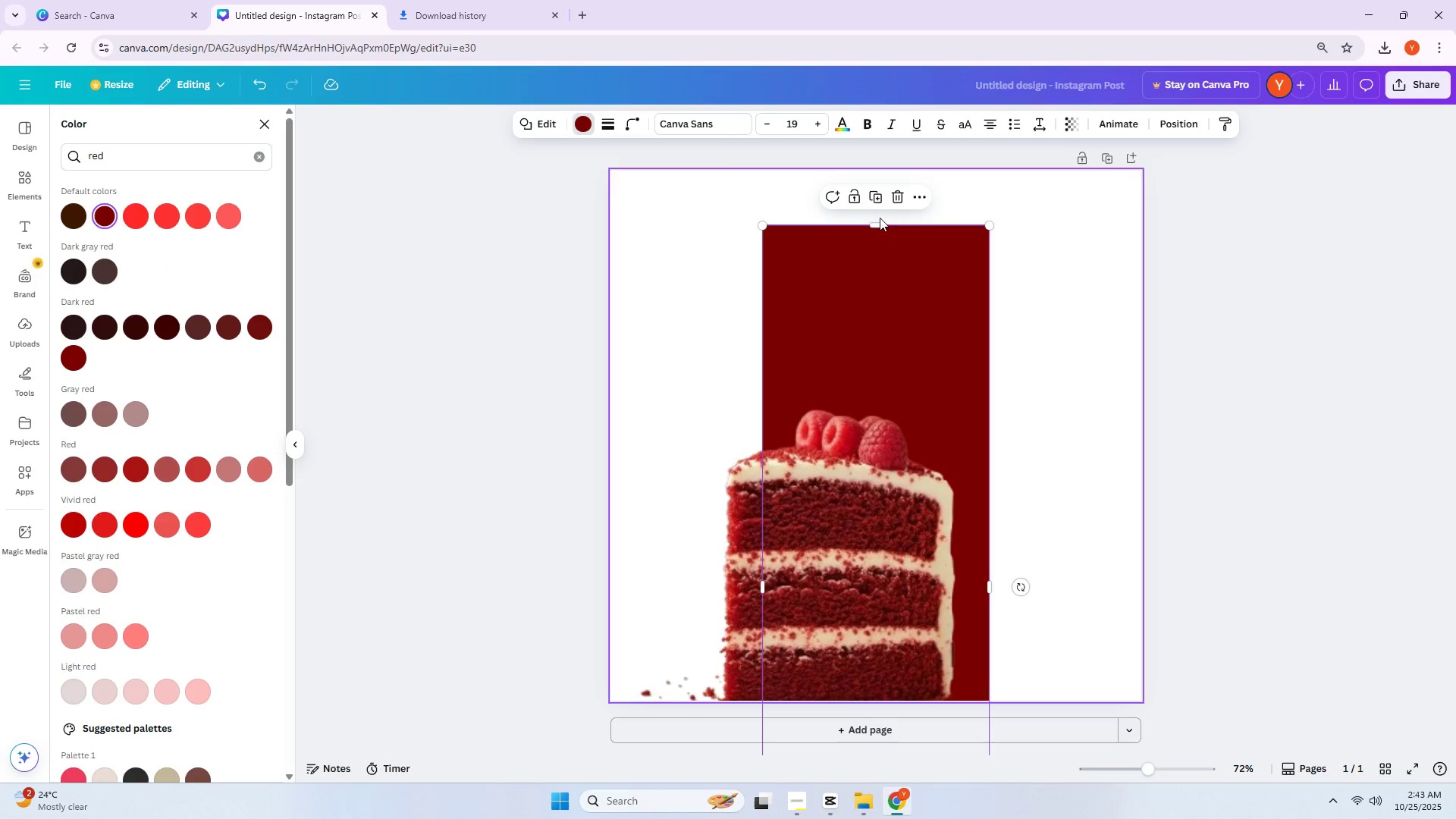 
left_click_drag(start_coordinate=[880, 227], to_coordinate=[908, 520])
 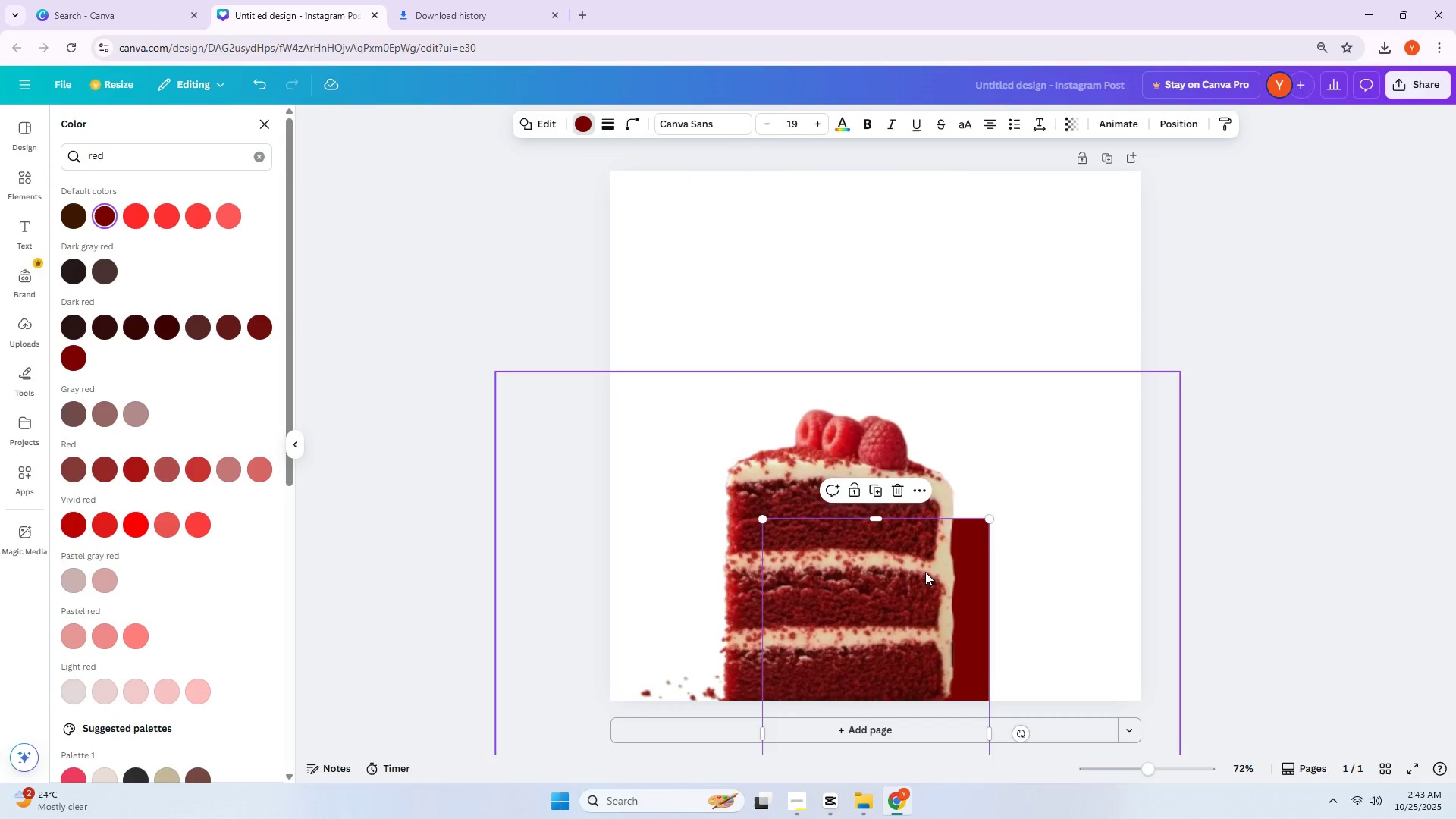 
left_click_drag(start_coordinate=[972, 586], to_coordinate=[1209, 254])
 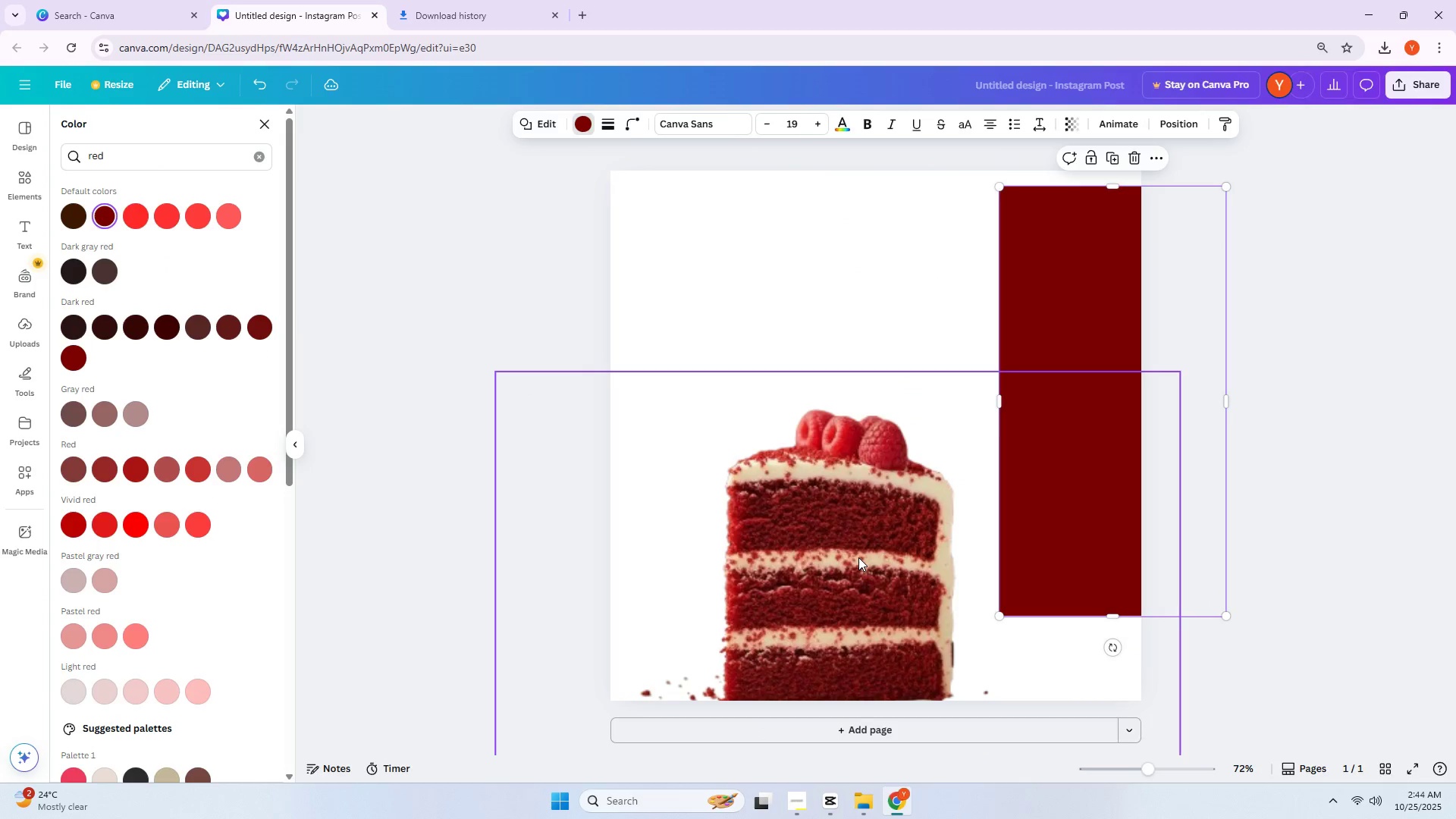 
left_click([858, 557])
 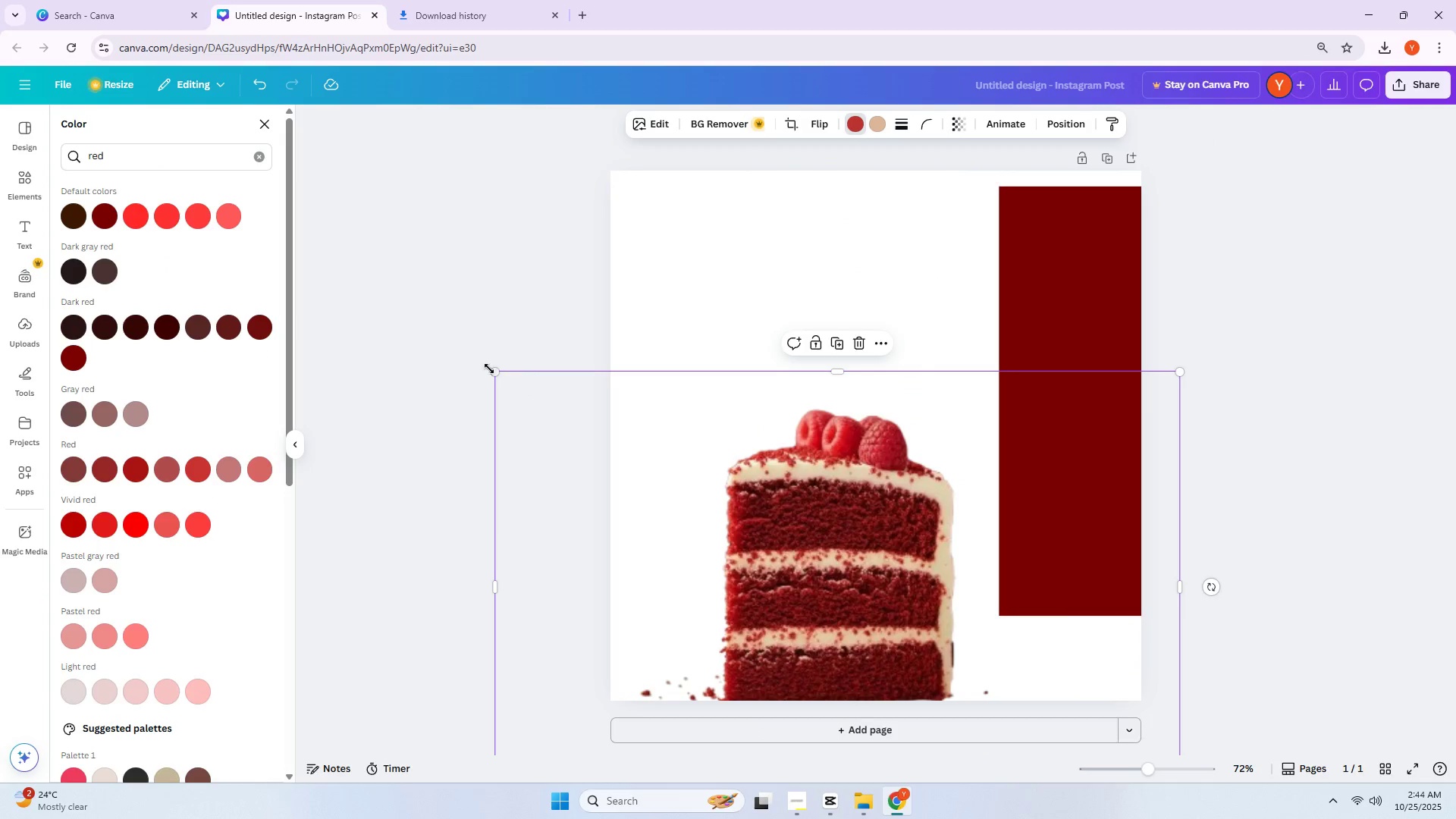 
left_click_drag(start_coordinate=[489, 369], to_coordinate=[544, 433])
 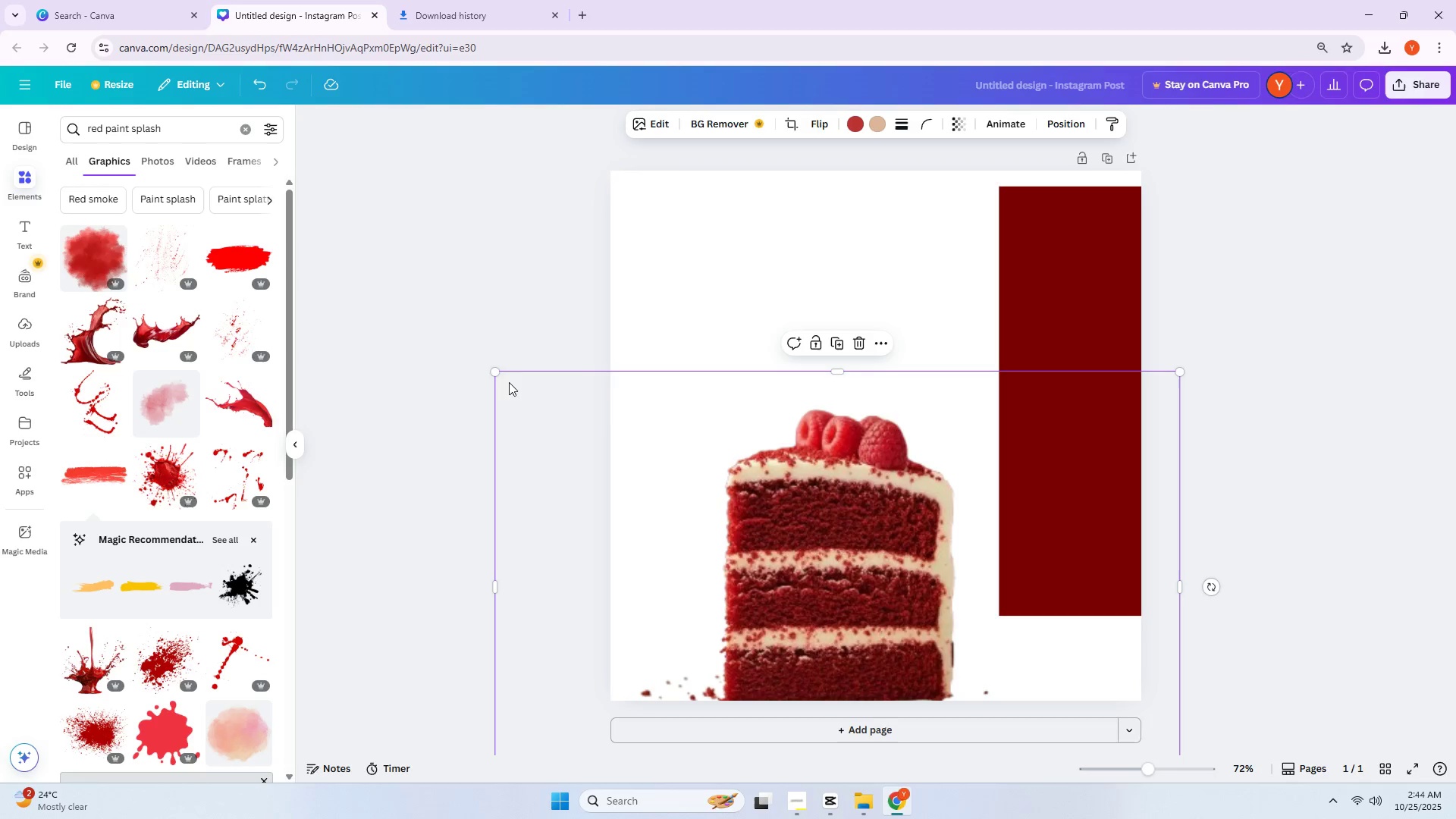 
left_click_drag(start_coordinate=[496, 375], to_coordinate=[726, 546])
 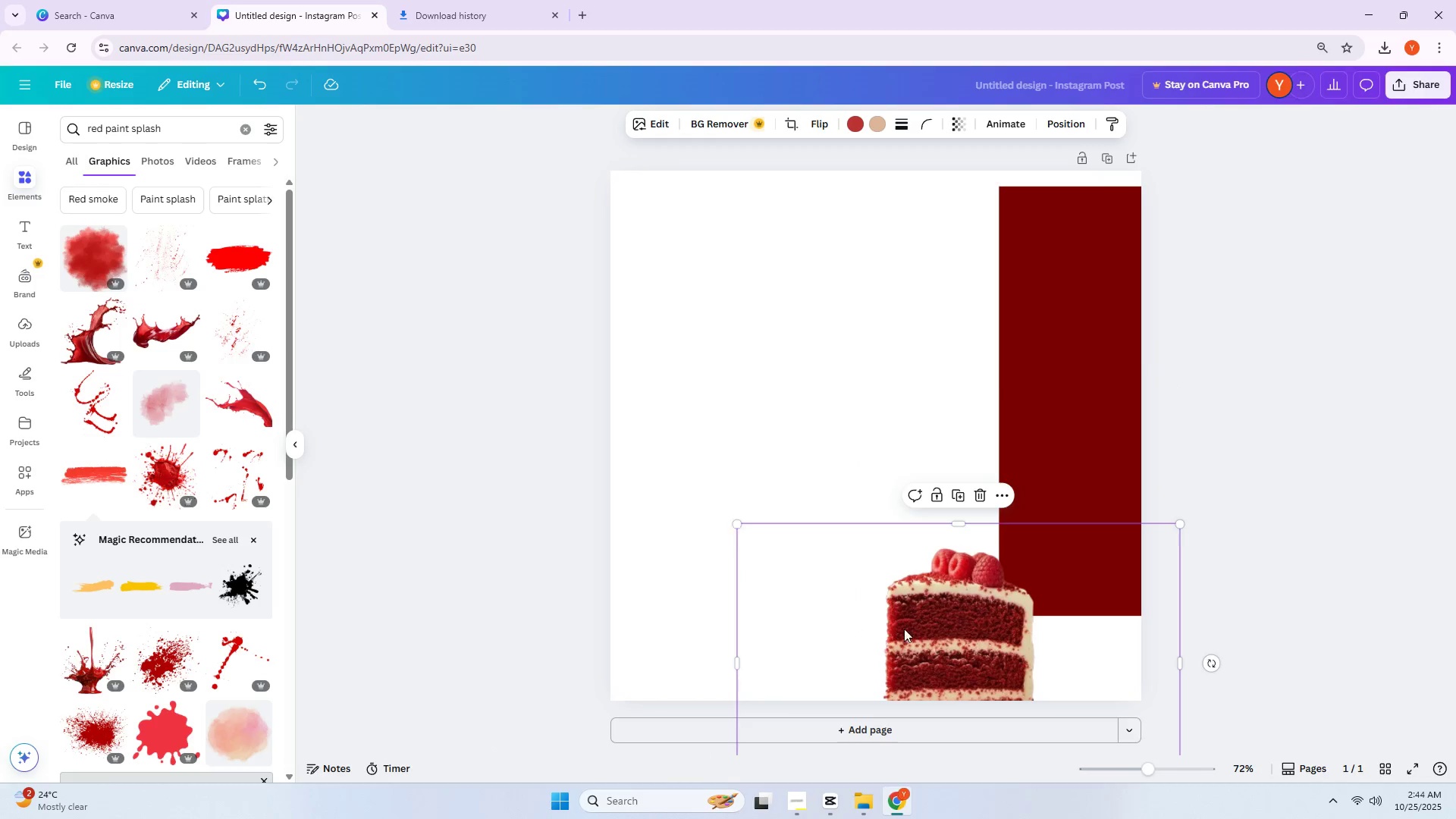 
left_click_drag(start_coordinate=[964, 639], to_coordinate=[865, 443])
 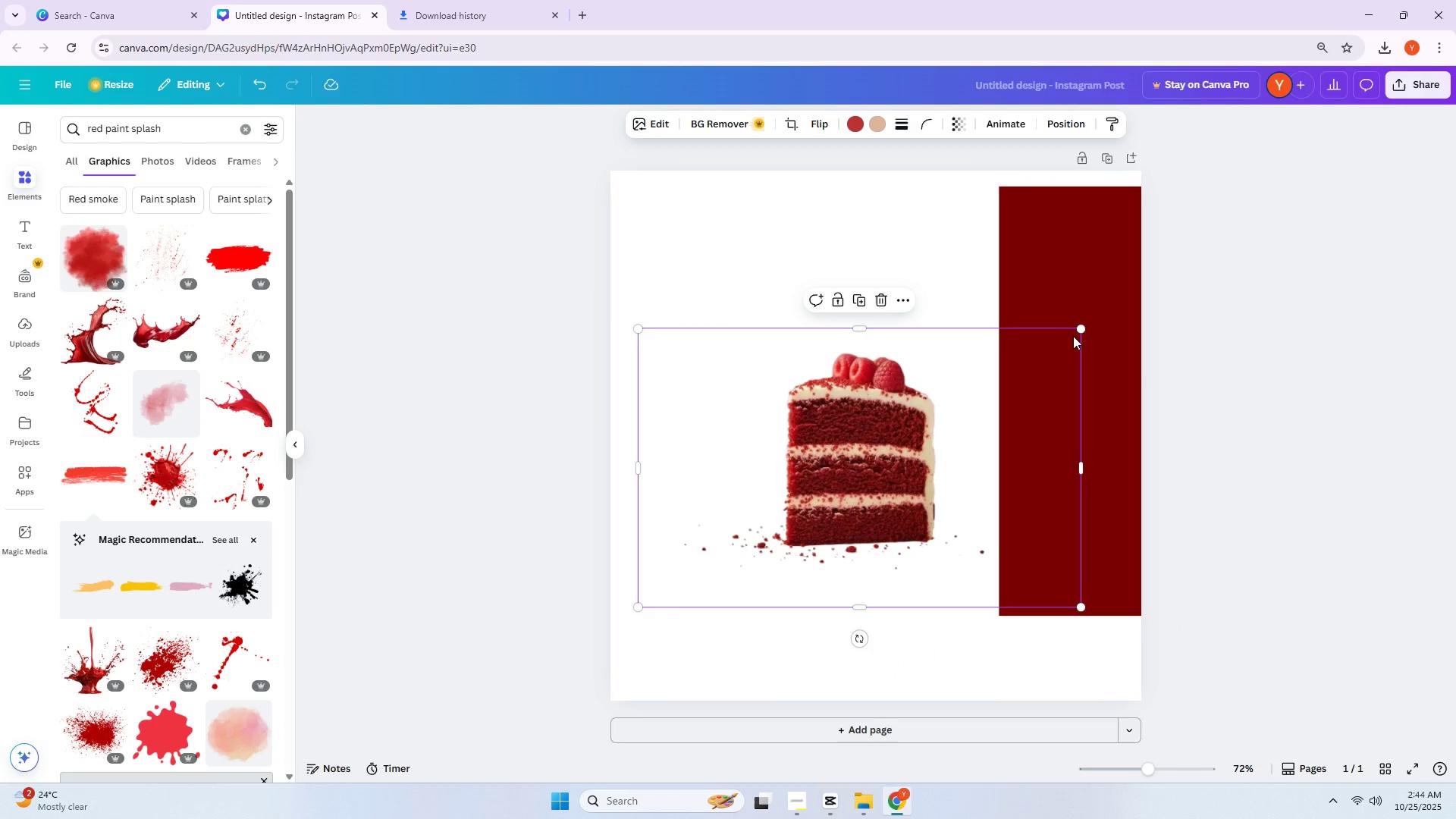 
left_click_drag(start_coordinate=[1076, 330], to_coordinate=[1049, 348])
 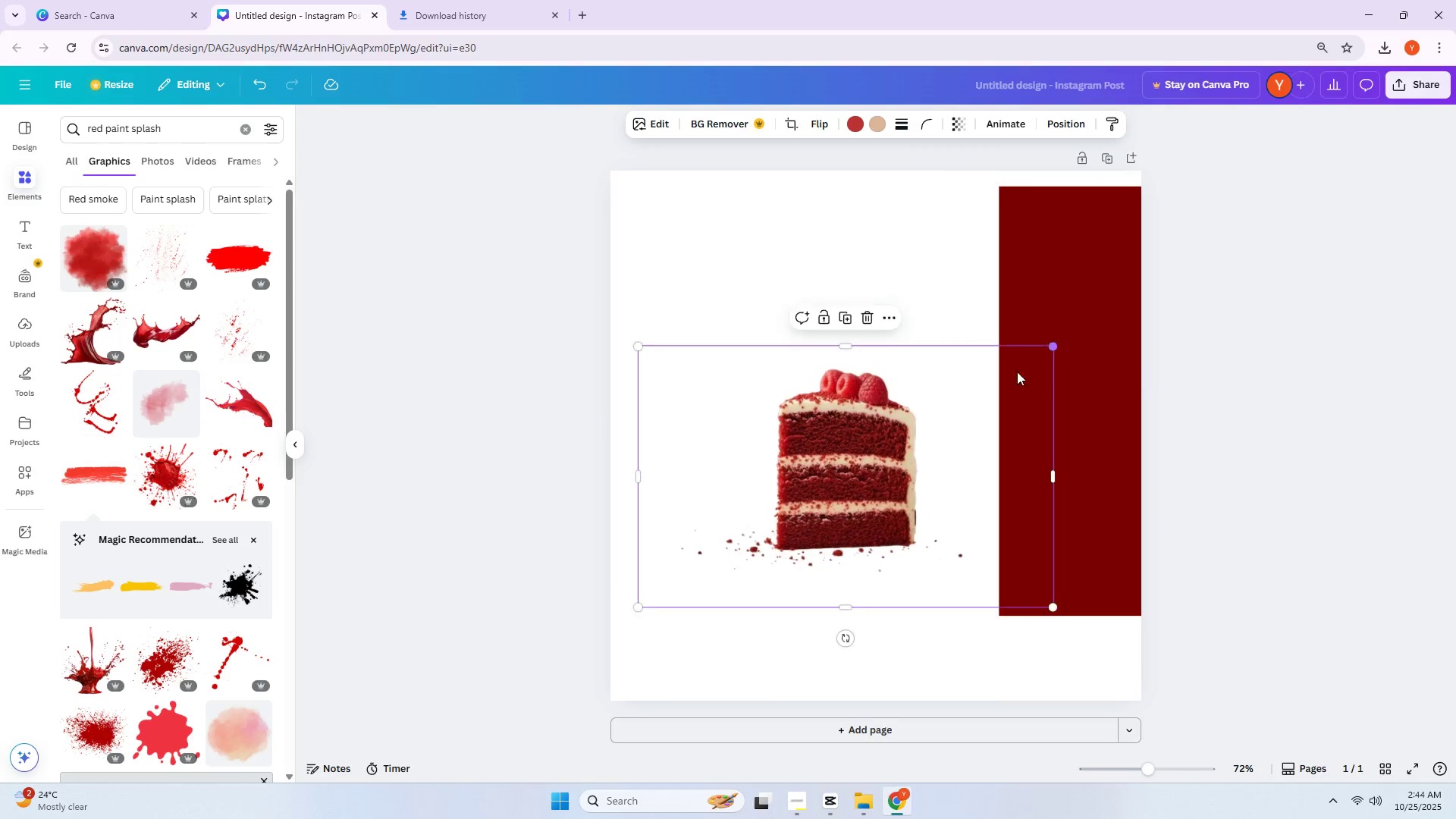 
left_click_drag(start_coordinate=[874, 442], to_coordinate=[897, 443])
 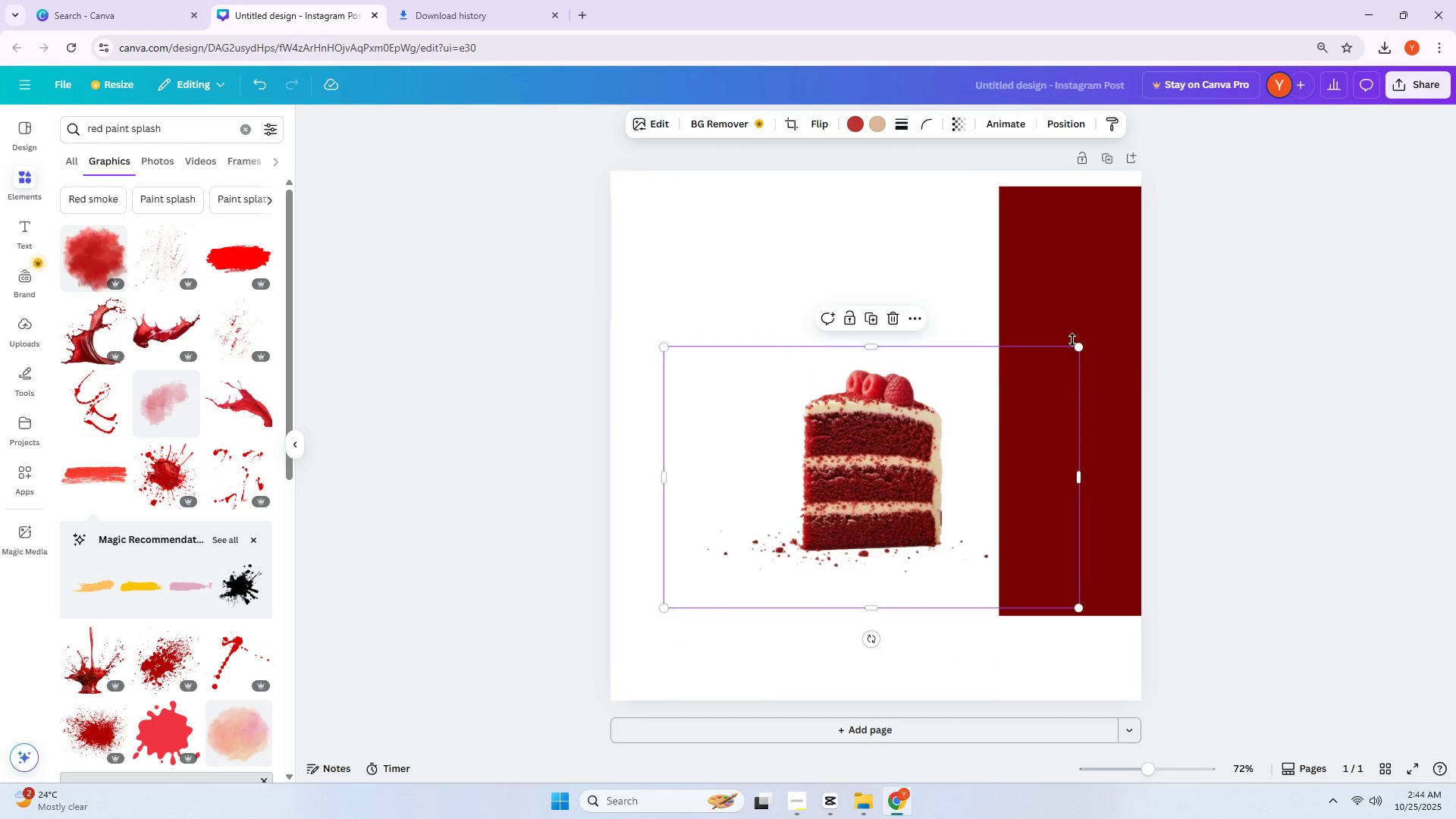 
left_click([1069, 321])
 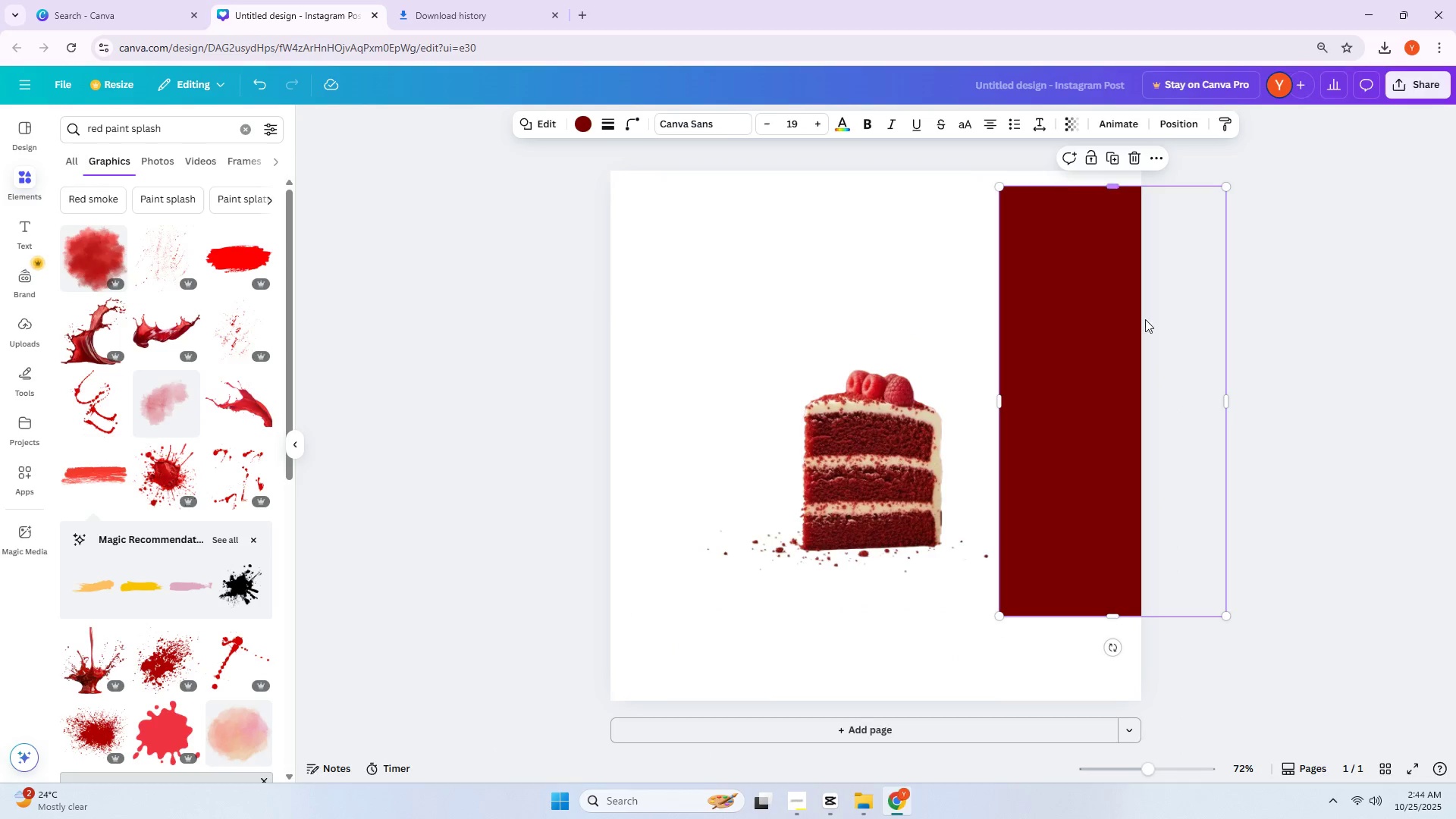 
left_click_drag(start_coordinate=[1116, 649], to_coordinate=[668, 401])
 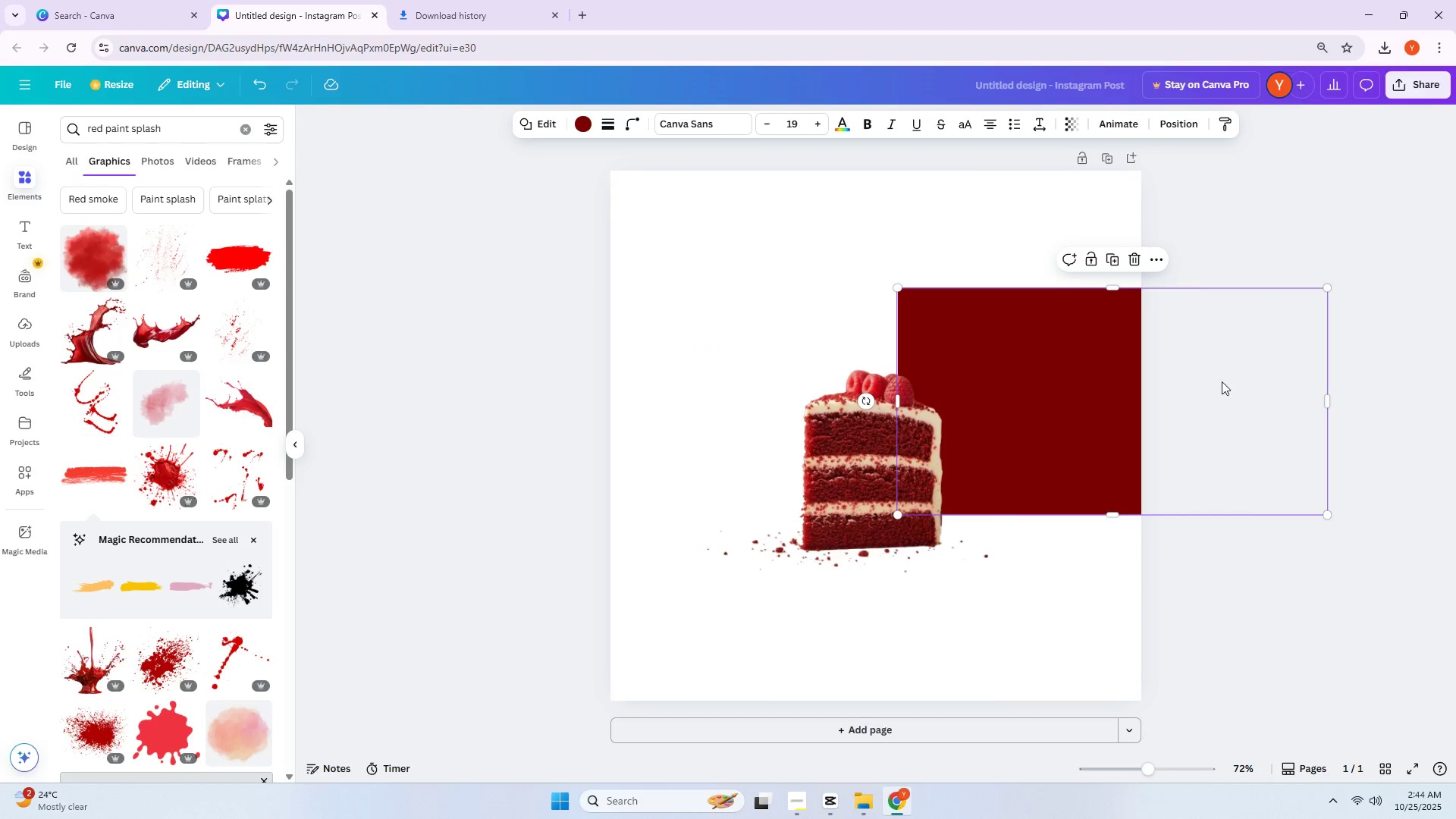 
left_click_drag(start_coordinate=[1272, 372], to_coordinate=[965, 261])
 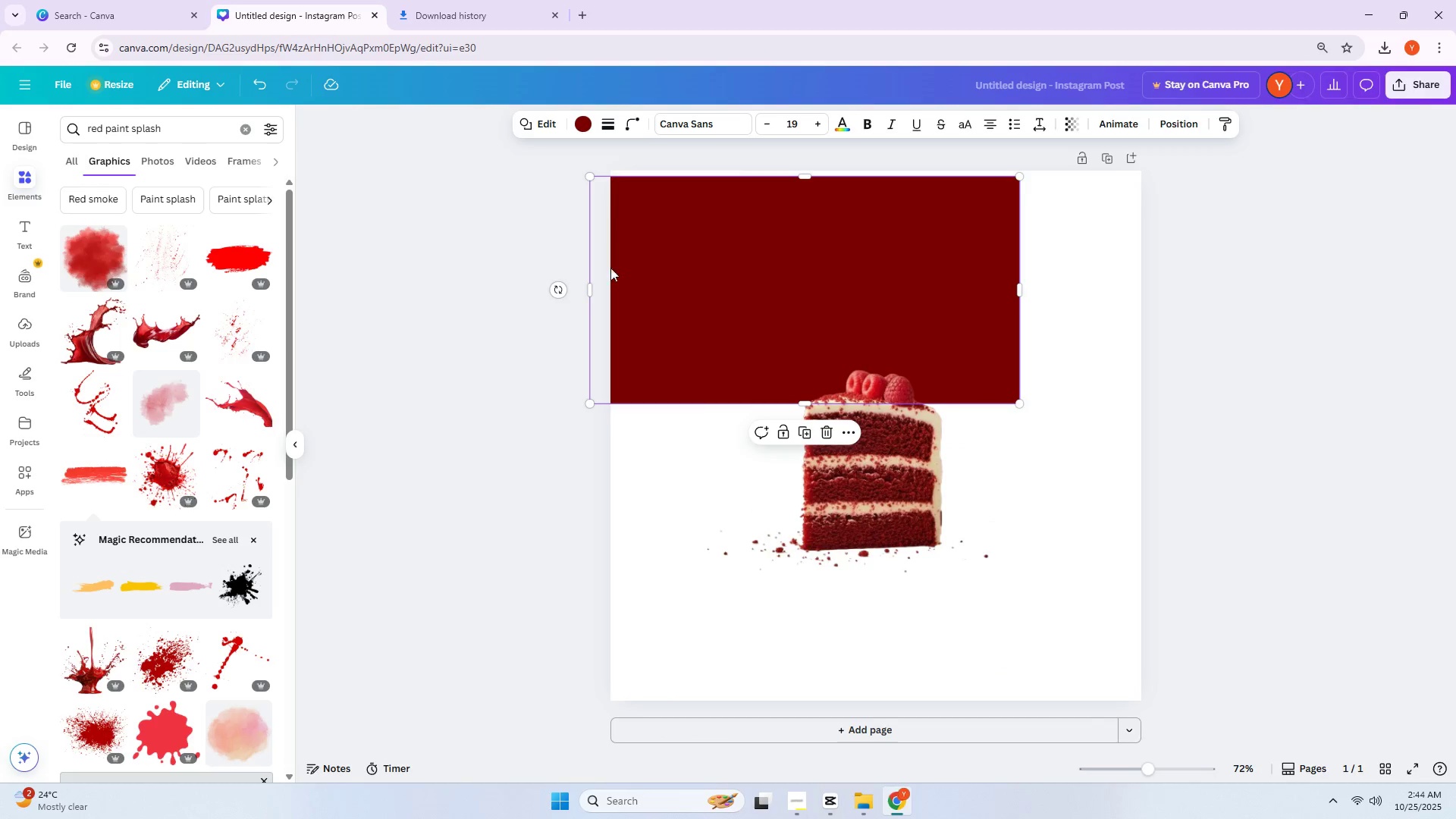 
left_click_drag(start_coordinate=[562, 293], to_coordinate=[925, 168])
 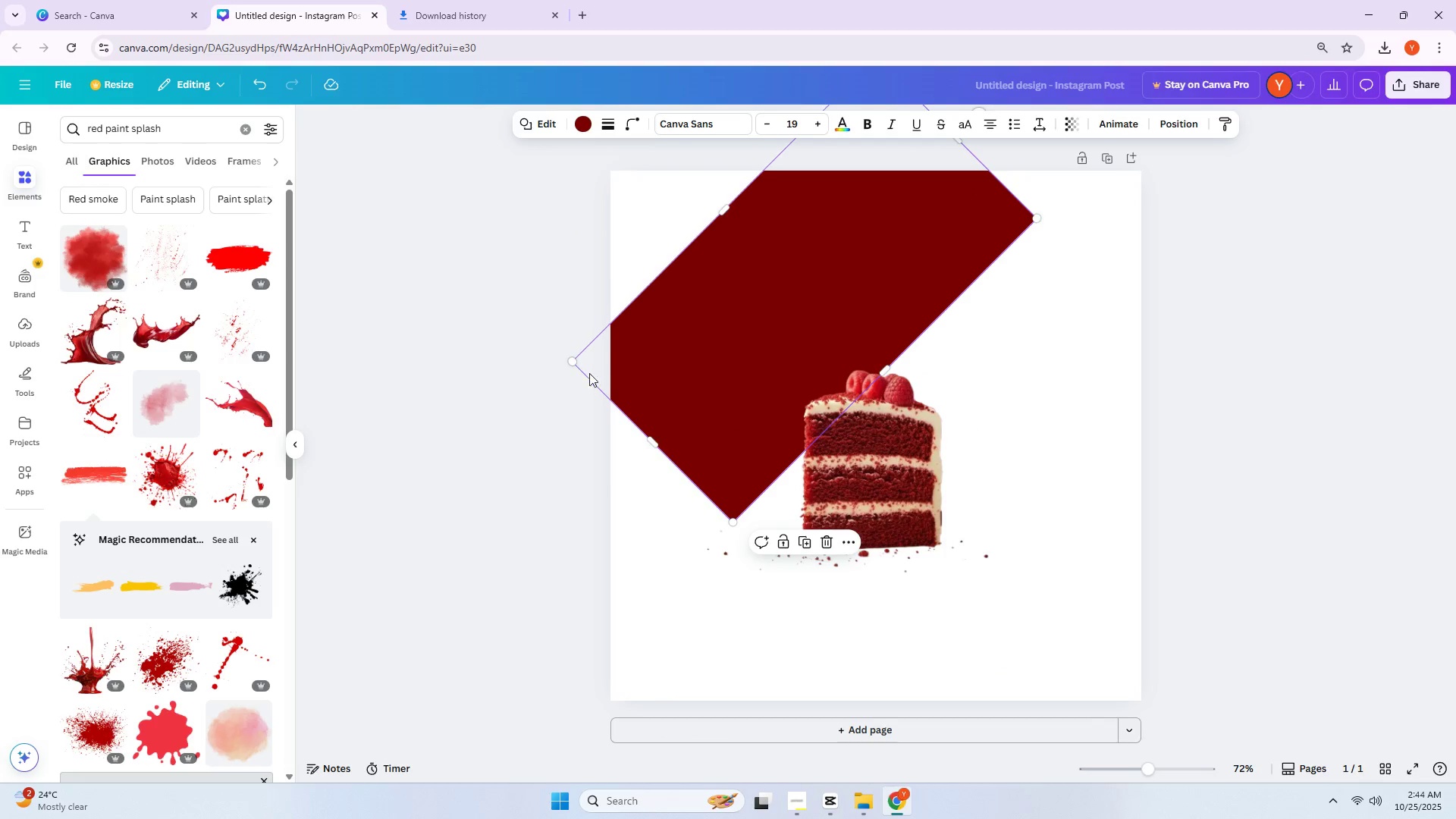 
left_click_drag(start_coordinate=[568, 364], to_coordinate=[429, 317])
 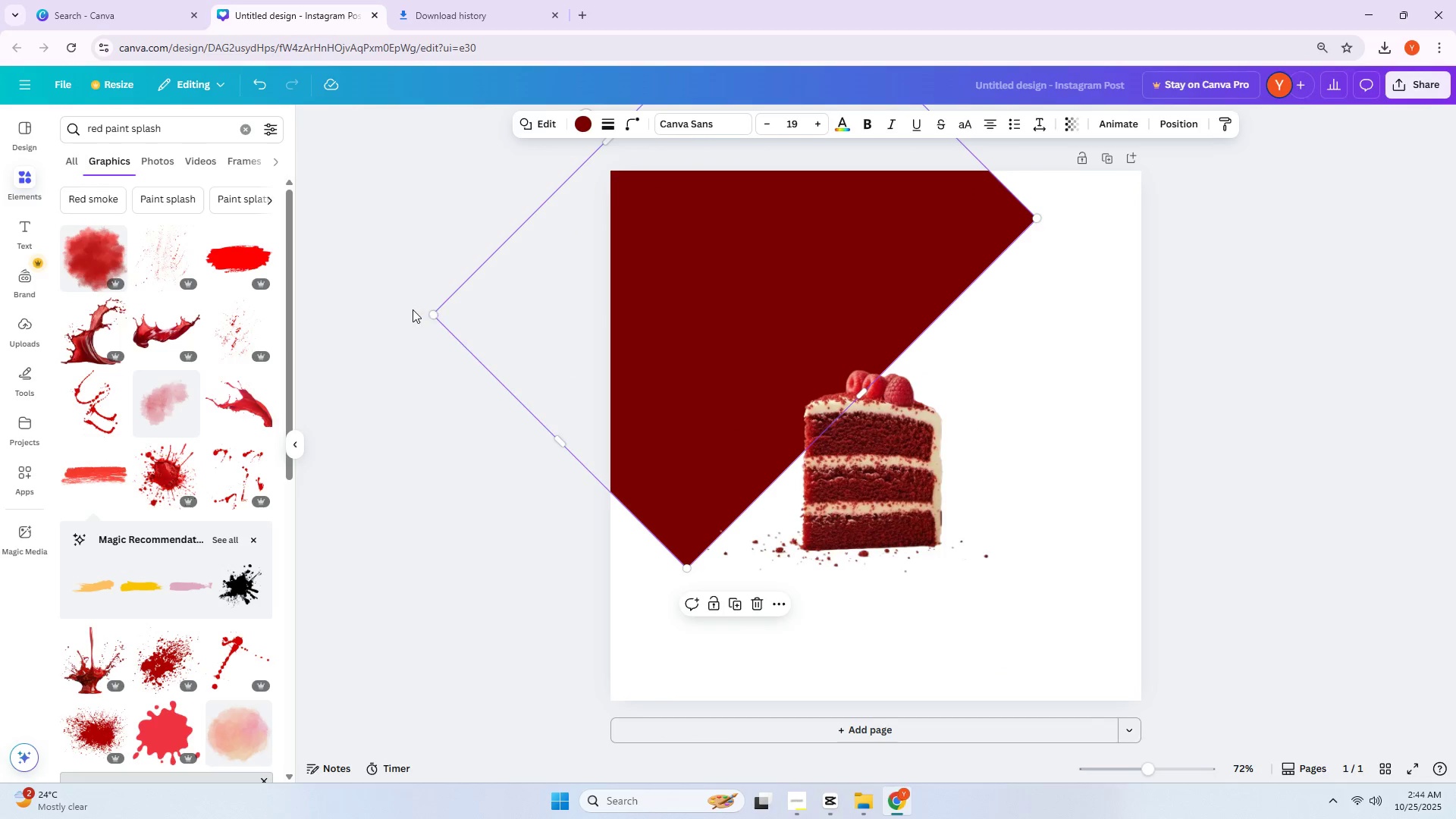 
double_click([413, 309])
 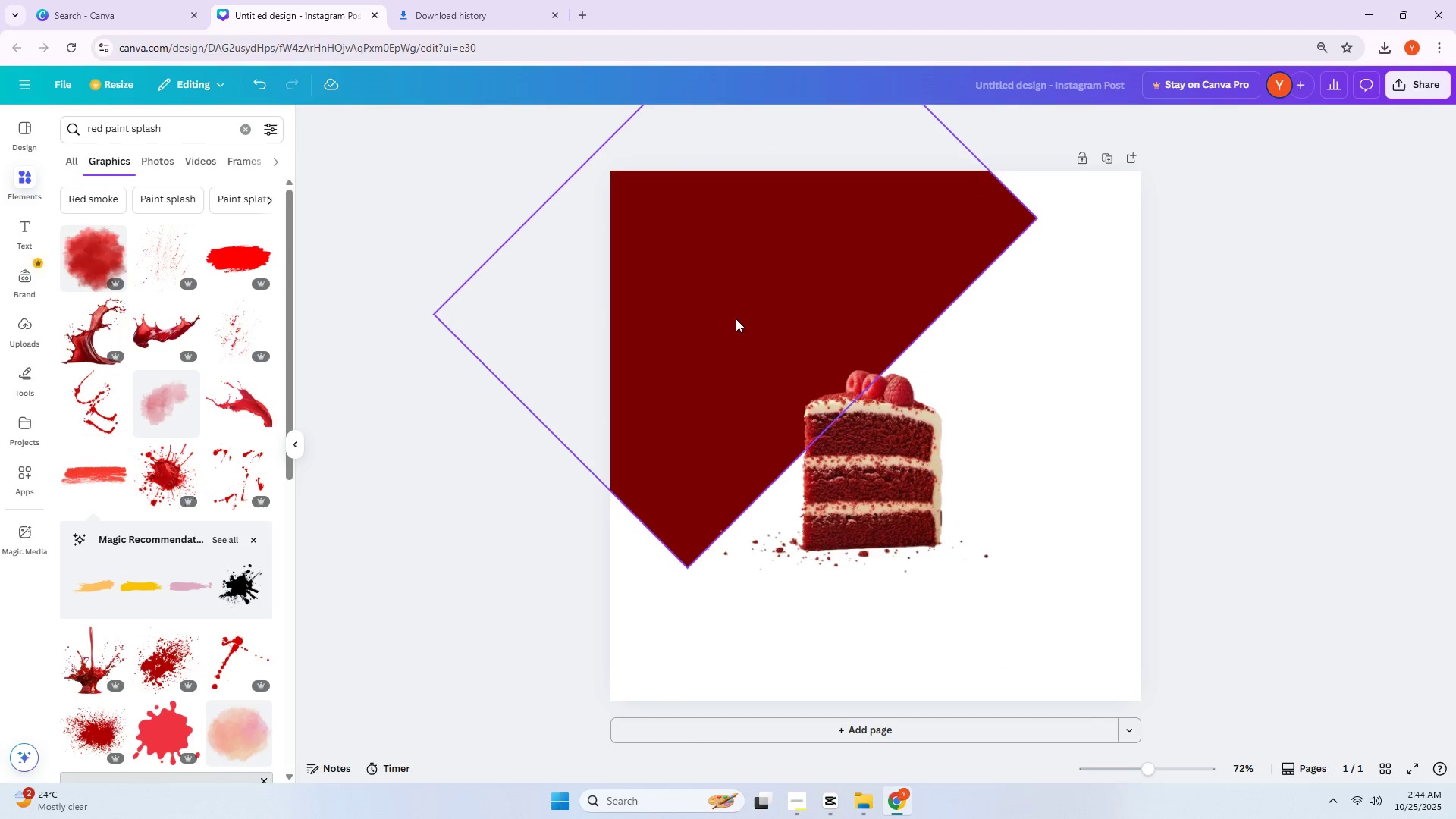 
left_click_drag(start_coordinate=[789, 311], to_coordinate=[692, 330])
 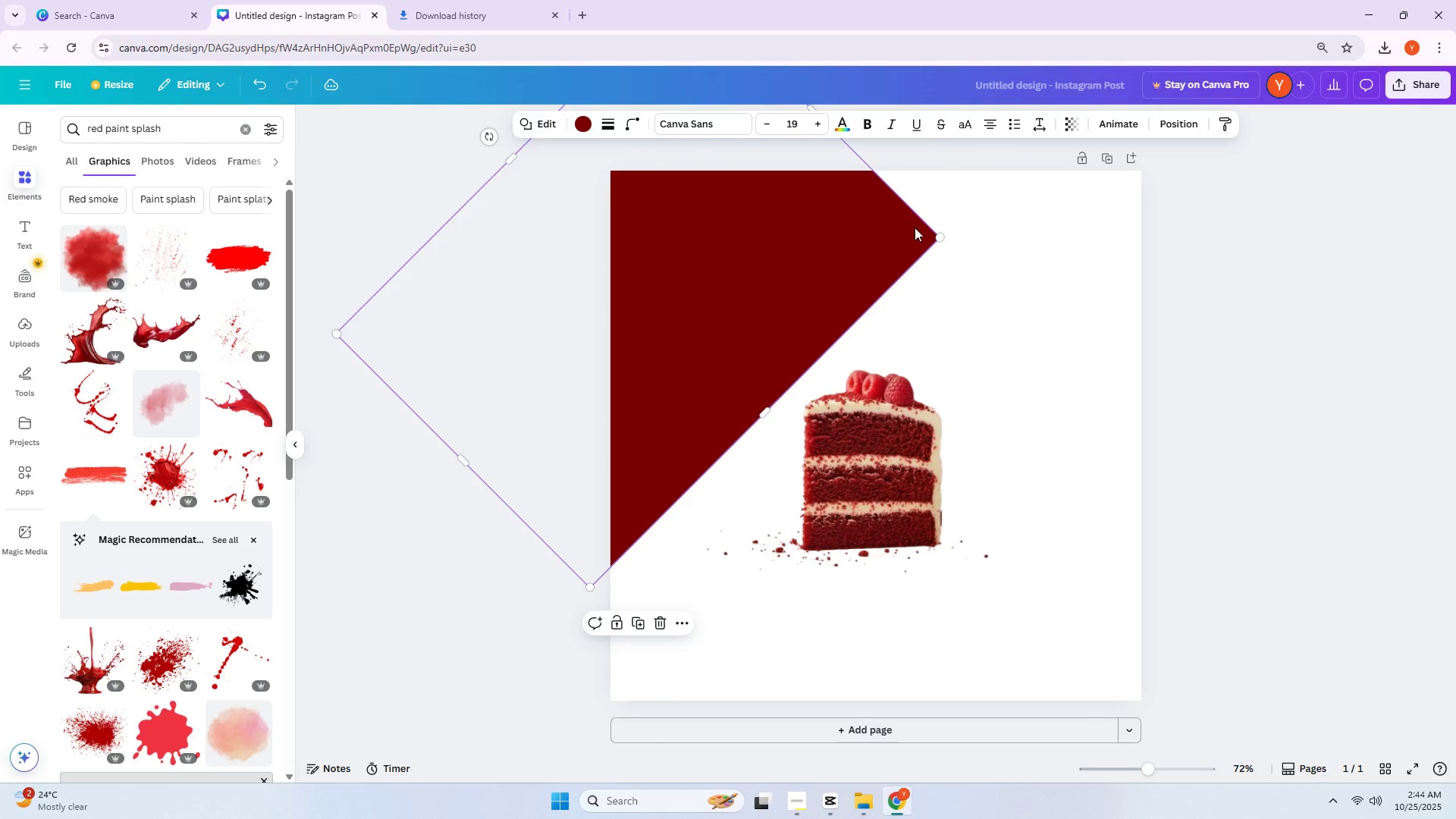 
left_click([915, 228])
 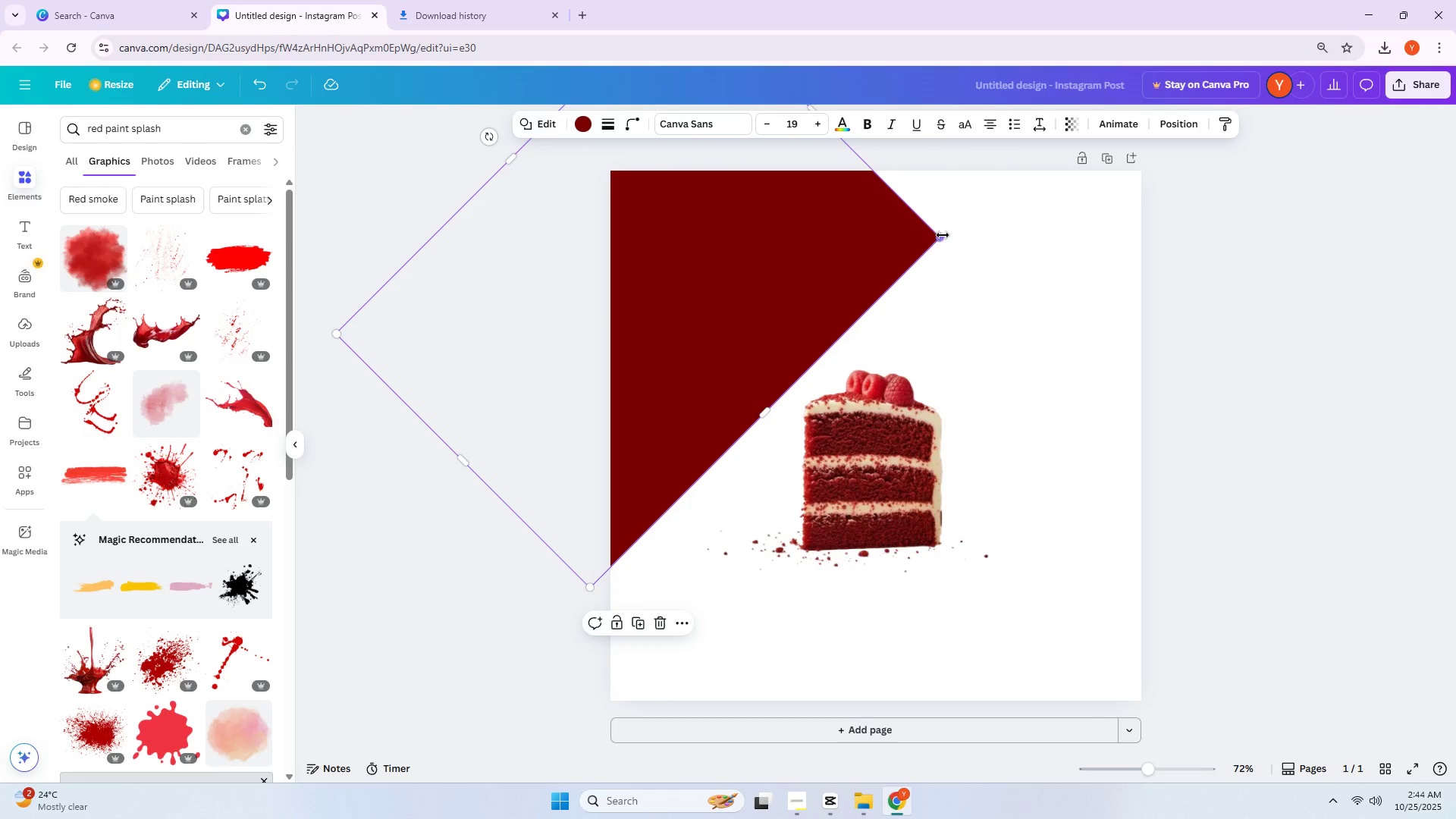 
left_click_drag(start_coordinate=[943, 235], to_coordinate=[995, 162])
 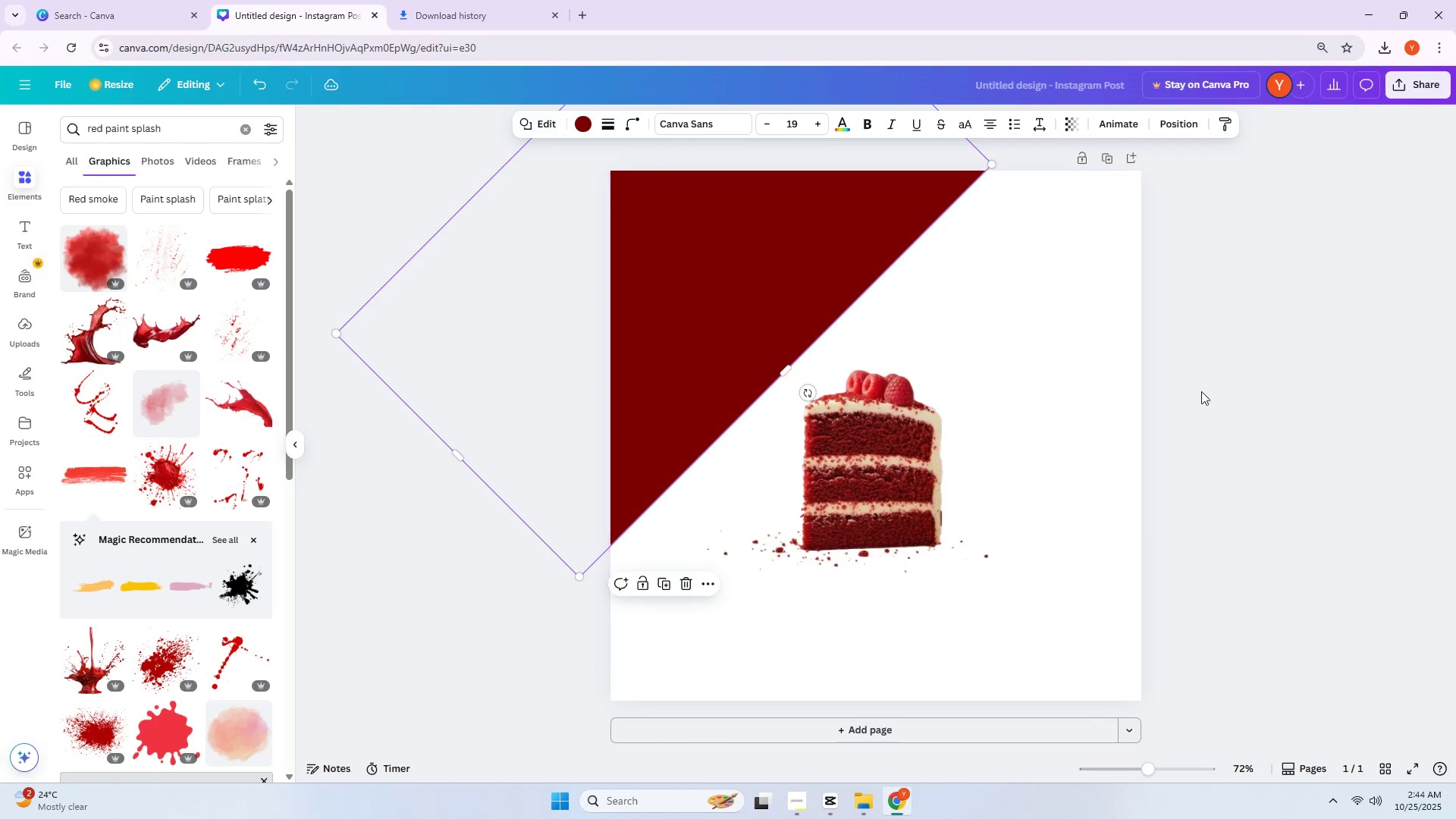 
left_click([1267, 414])
 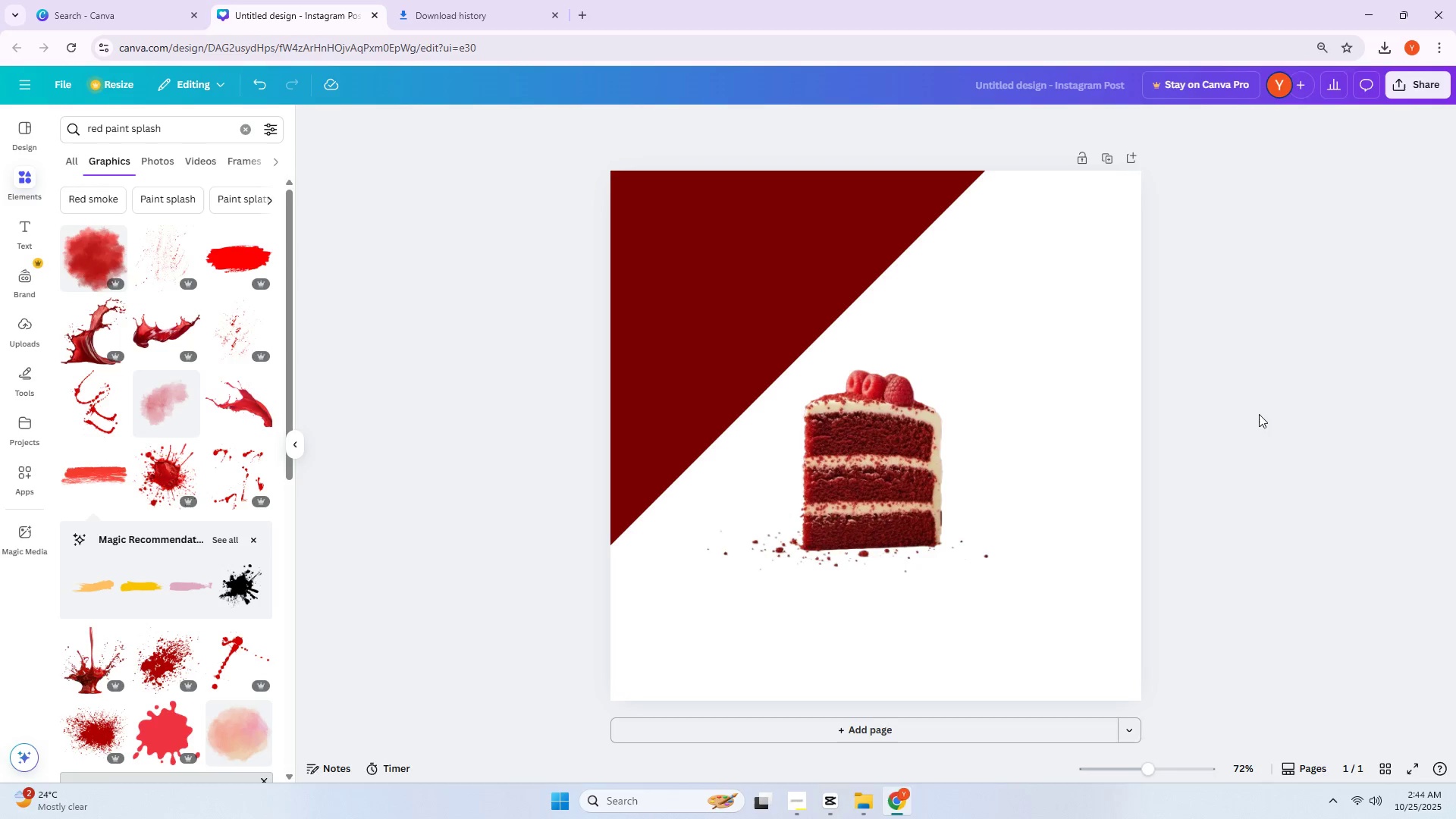 
wait(5.53)
 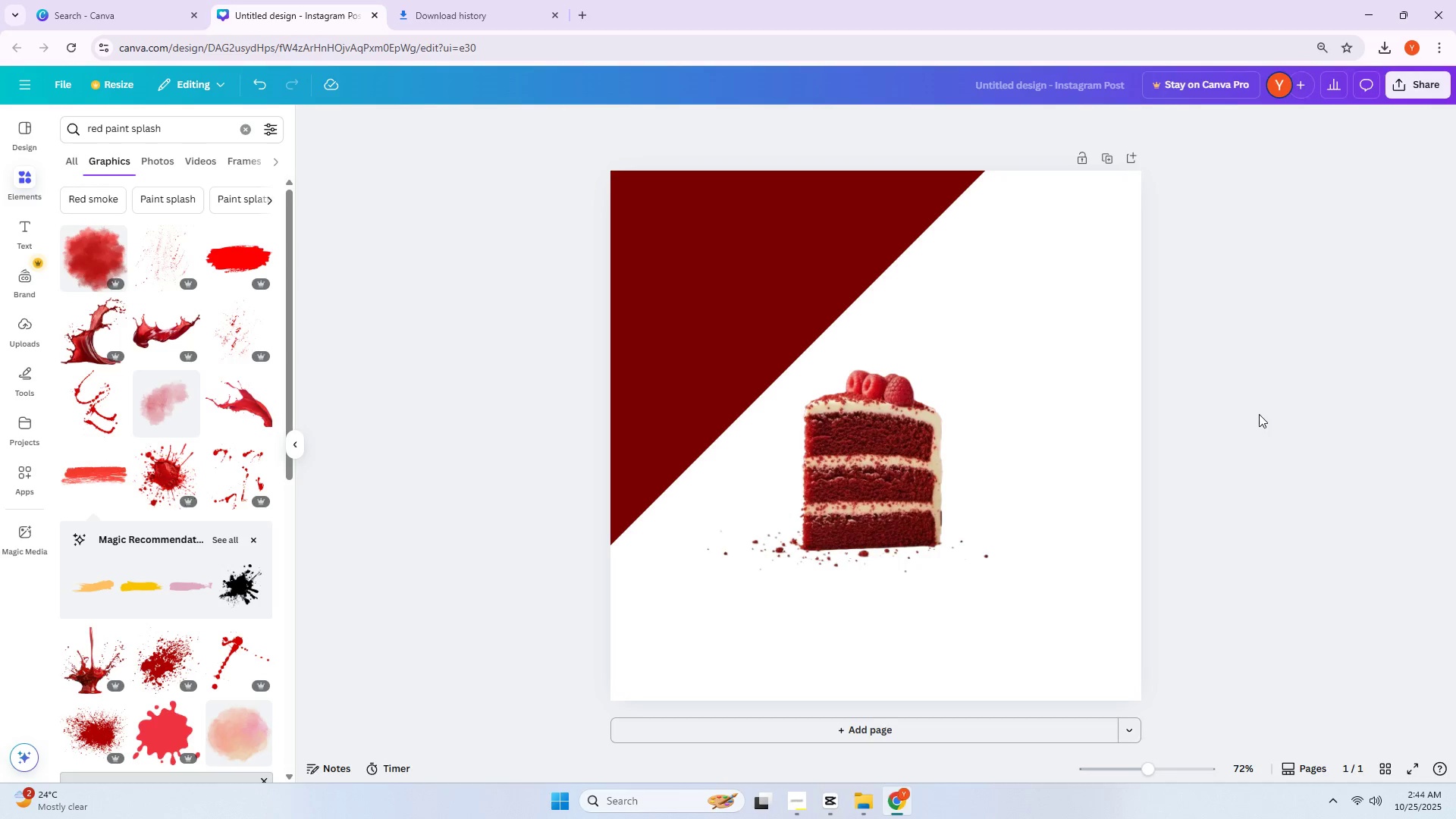 
left_click_drag(start_coordinate=[694, 271], to_coordinate=[675, 262])
 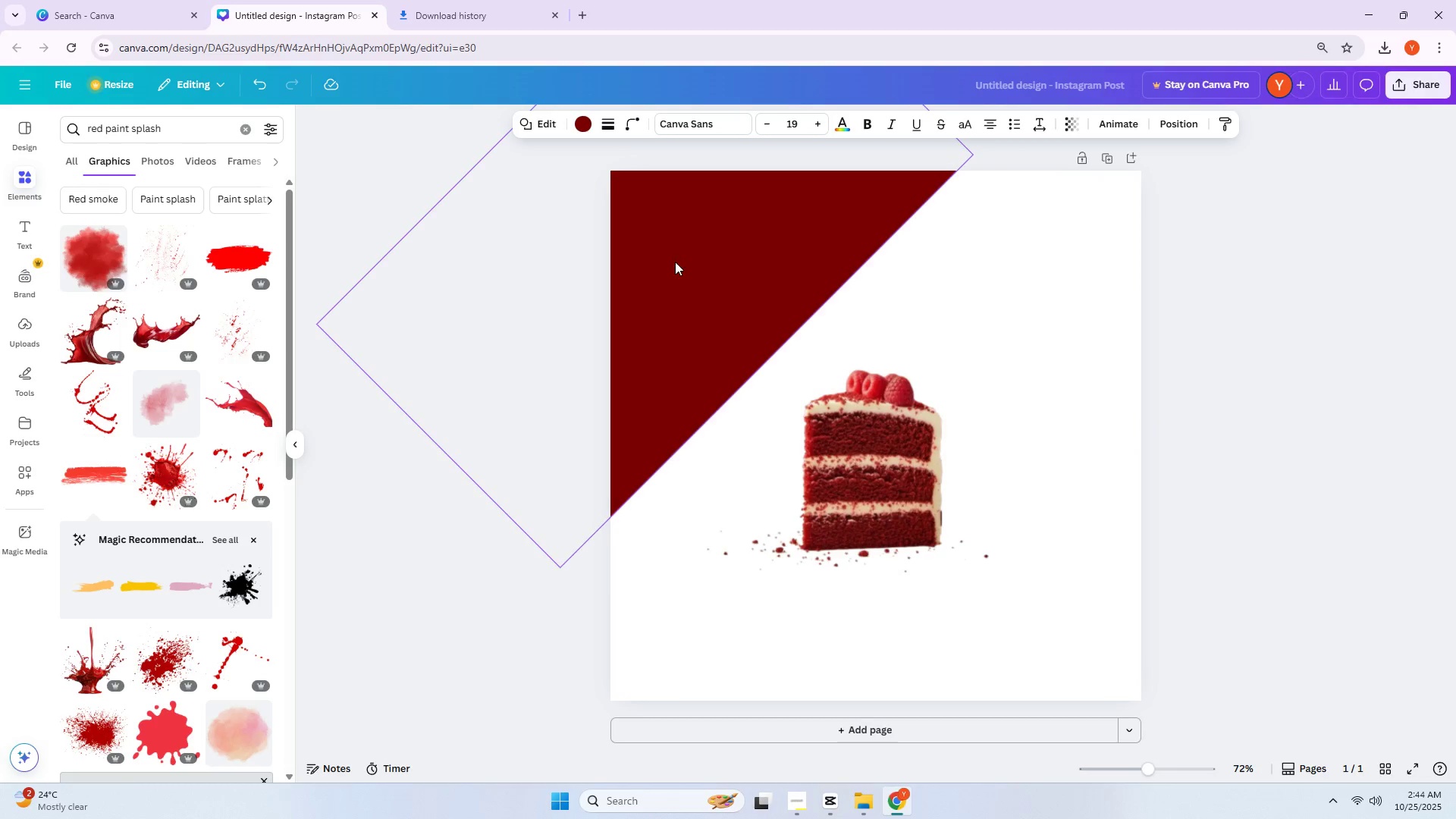 
left_click([675, 262])
 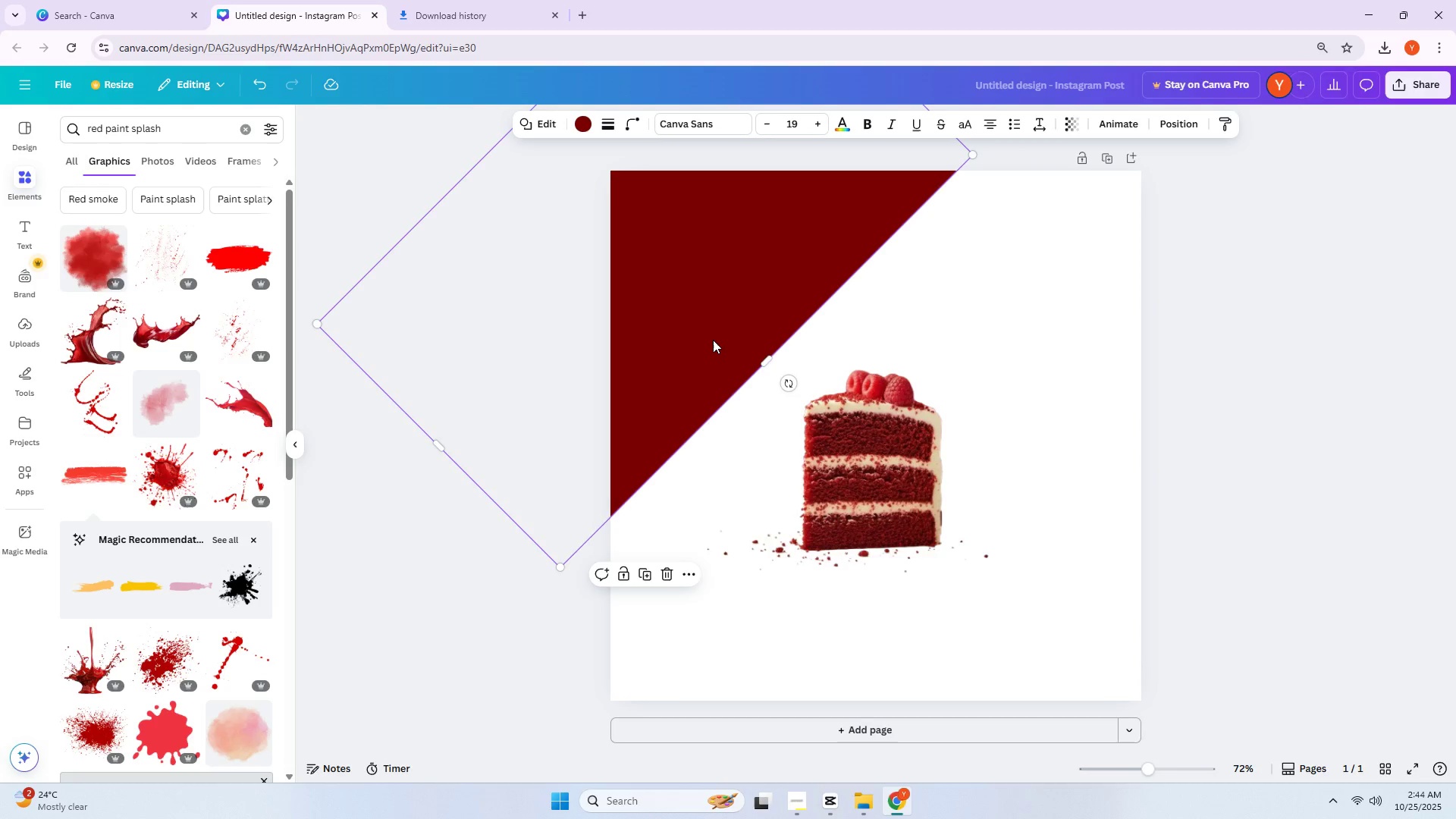 
hold_key(key=AltLeft, duration=1.54)
left_click_drag(start_coordinate=[696, 318], to_coordinate=[1169, 747])
 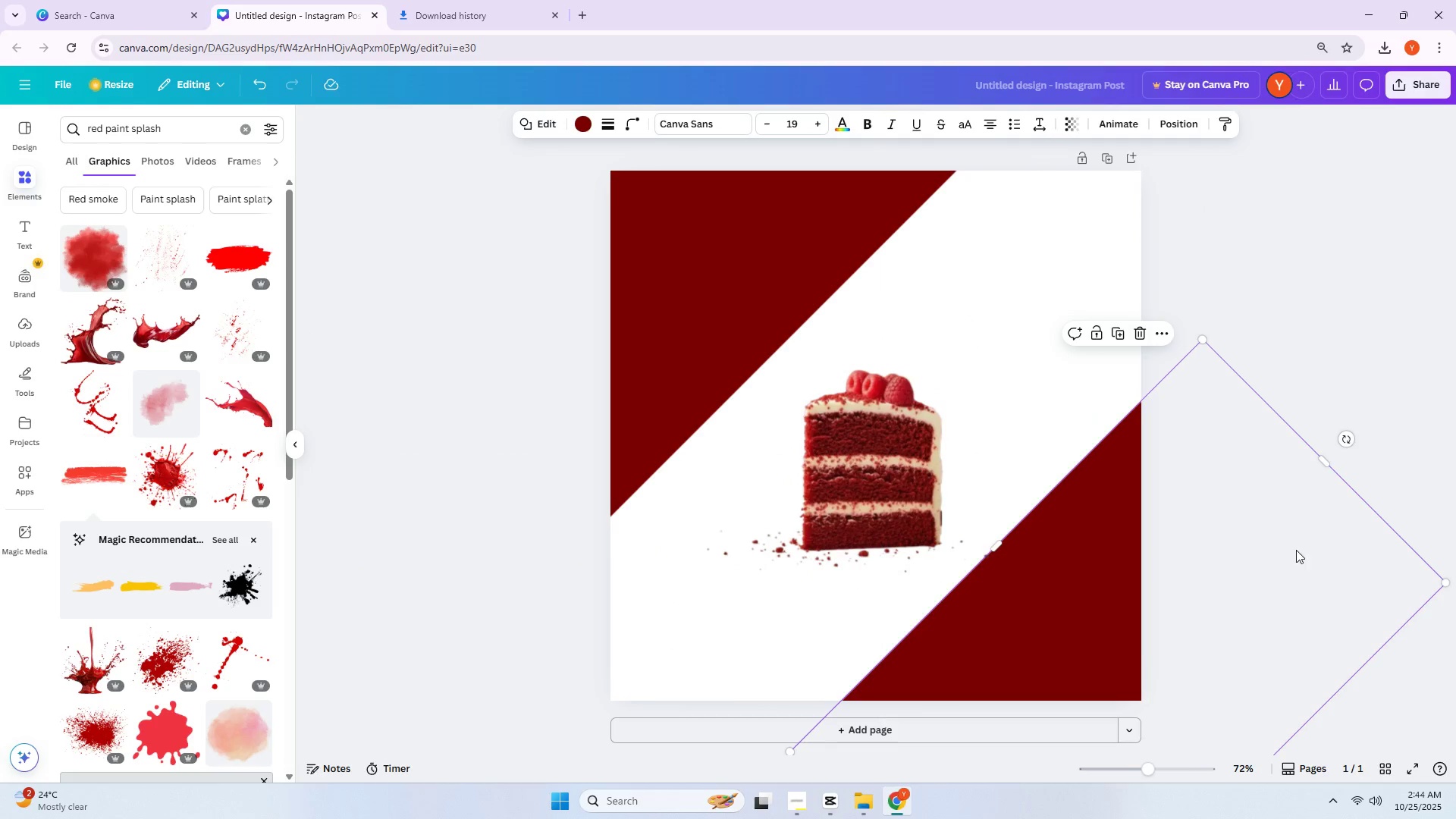 
key(Alt+AltLeft)
 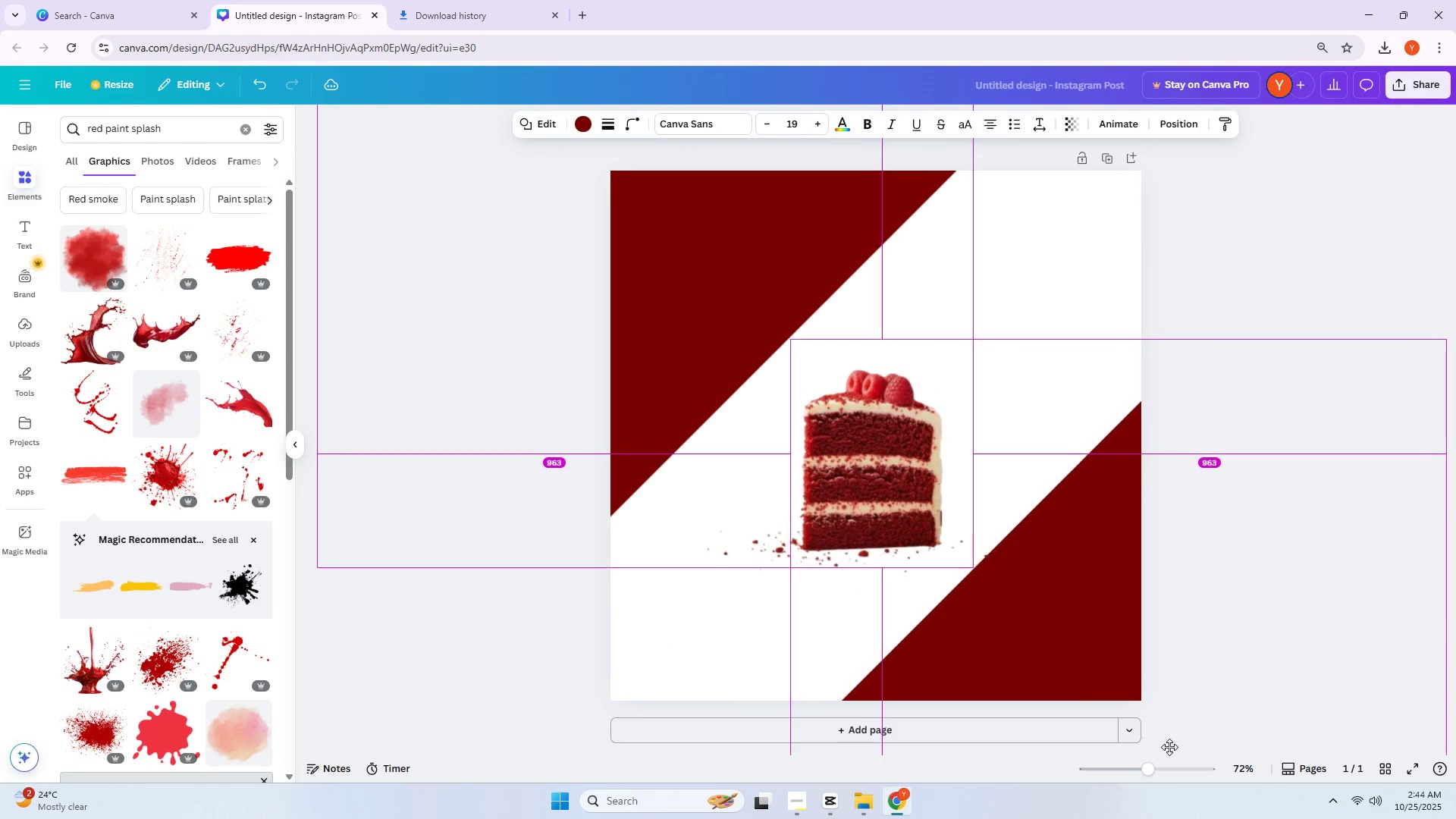 
key(Alt+AltLeft)
 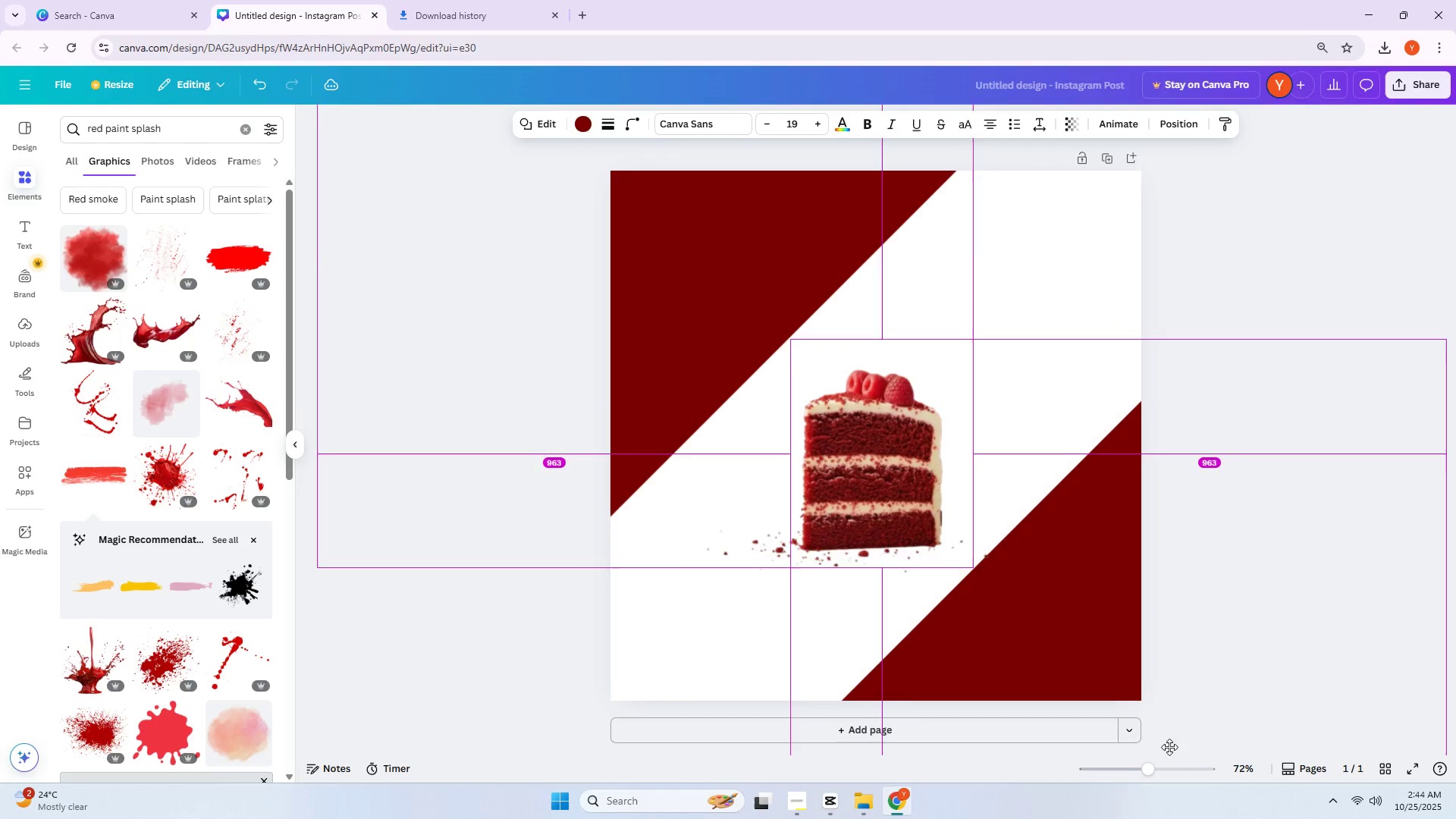 
key(Alt+AltLeft)
 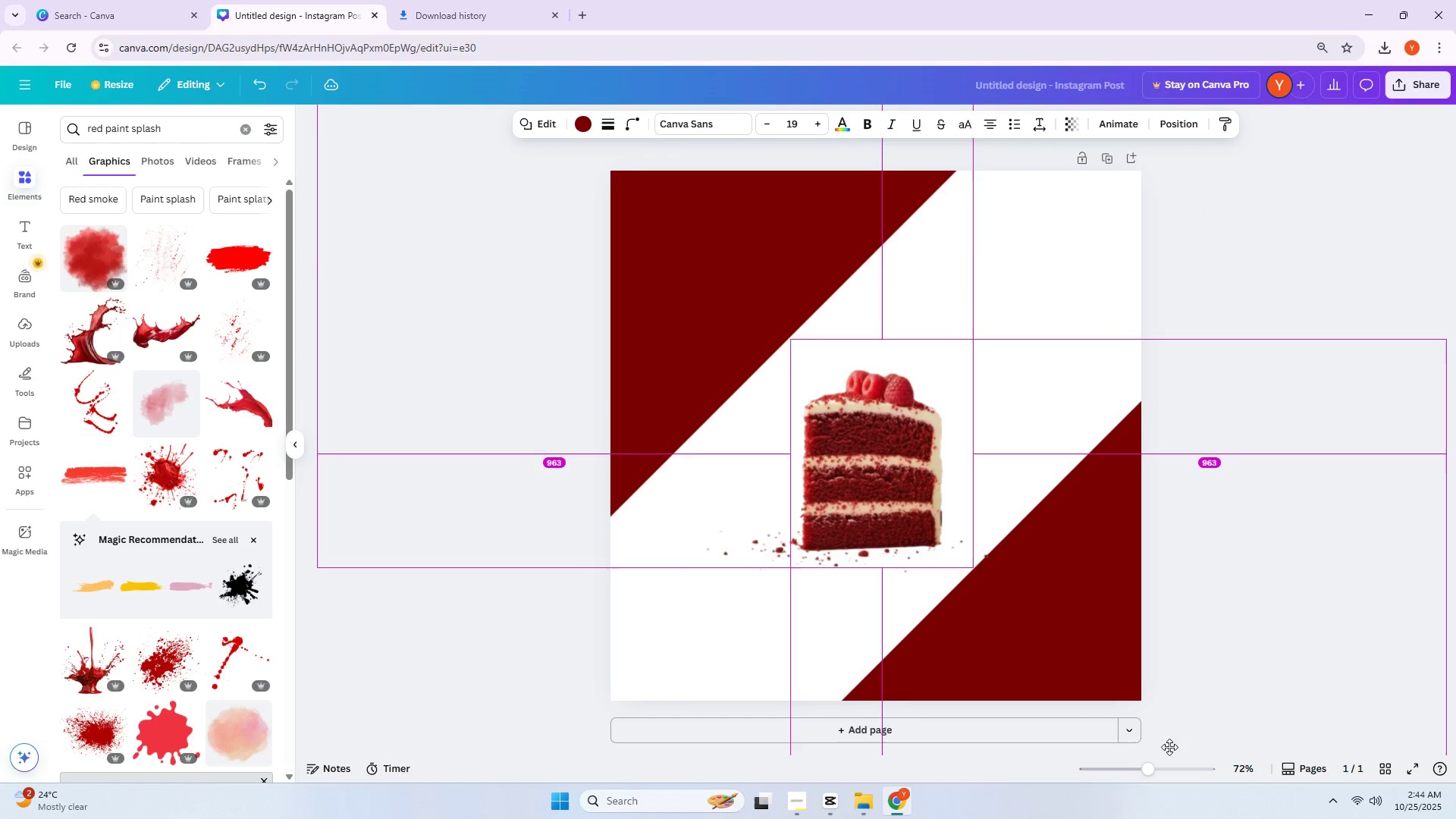 
key(Alt+AltLeft)
 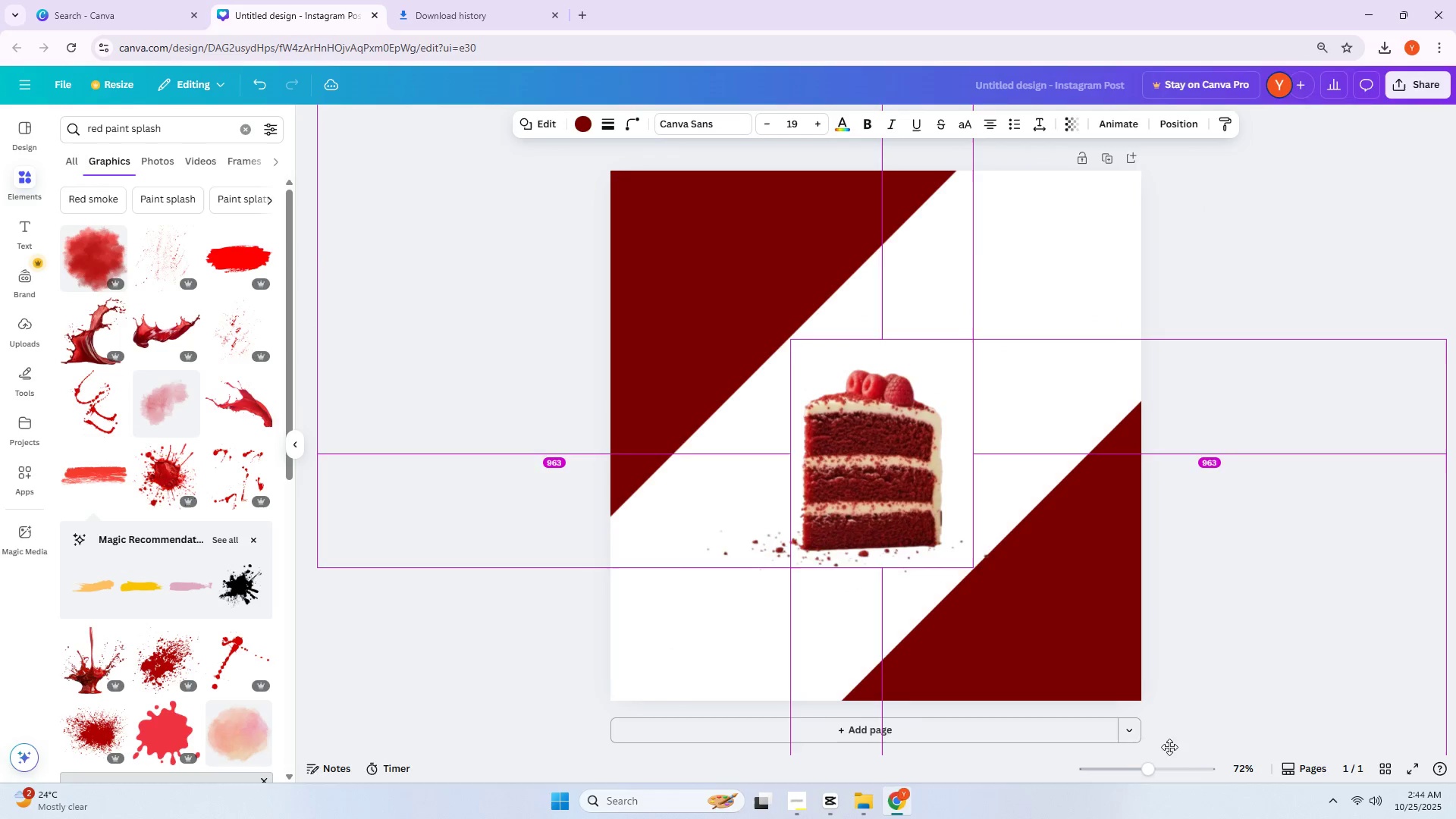 
key(Alt+AltLeft)
 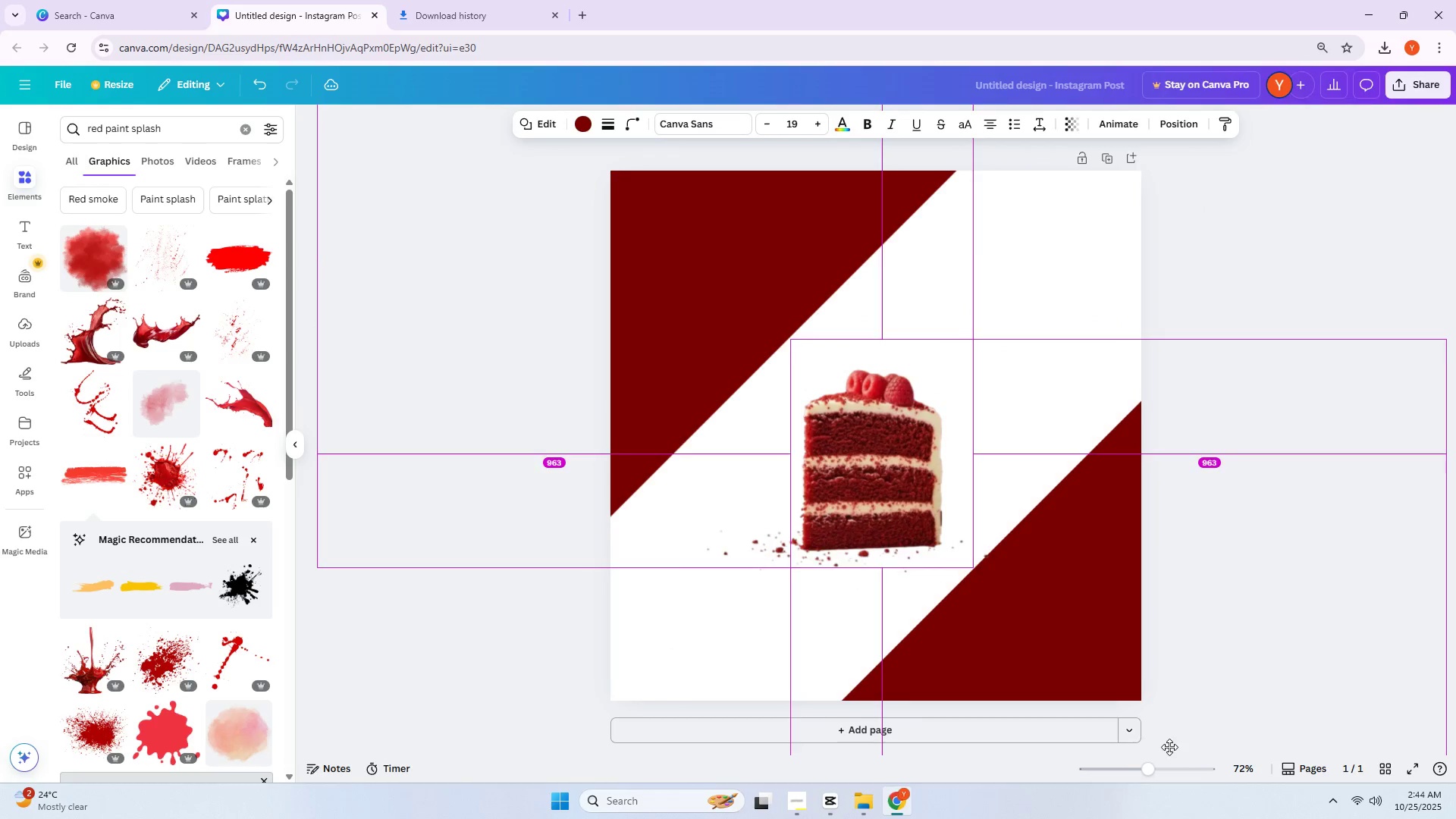 
key(Alt+AltLeft)
 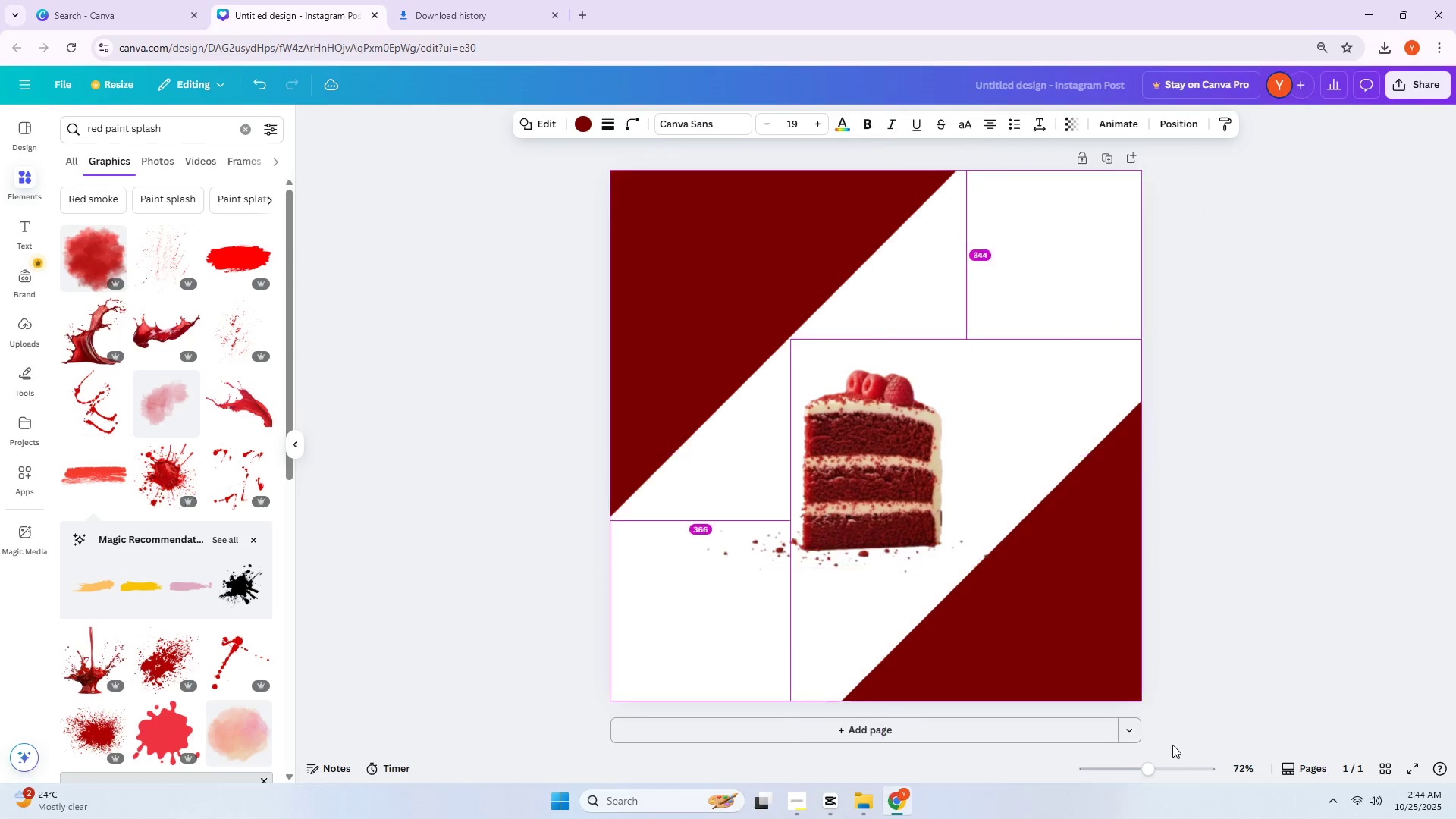 
key(Alt+AltLeft)
 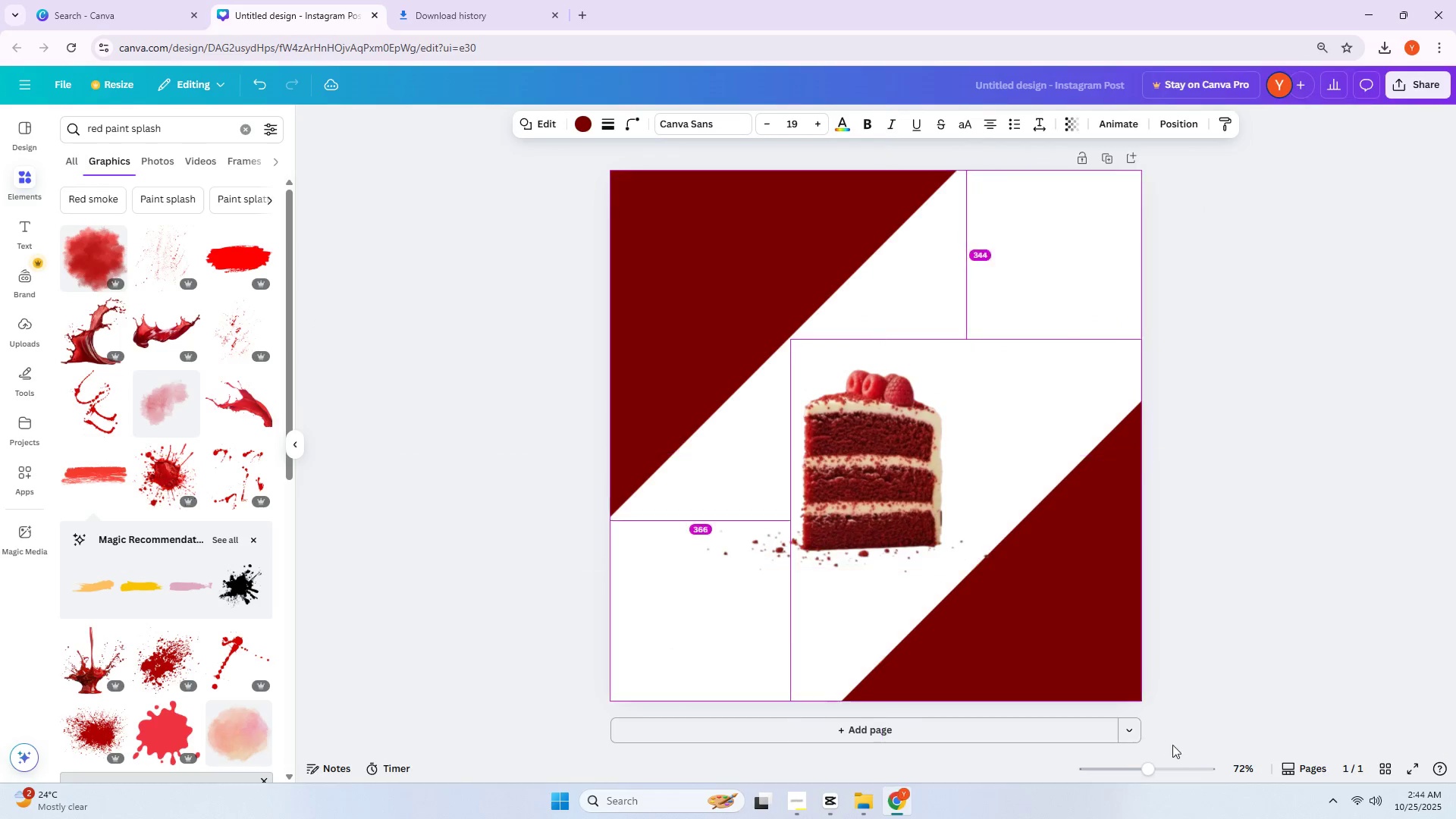 
key(Alt+AltLeft)
 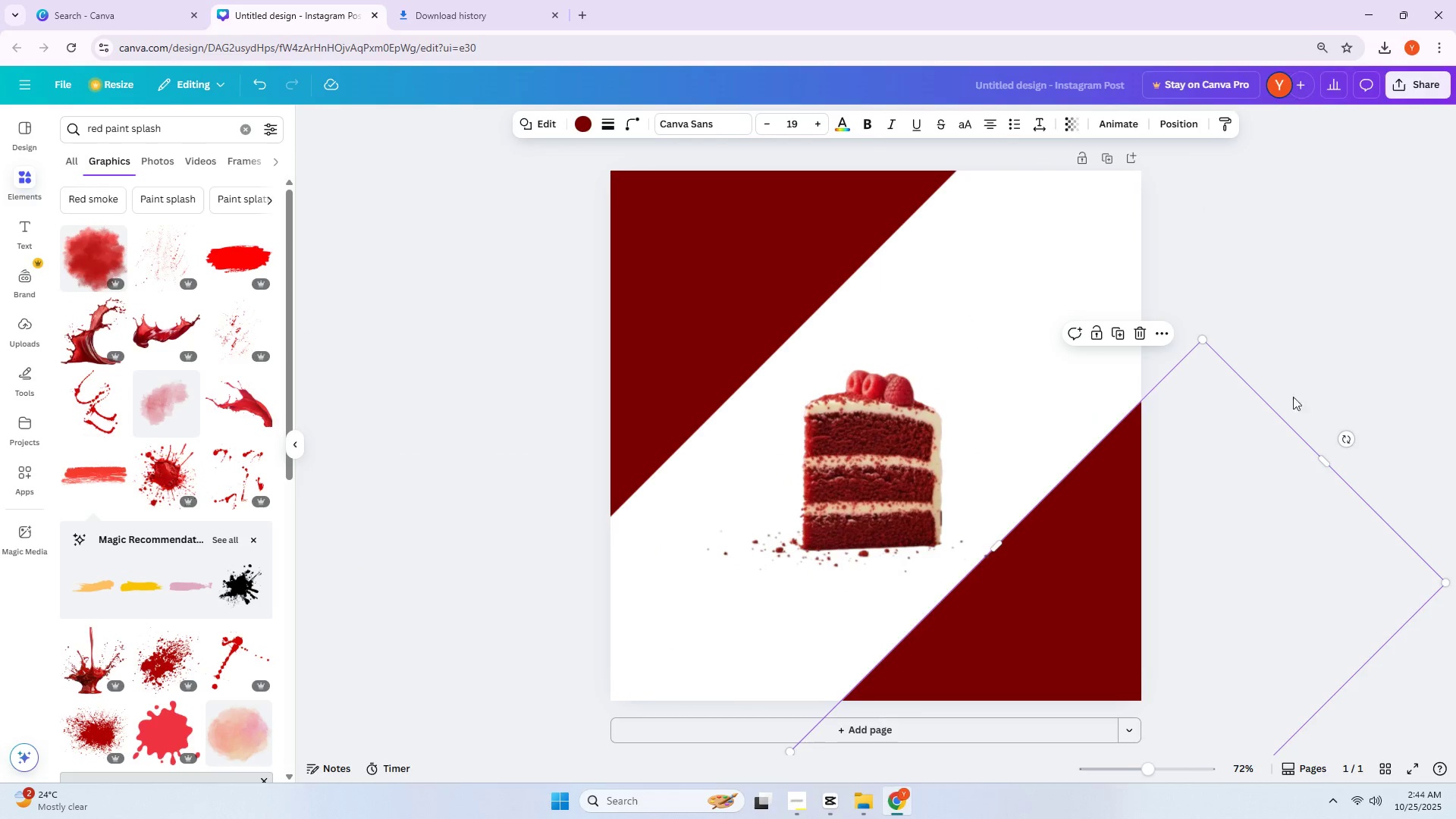 
left_click([1285, 347])
 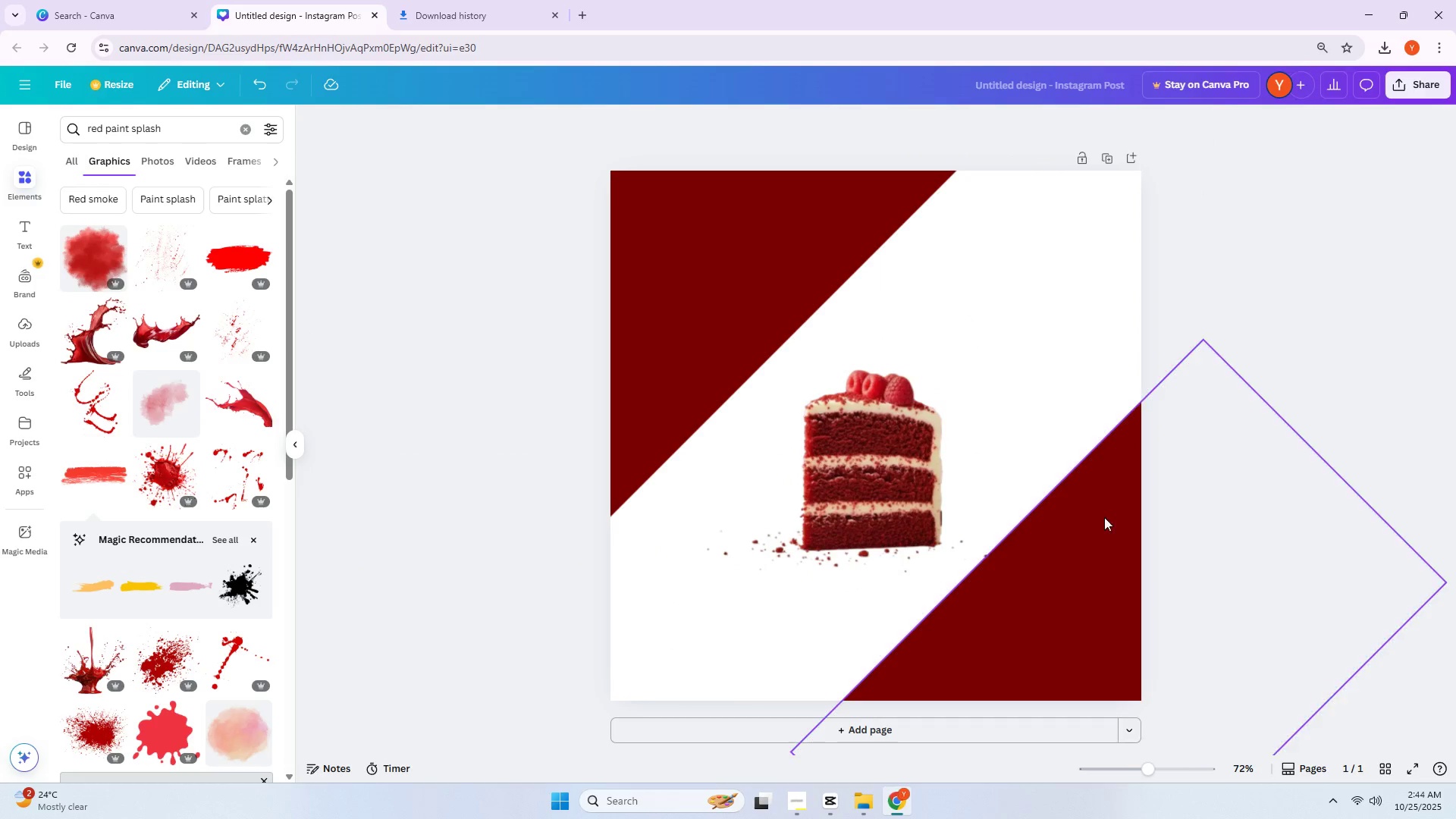 
left_click_drag(start_coordinate=[1083, 527], to_coordinate=[1061, 504])
 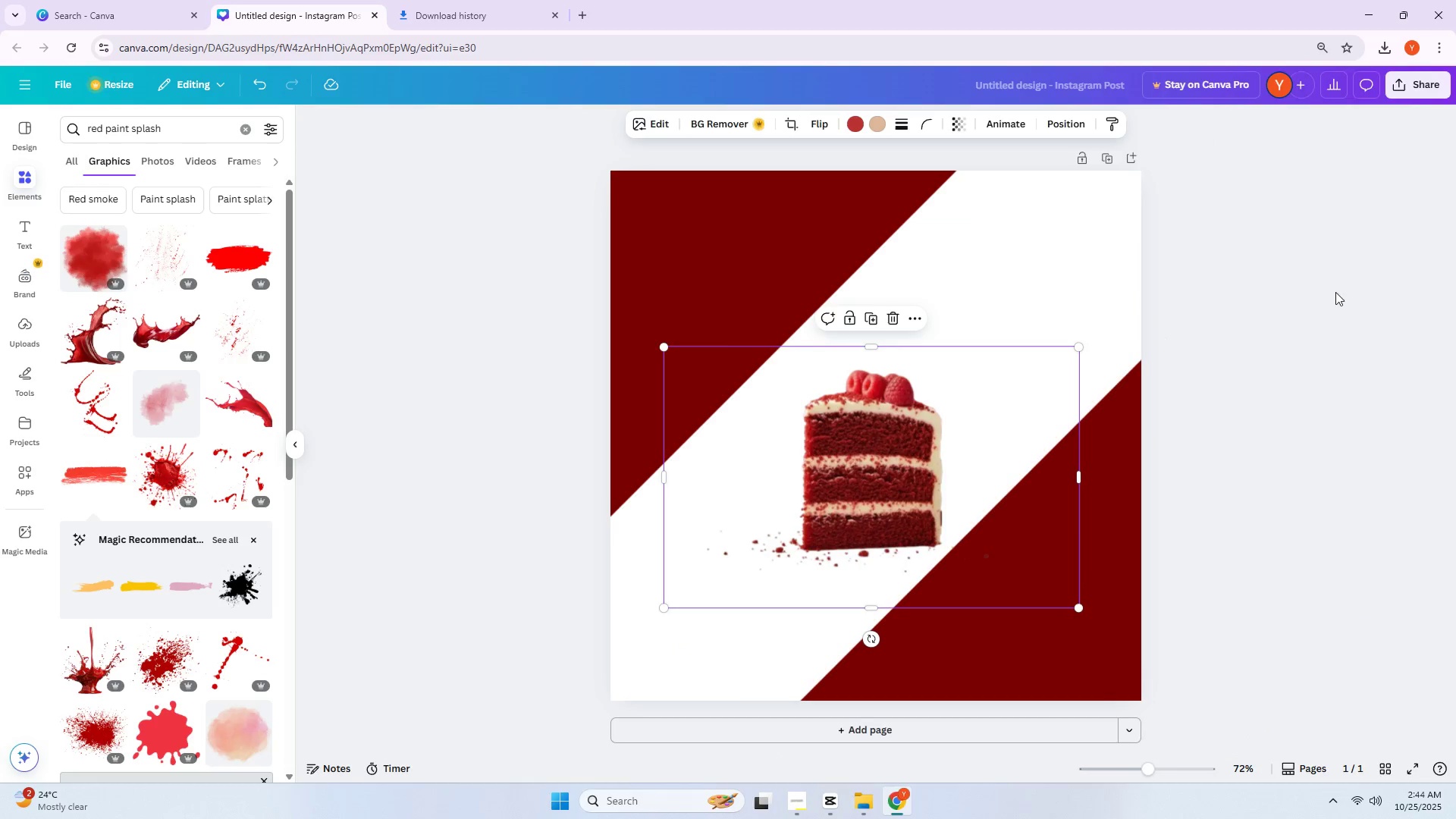 
double_click([1335, 292])
 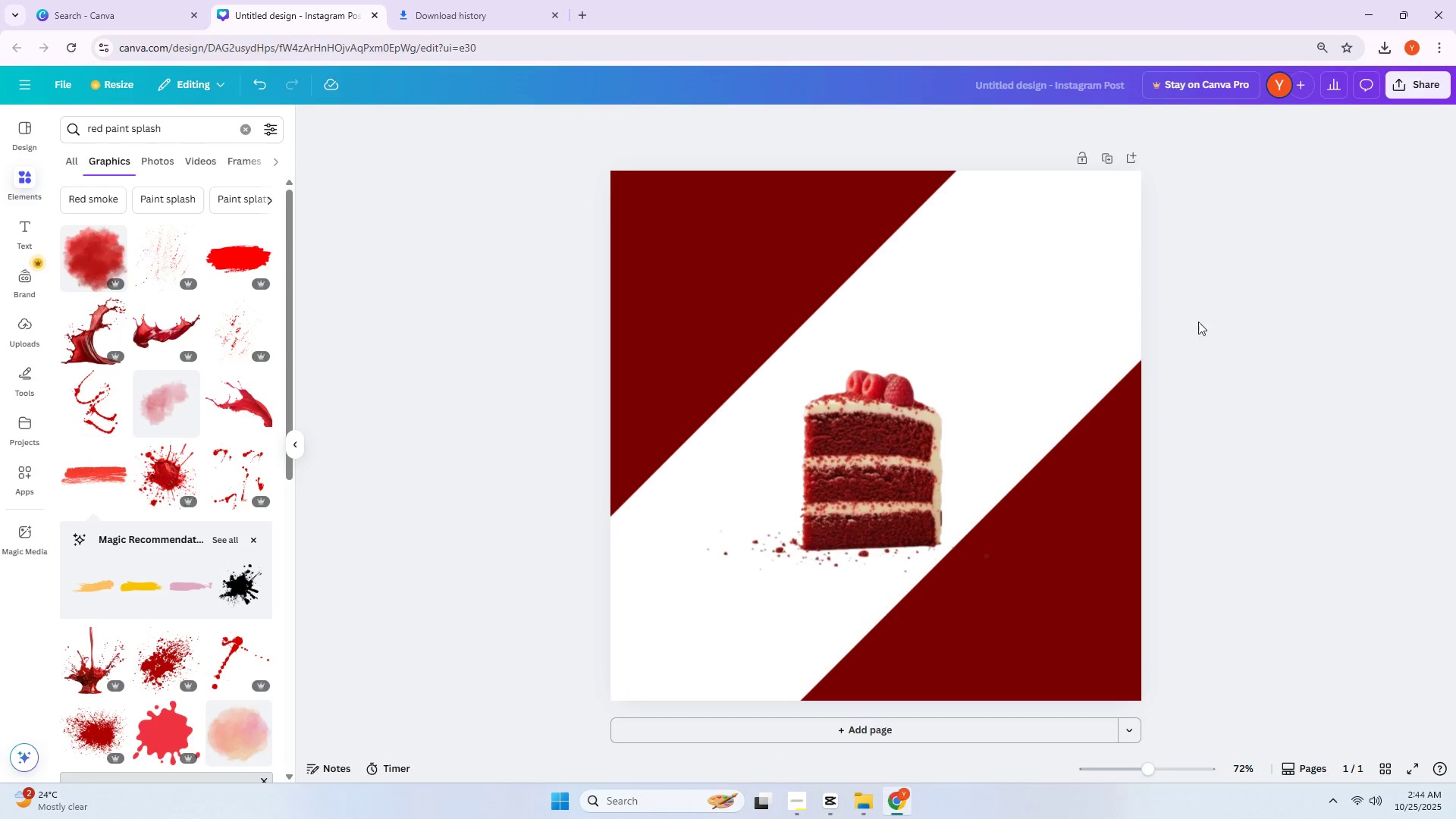 
left_click([797, 262])
 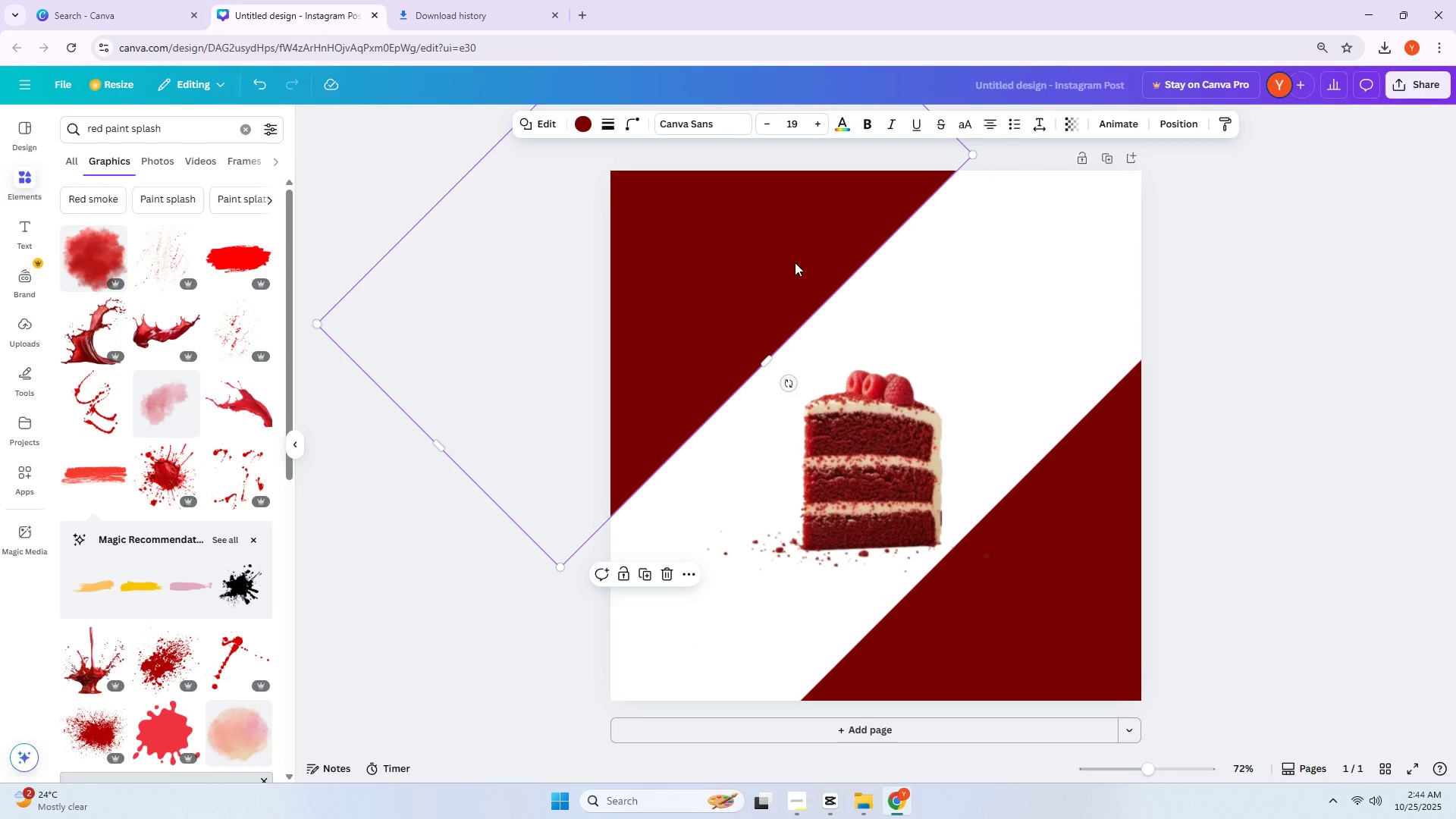 
left_click_drag(start_coordinate=[793, 262], to_coordinate=[805, 265])
 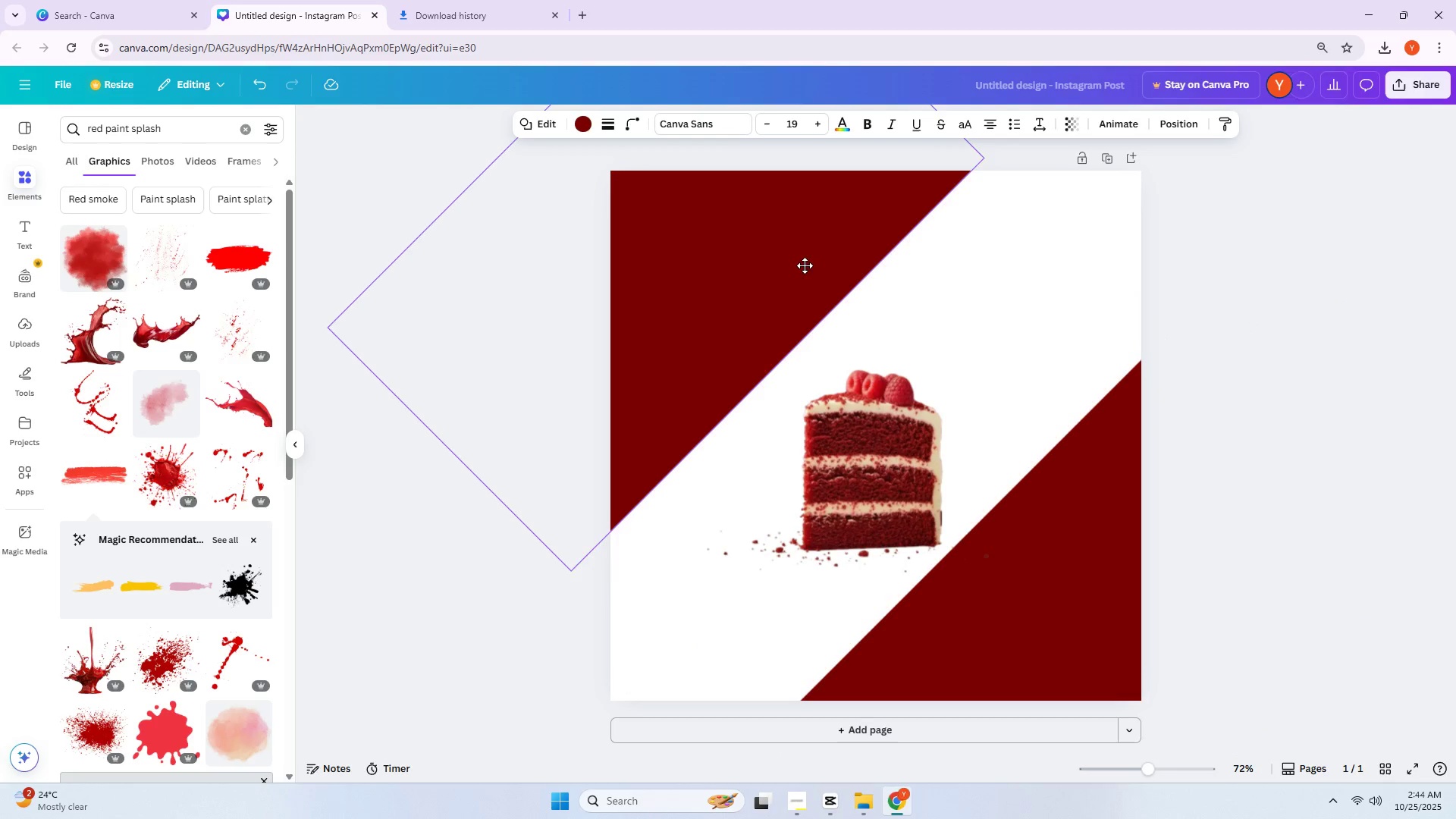 
left_click([805, 265])
 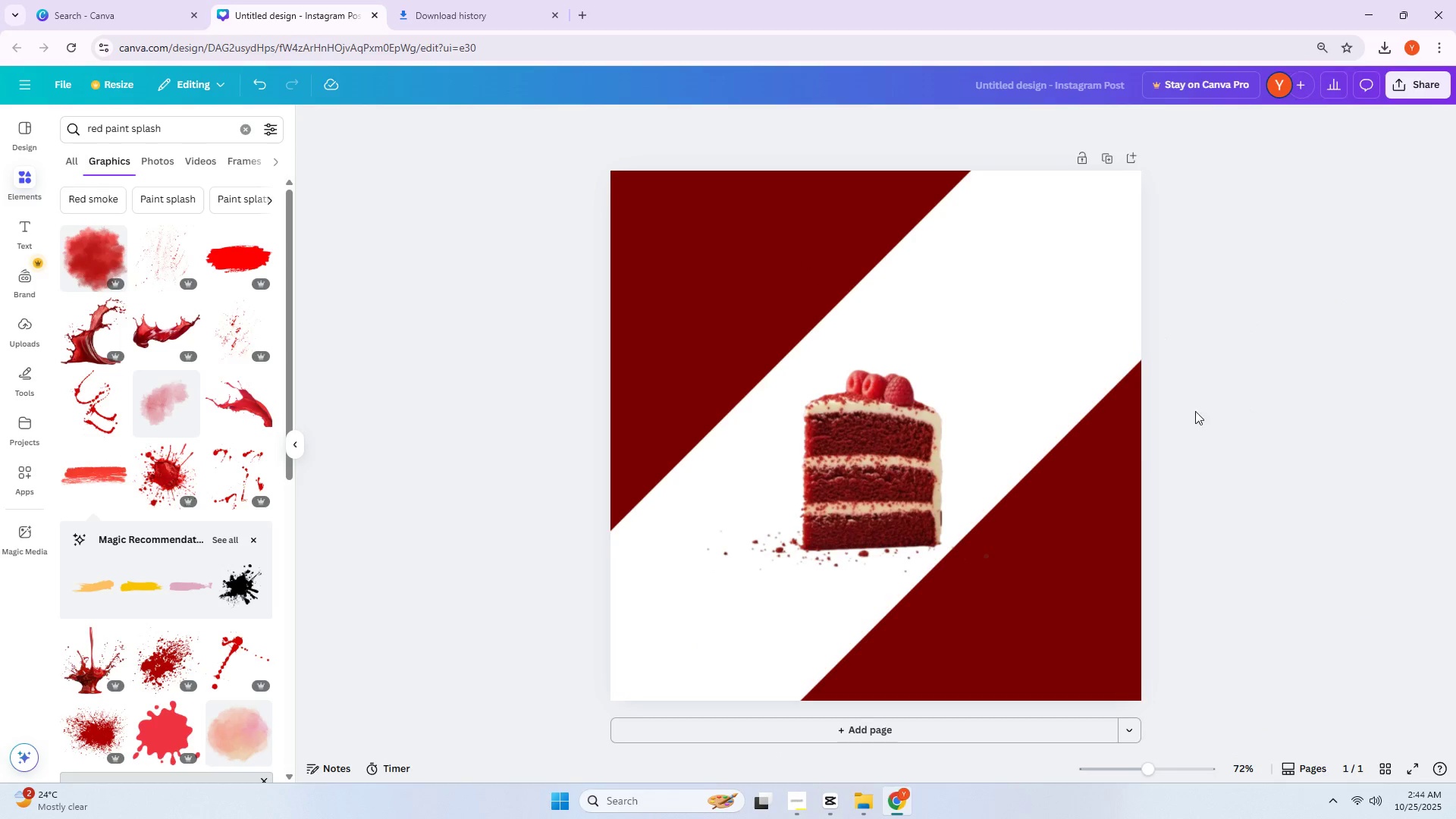 
left_click_drag(start_coordinate=[1099, 538], to_coordinate=[1113, 551])
 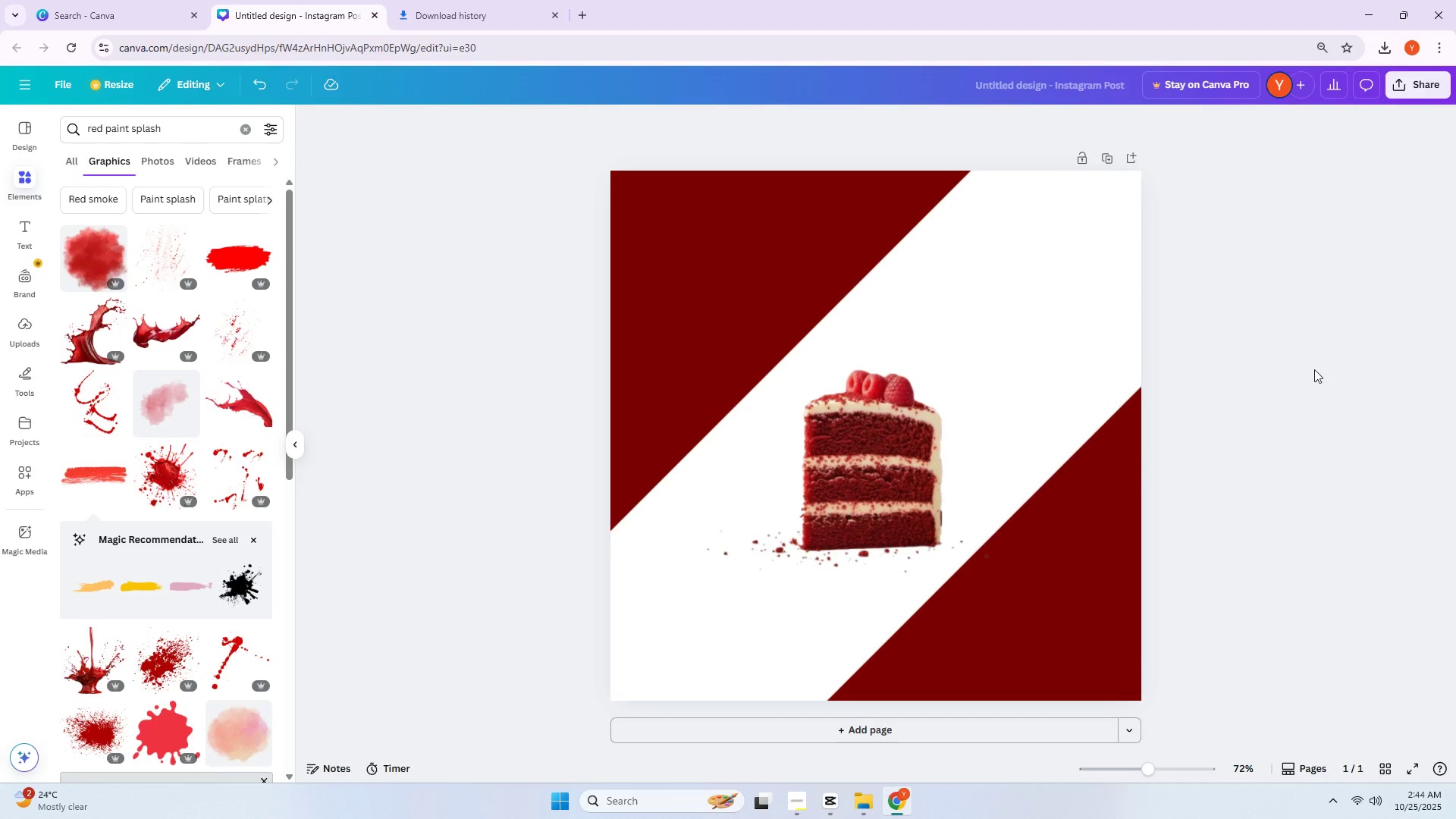 
double_click([1337, 331])
 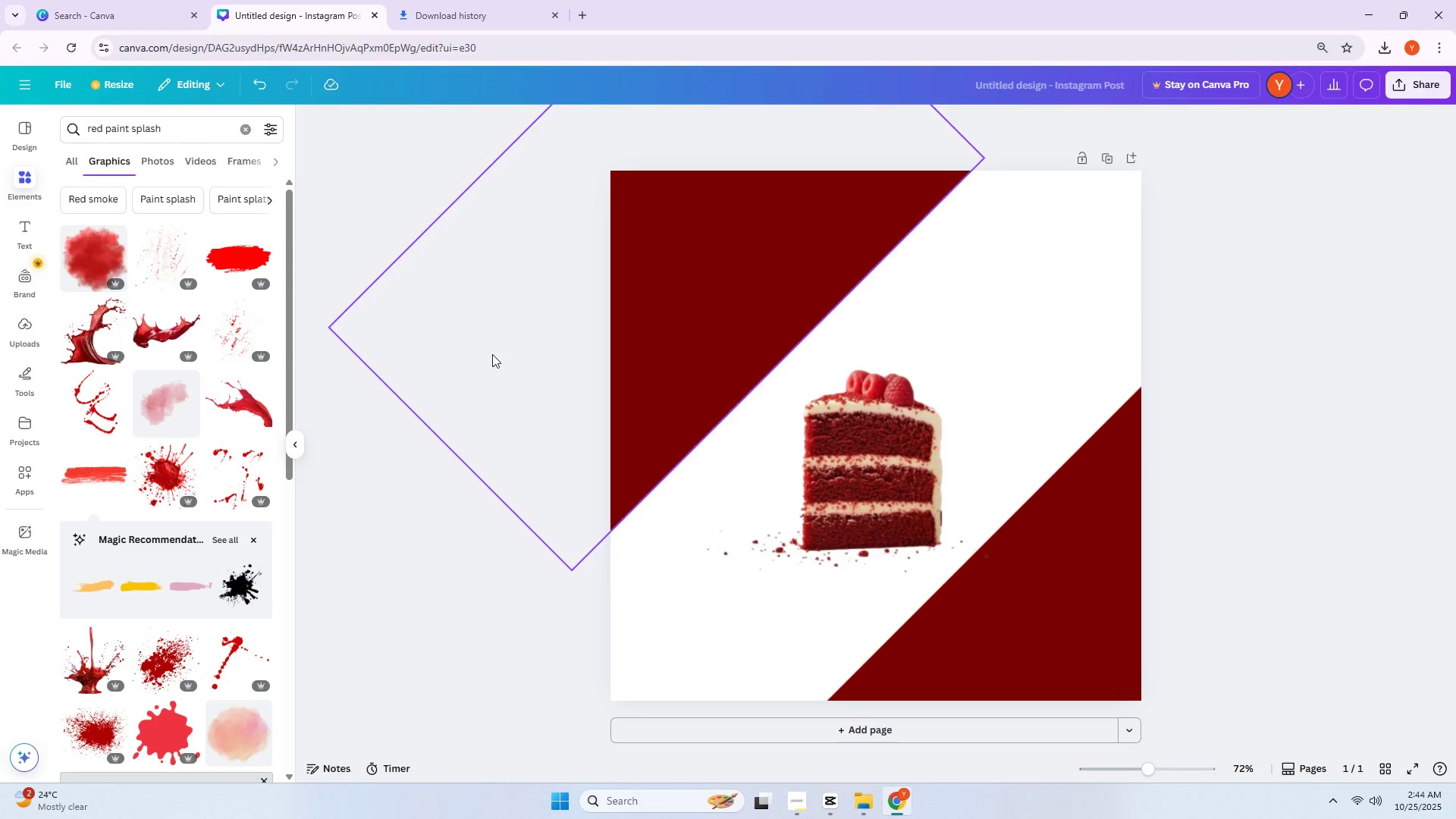 
left_click_drag(start_coordinate=[161, 133], to_coordinate=[77, 145])
 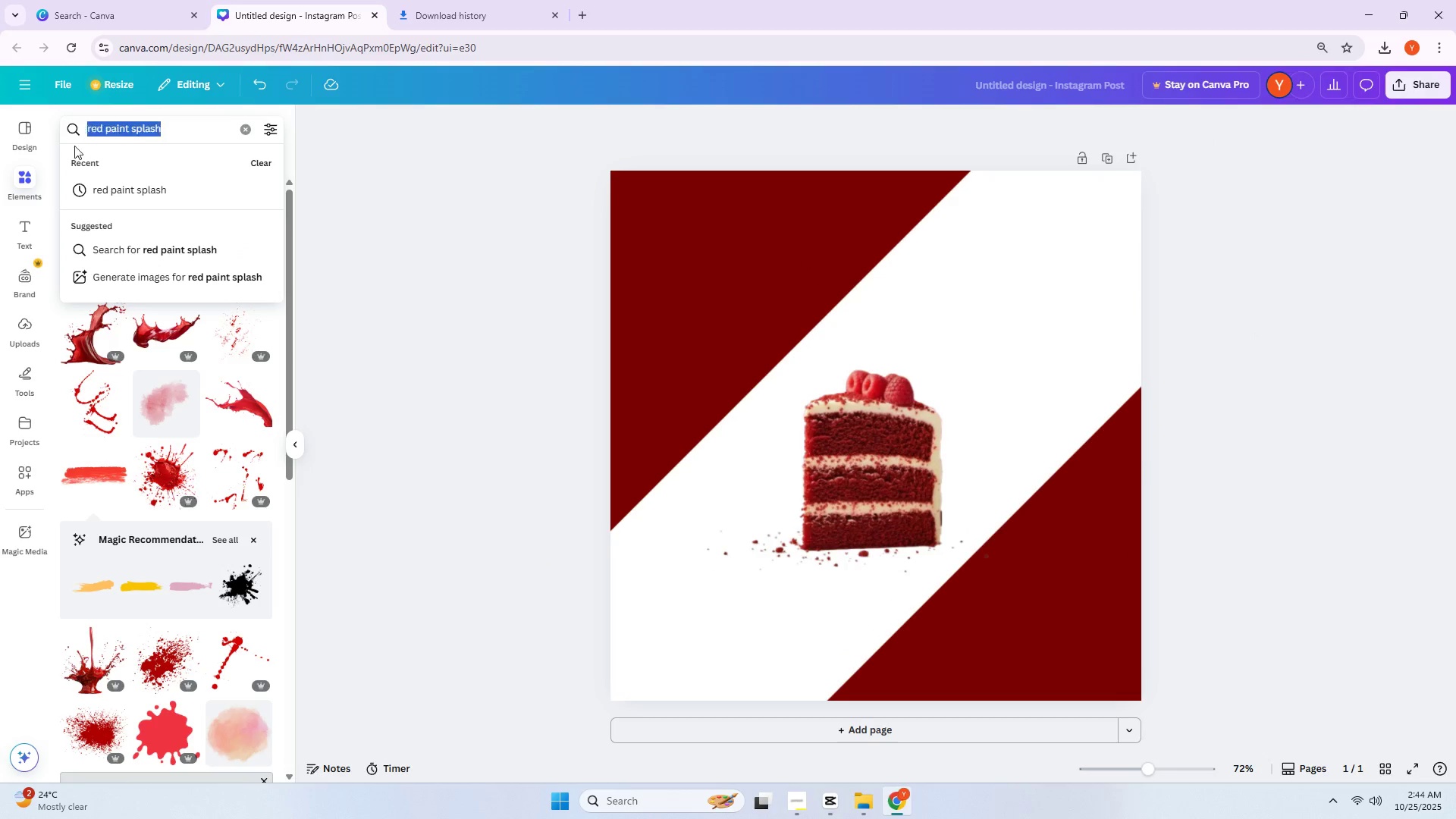 
left_click_drag(start_coordinate=[70, 146], to_coordinate=[64, 146])
 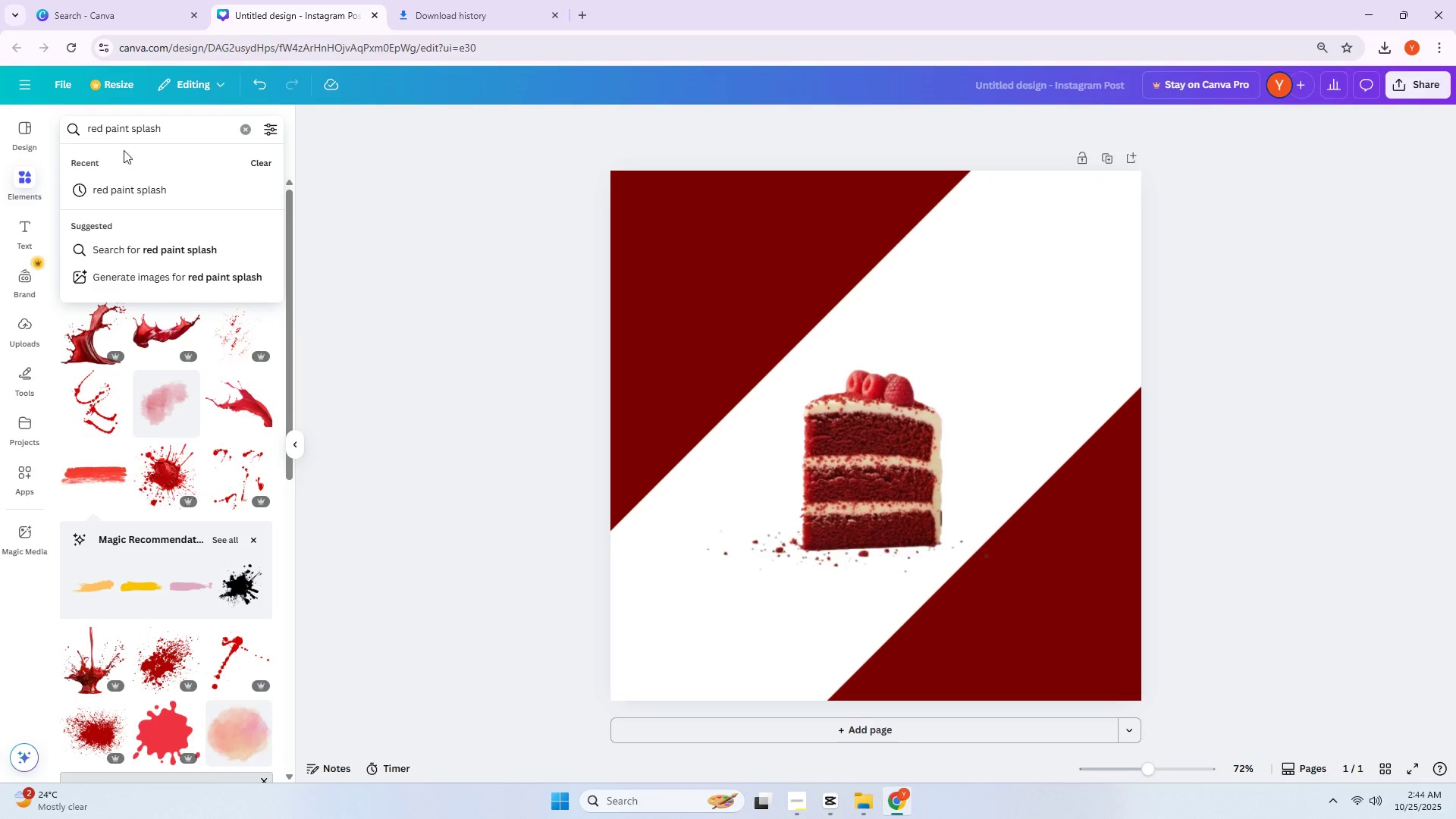 
left_click_drag(start_coordinate=[160, 133], to_coordinate=[107, 133])
 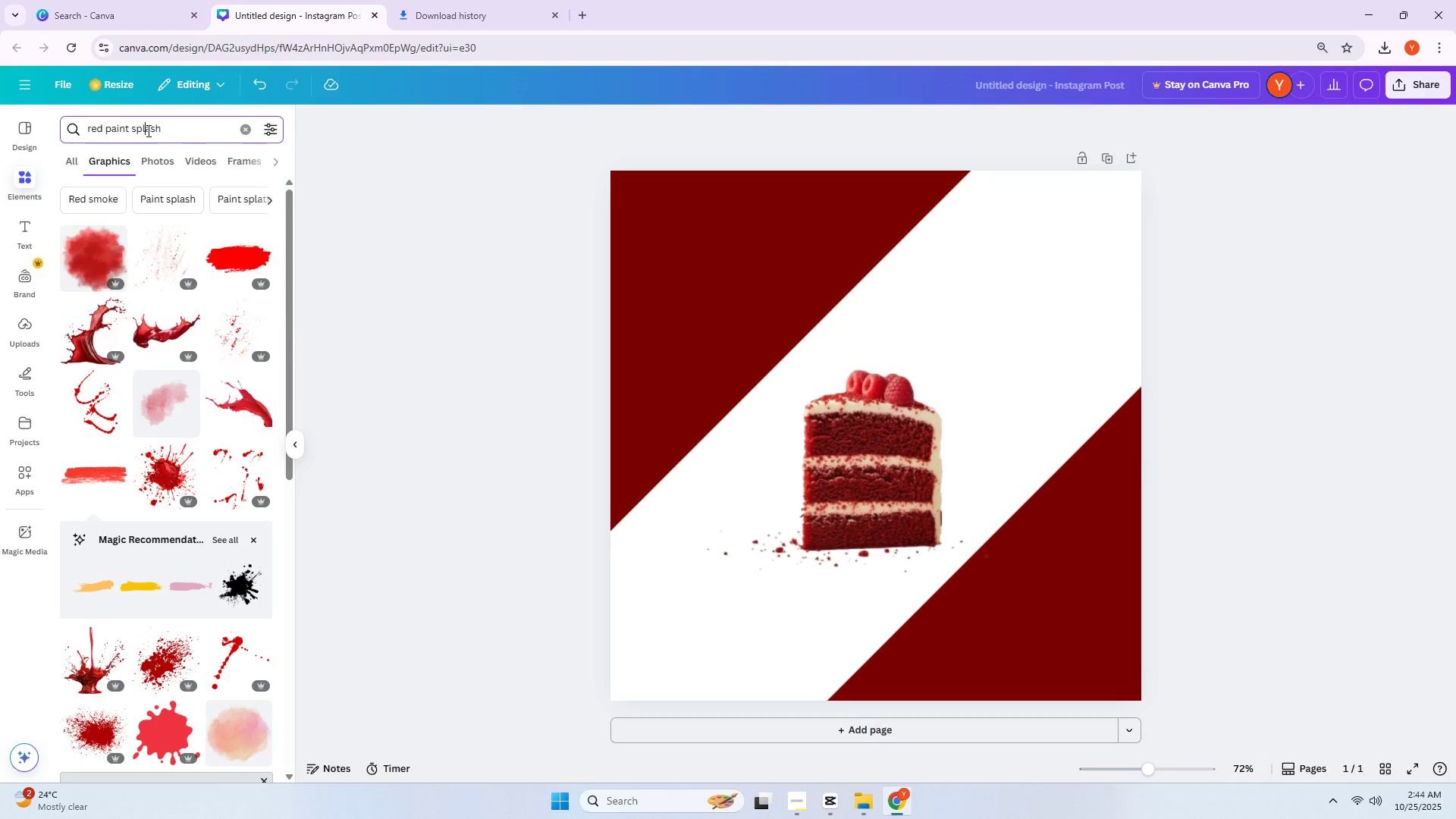 
triple_click([147, 130])
 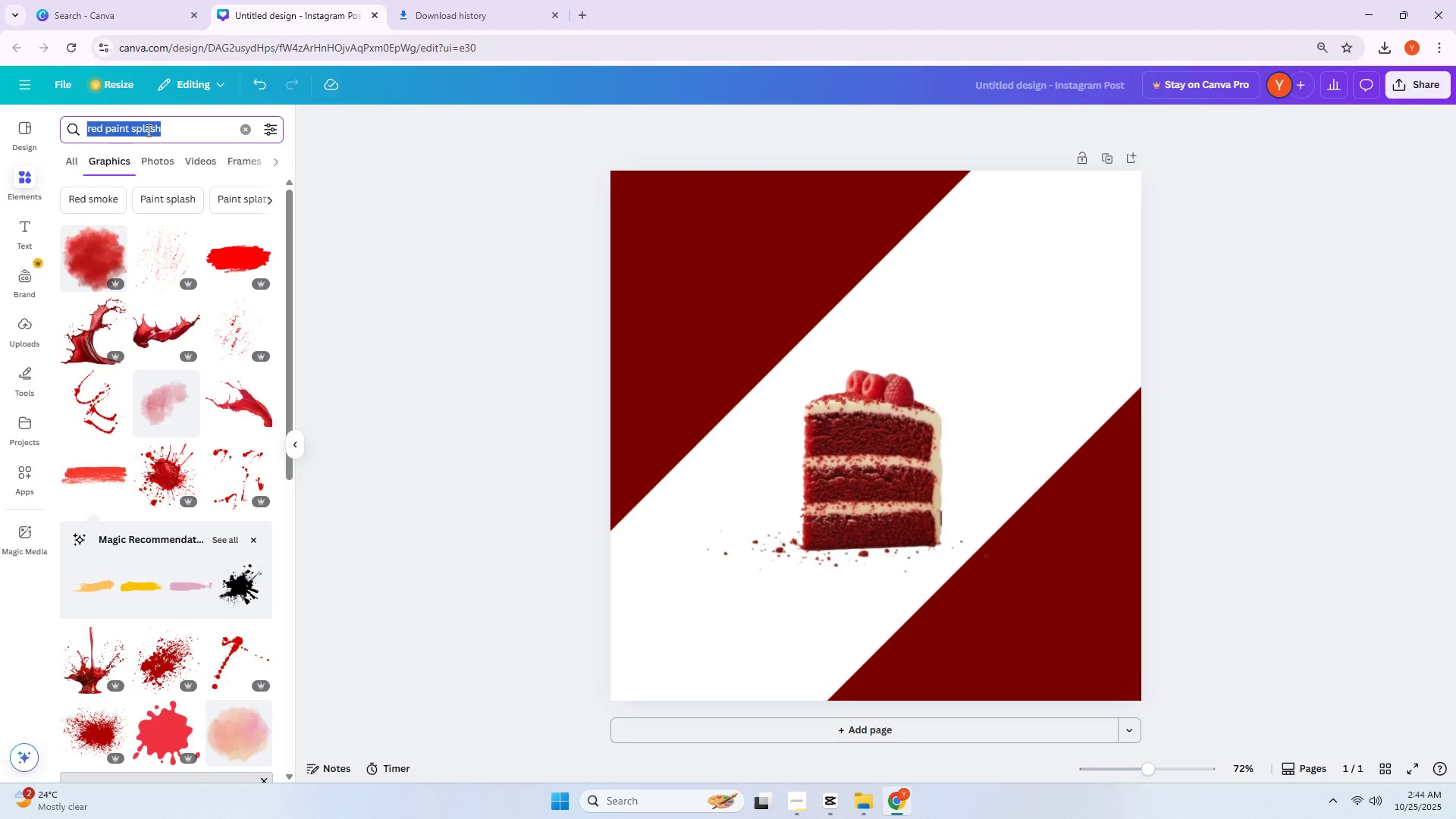 
triple_click([147, 130])
 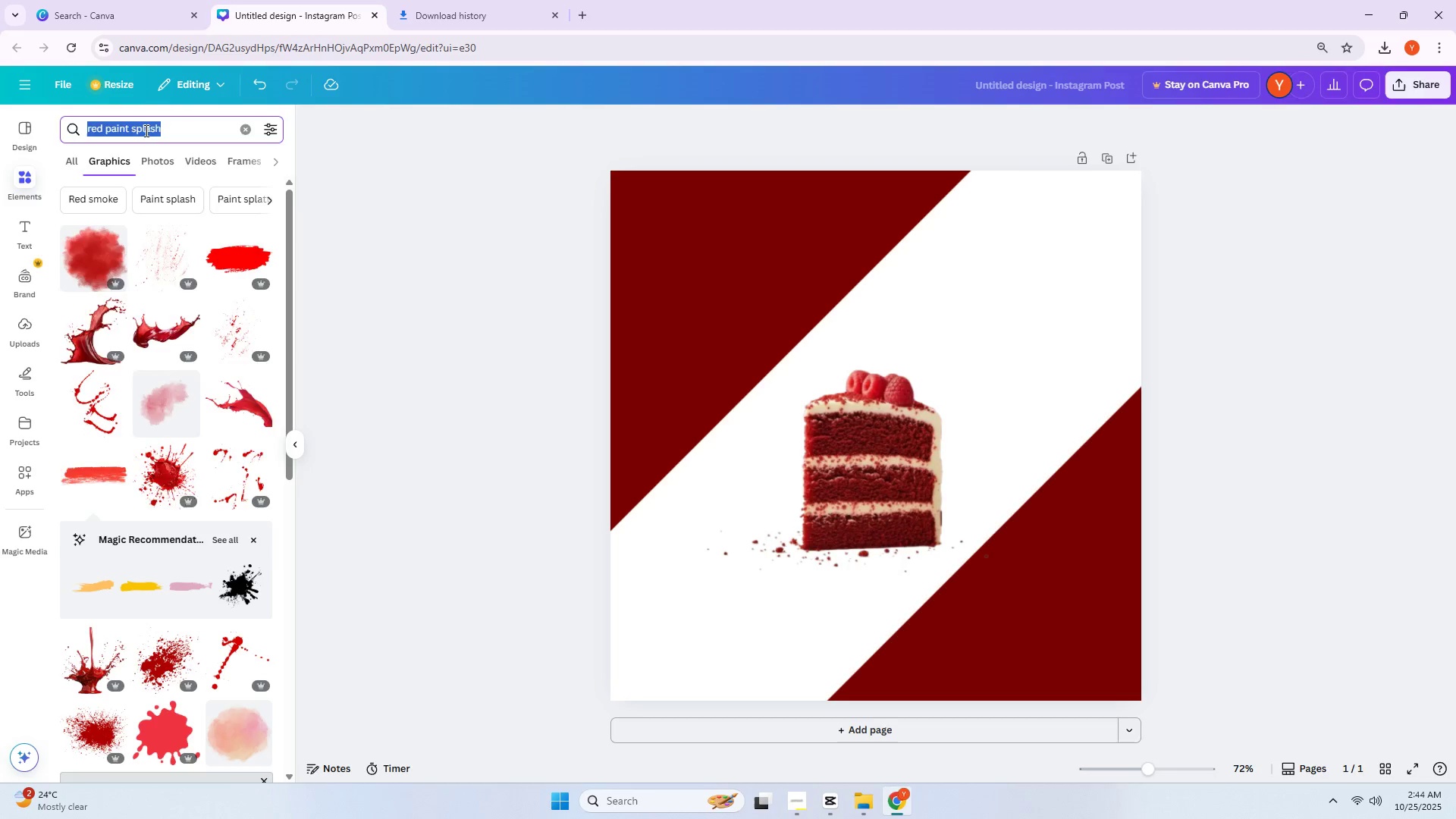 
type(shadow)
 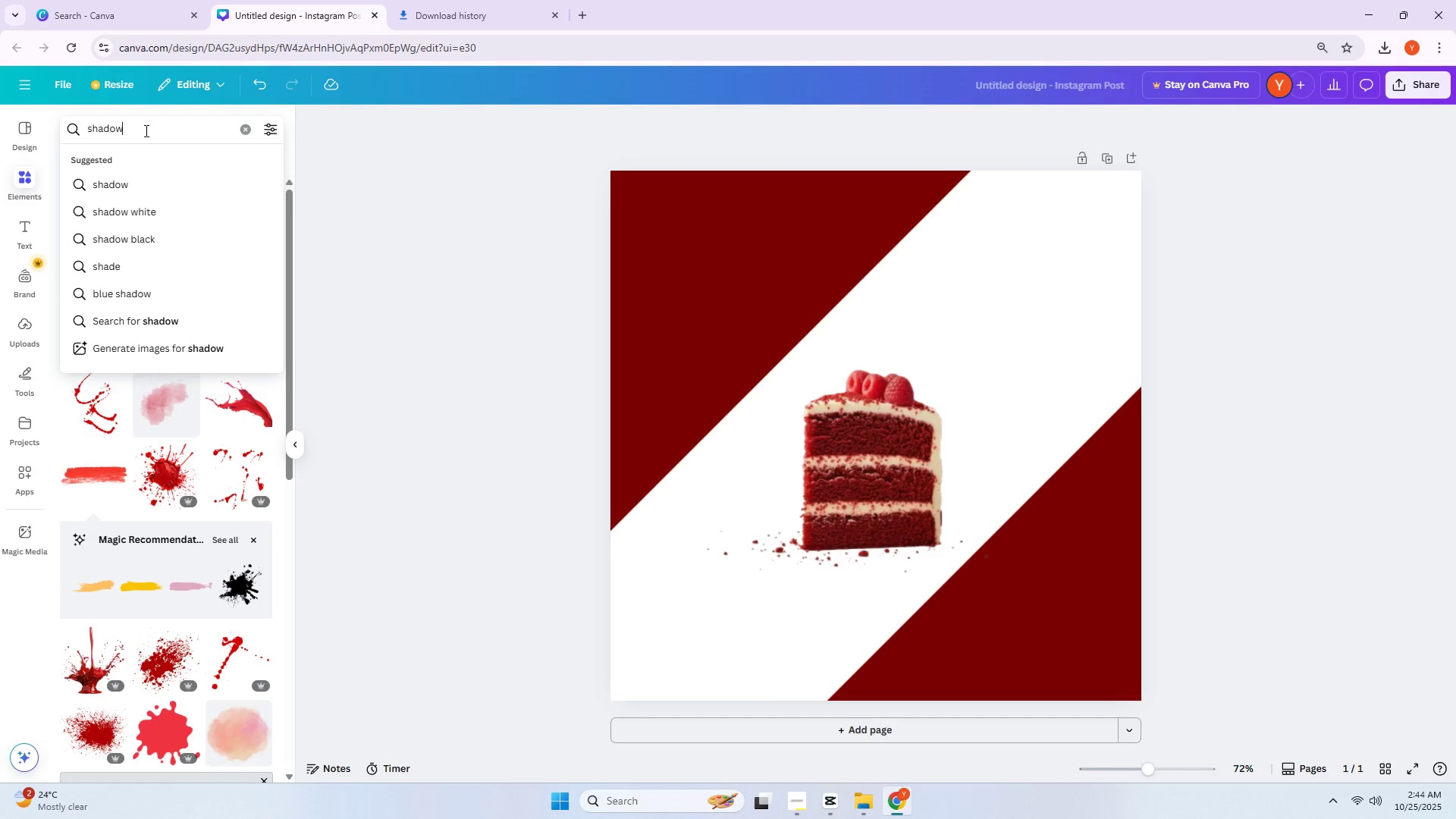 
key(Enter)
 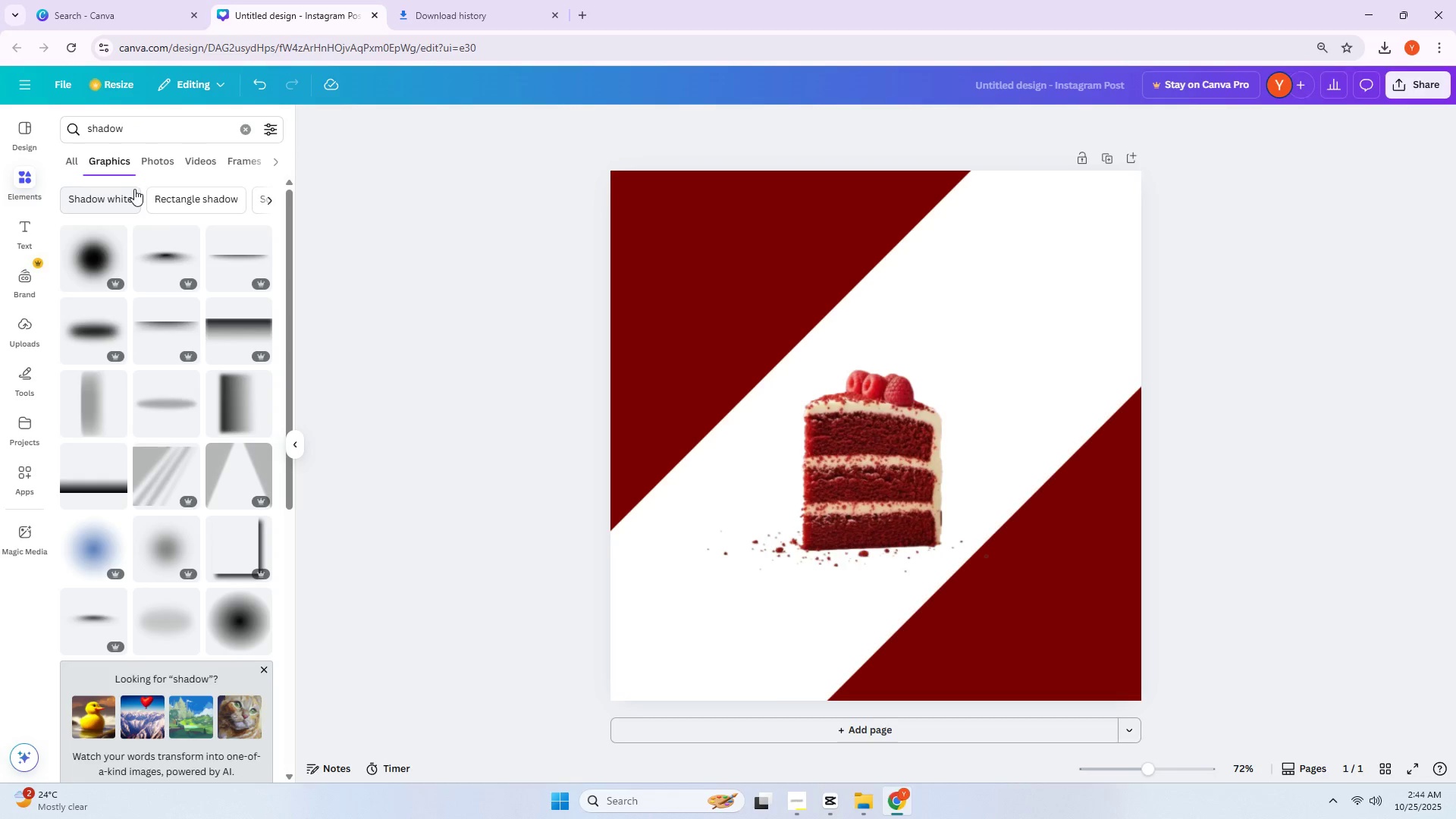 
left_click([174, 399])
 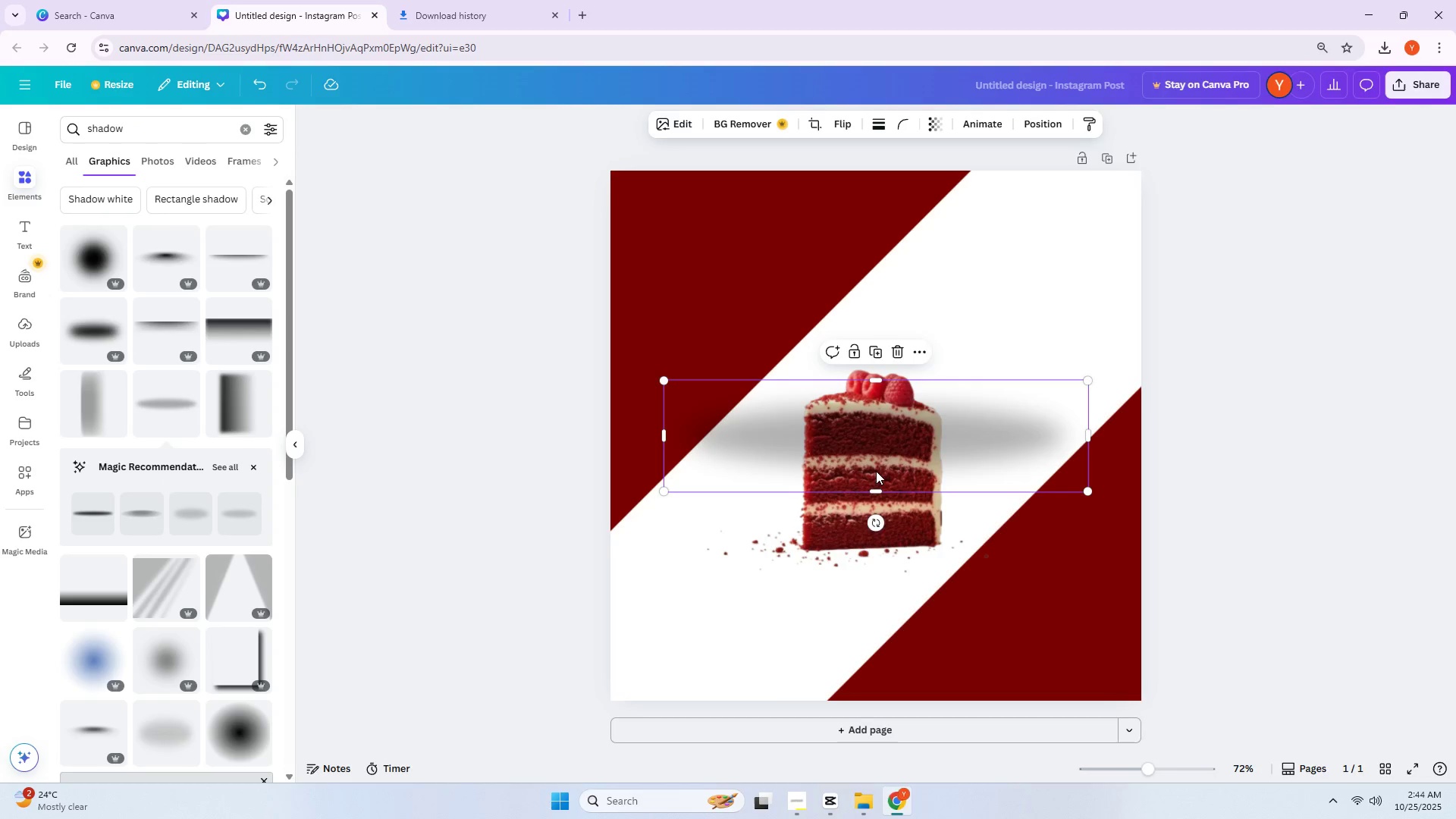 
left_click_drag(start_coordinate=[735, 444], to_coordinate=[760, 503])
 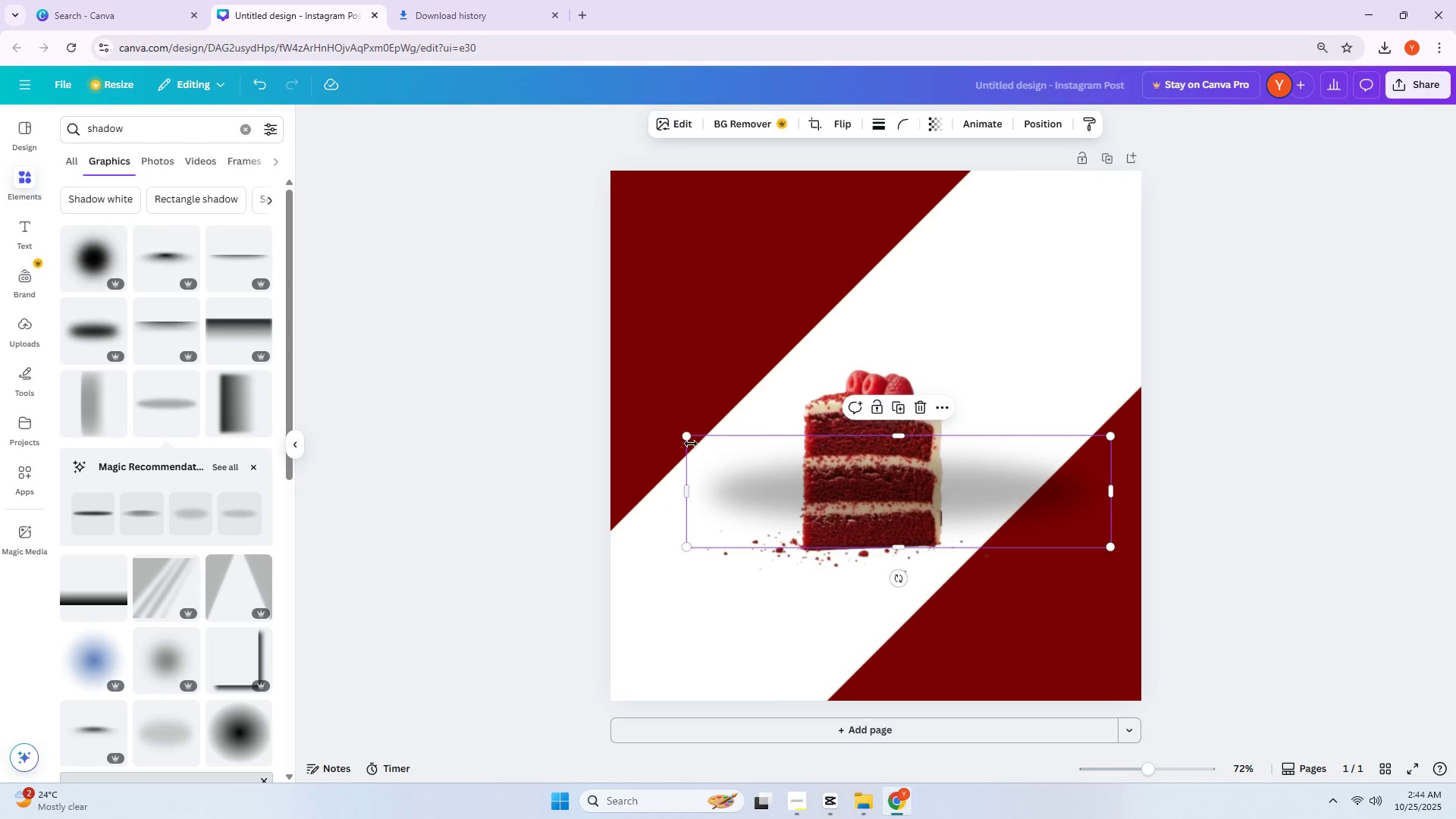 
left_click_drag(start_coordinate=[689, 438], to_coordinate=[839, 530])
 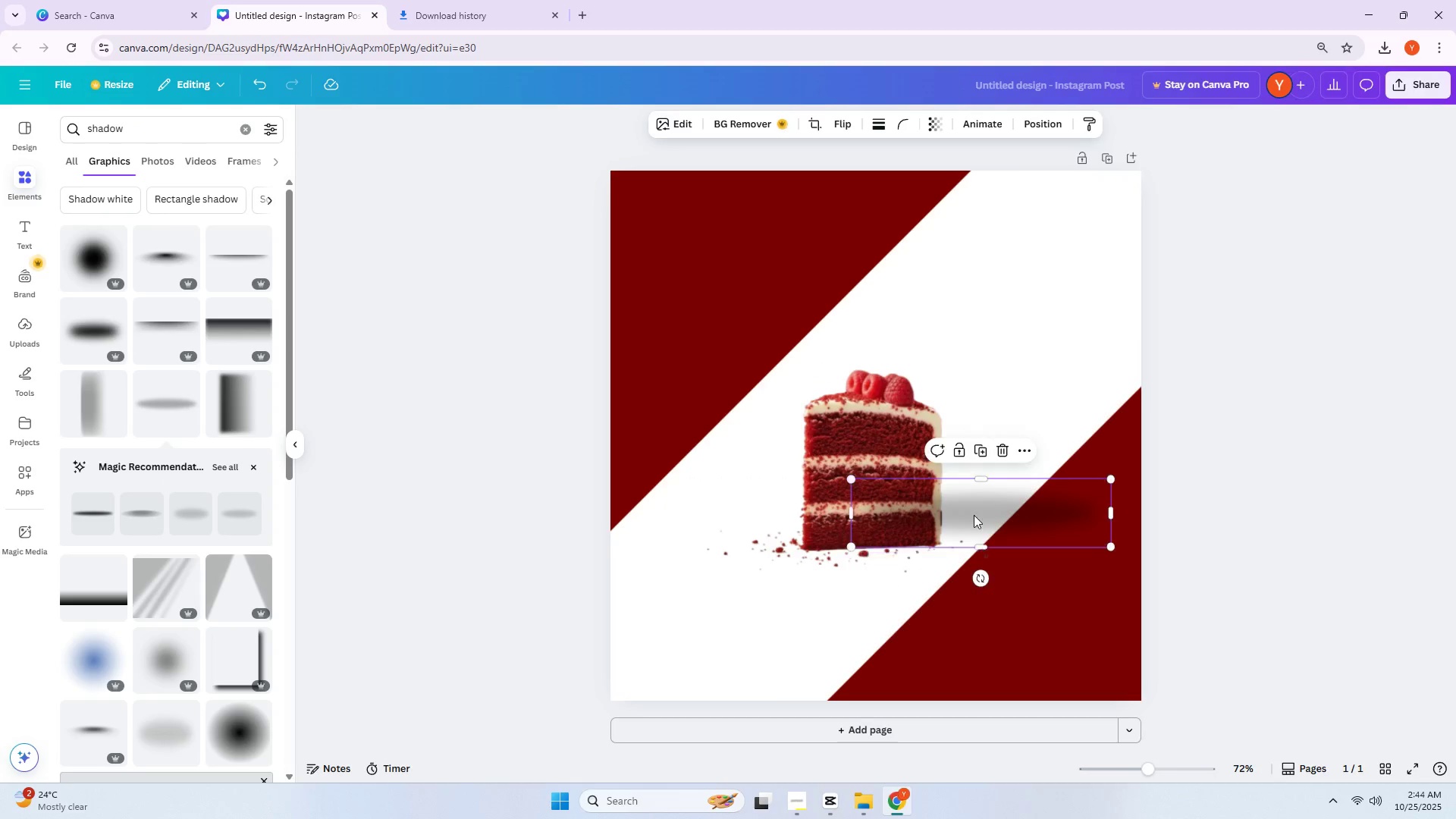 
left_click_drag(start_coordinate=[1015, 509], to_coordinate=[890, 573])
 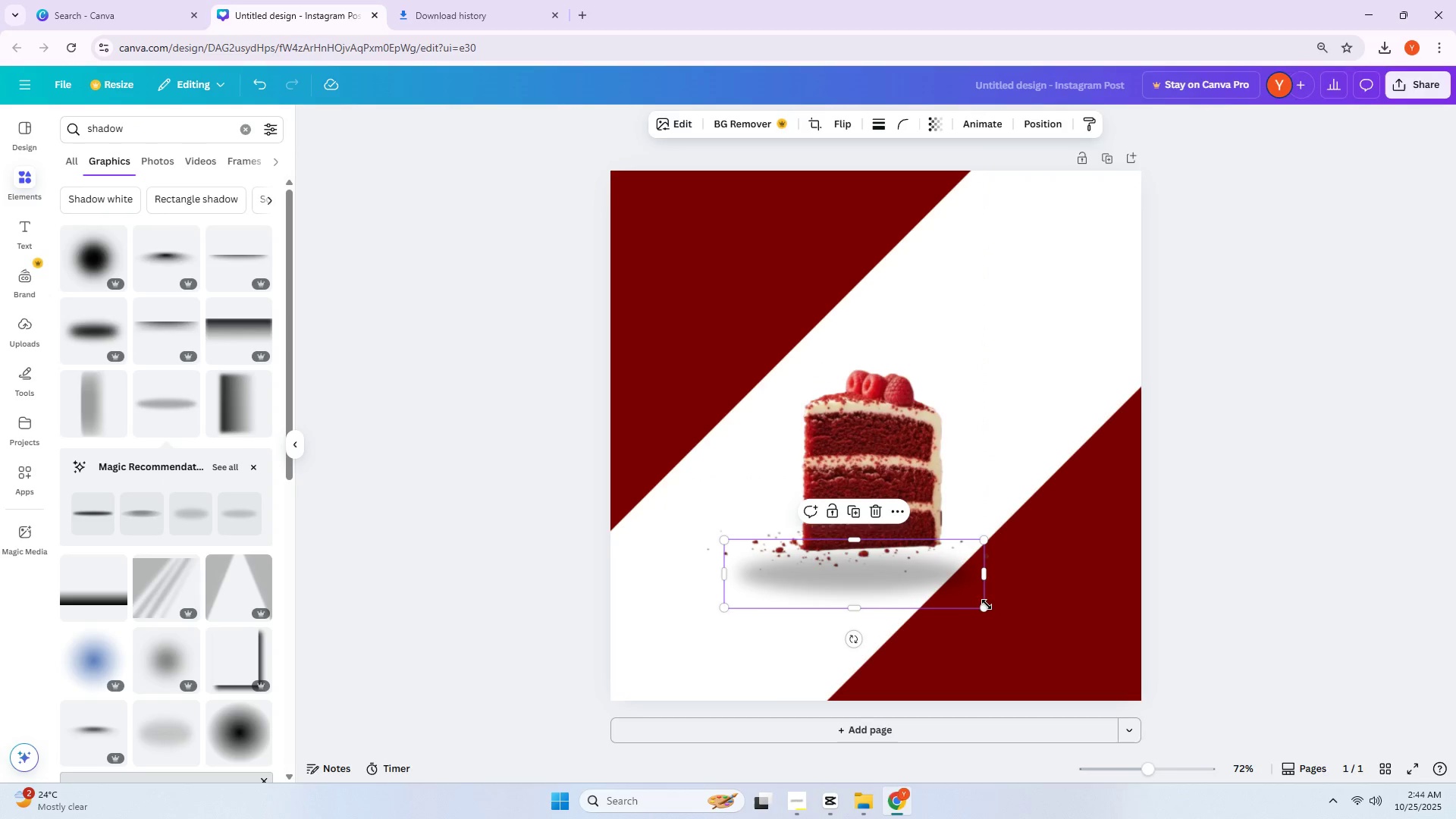 
left_click_drag(start_coordinate=[980, 606], to_coordinate=[941, 592])
 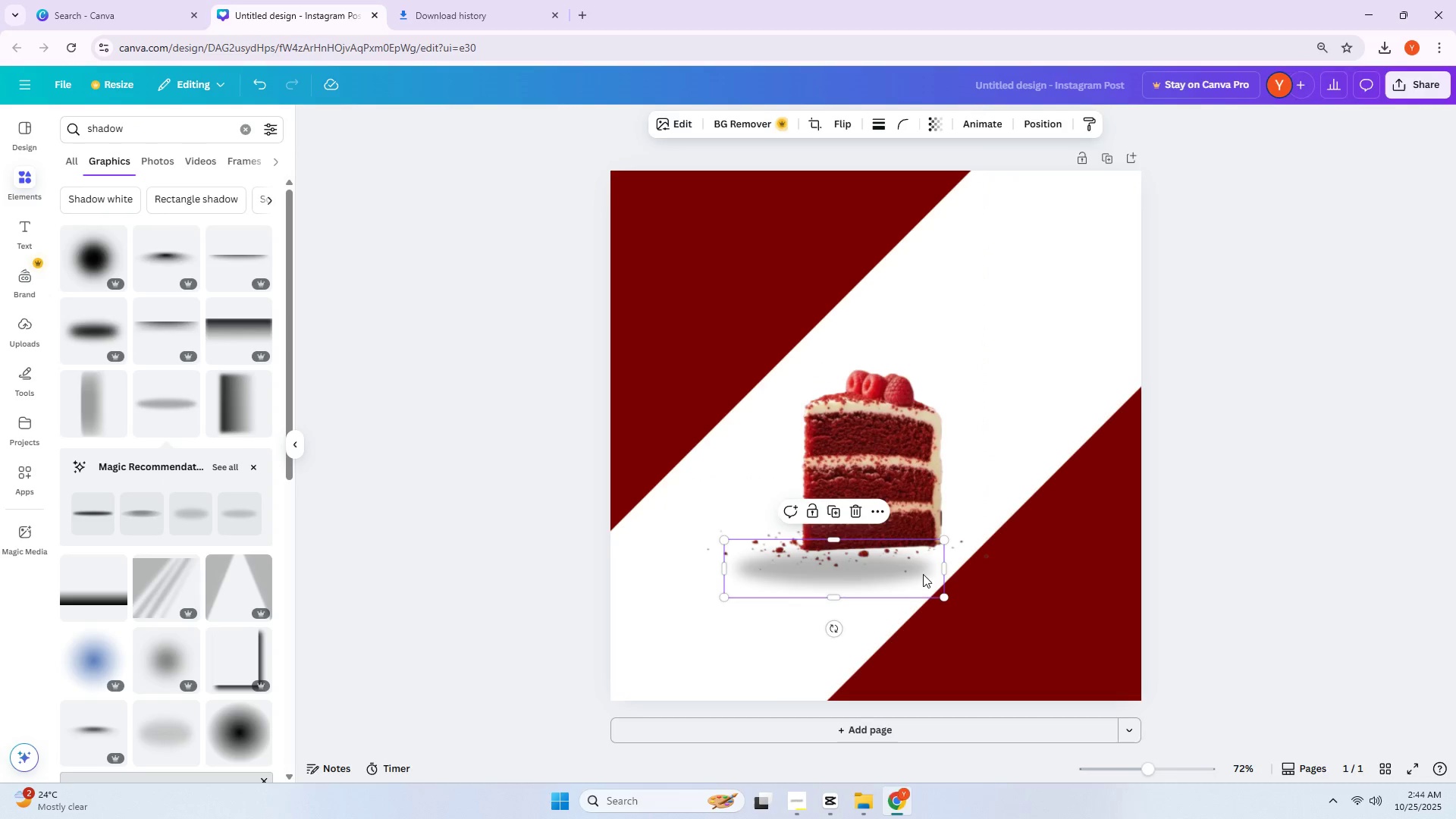 
left_click_drag(start_coordinate=[922, 574], to_coordinate=[956, 560])
 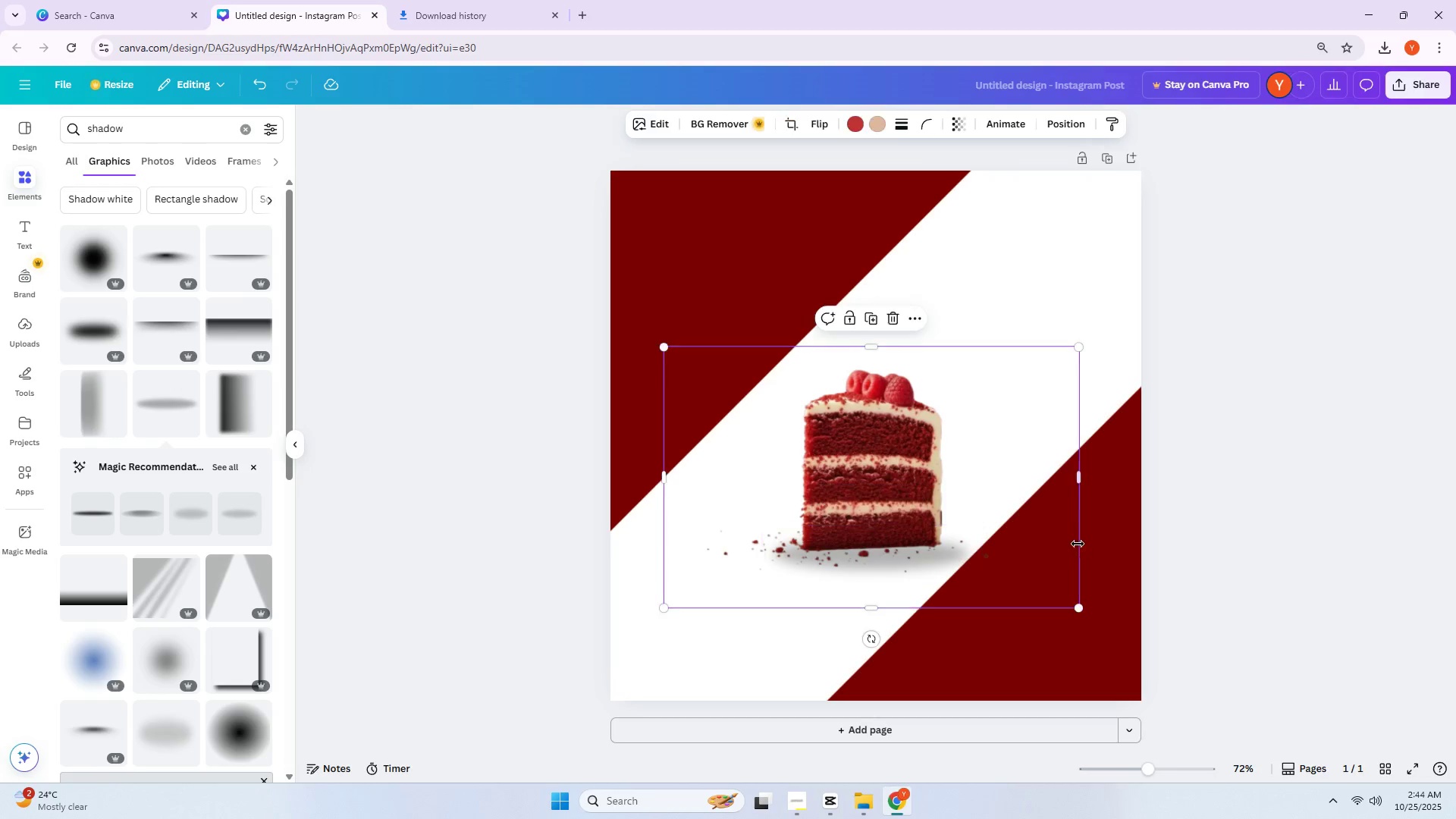 
double_click([1298, 541])
 